 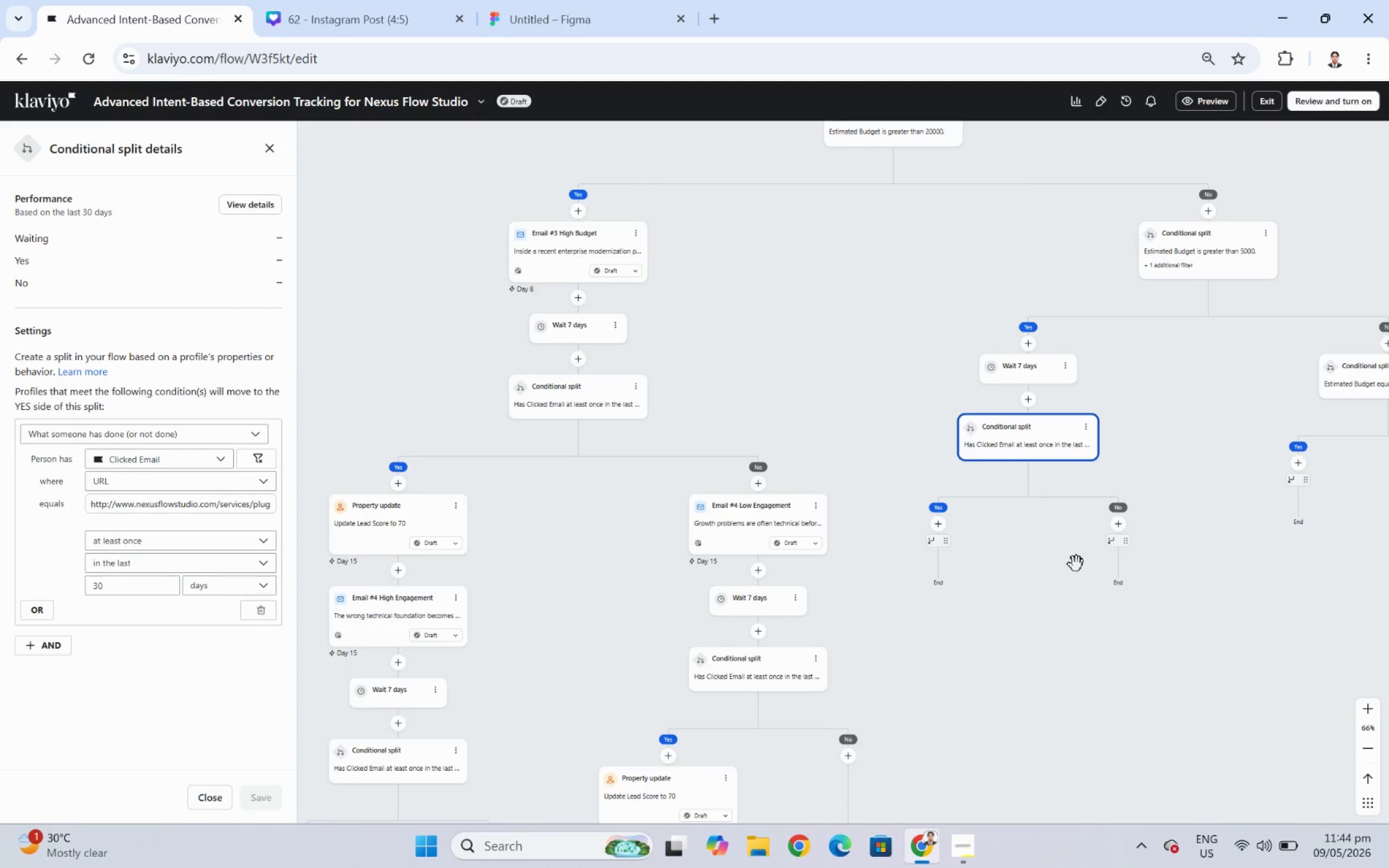 
left_click_drag(start_coordinate=[1063, 555], to_coordinate=[1030, 528])
 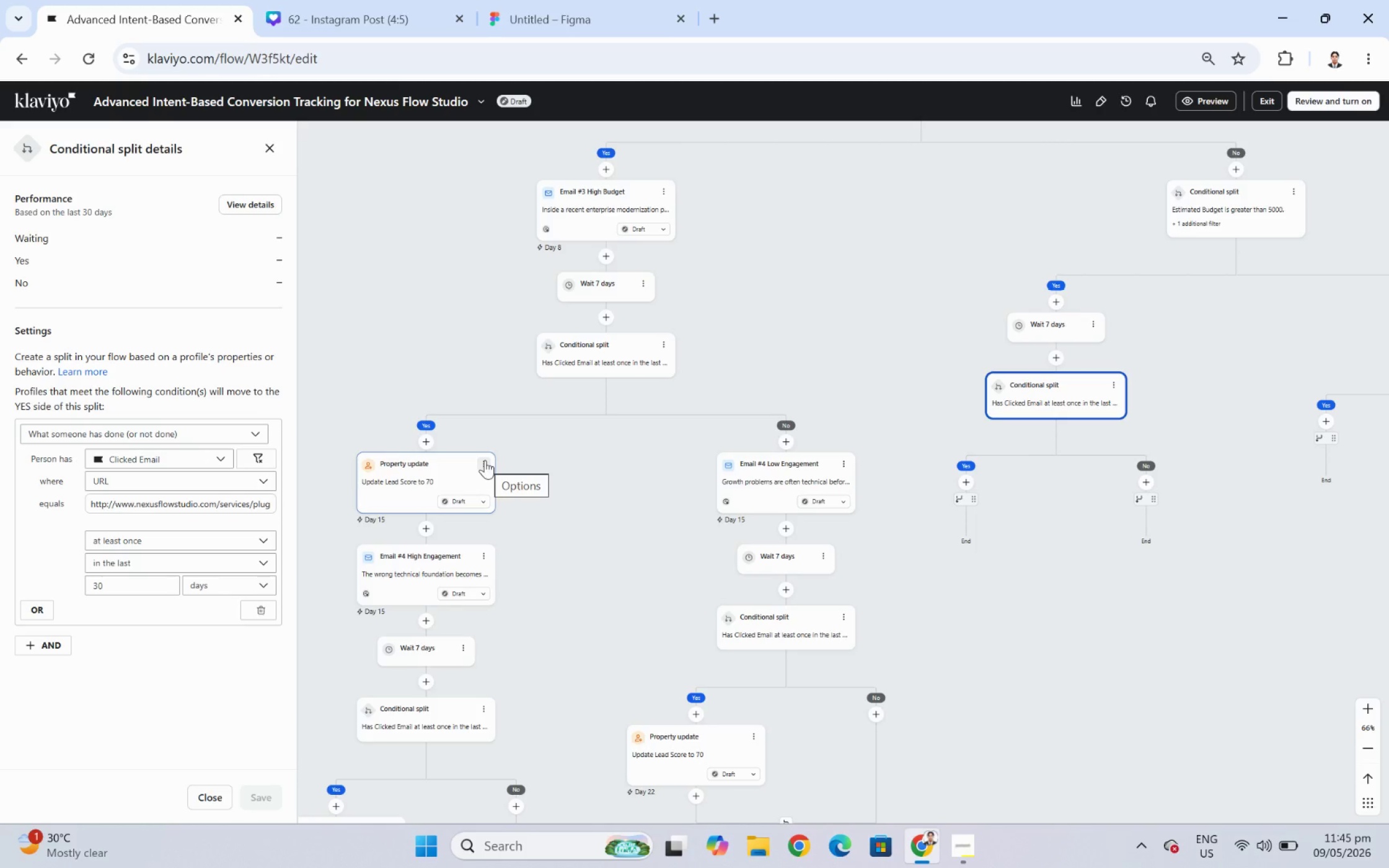 
wait(16.67)
 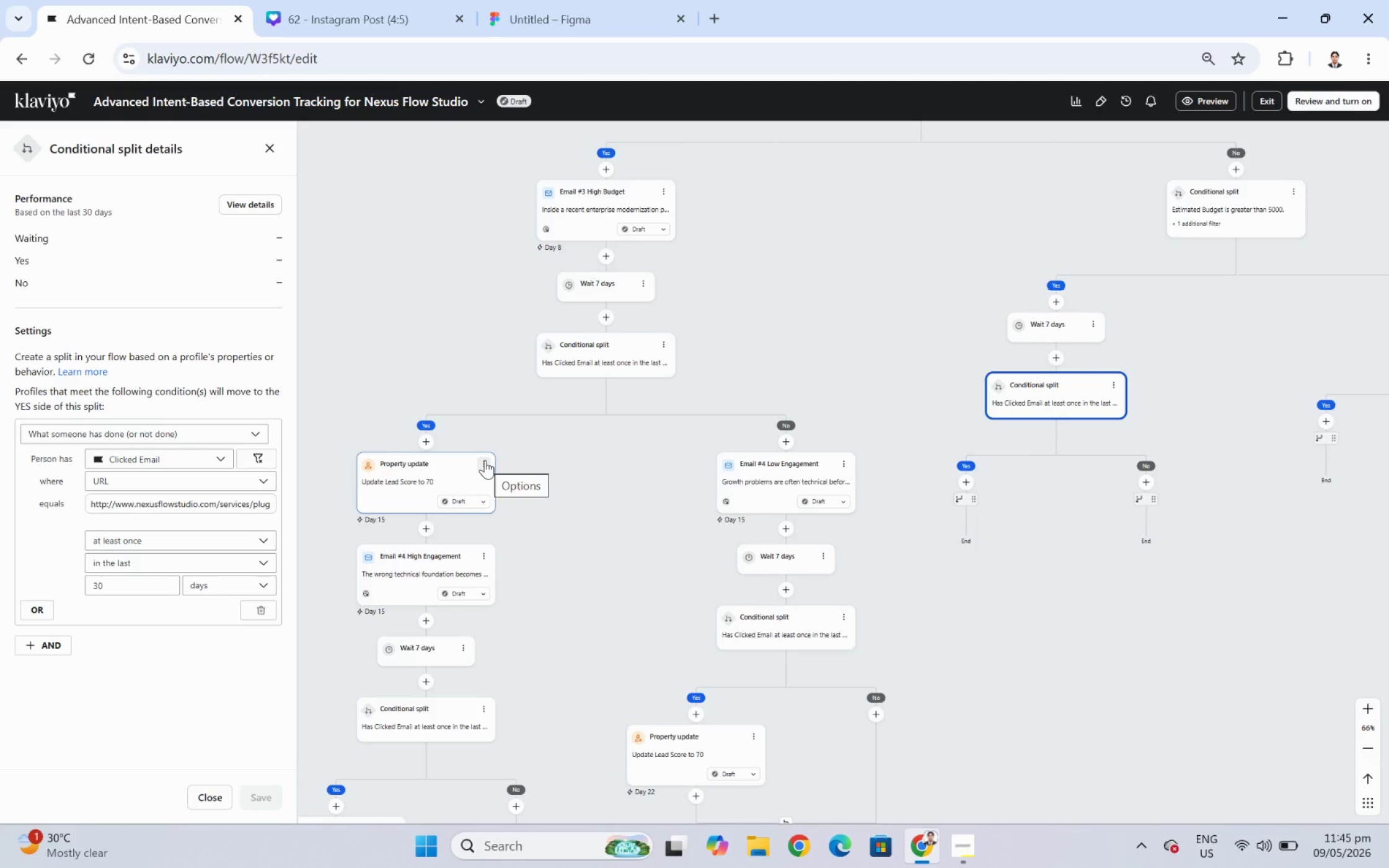 
left_click([485, 465])
 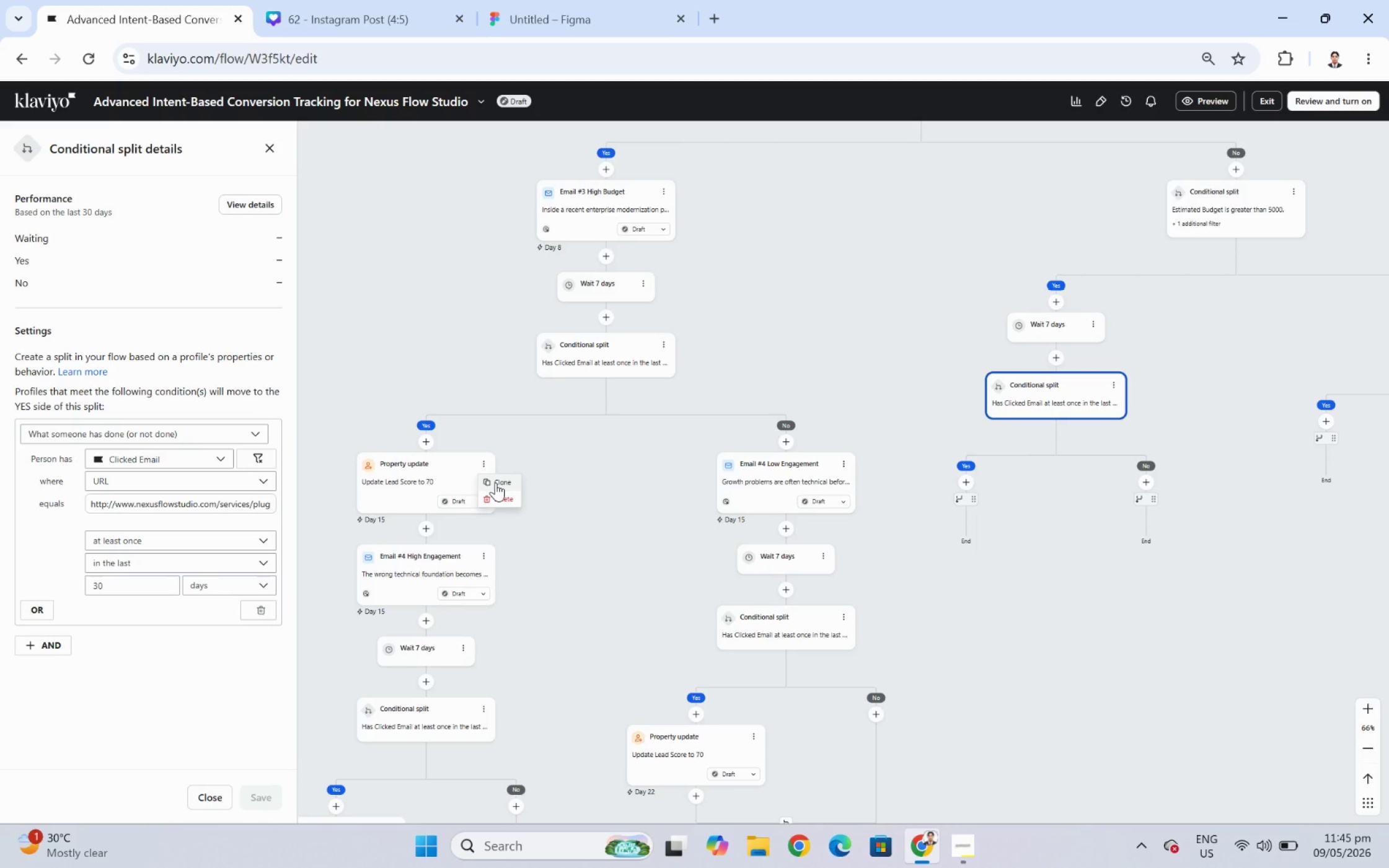 
left_click([495, 482])
 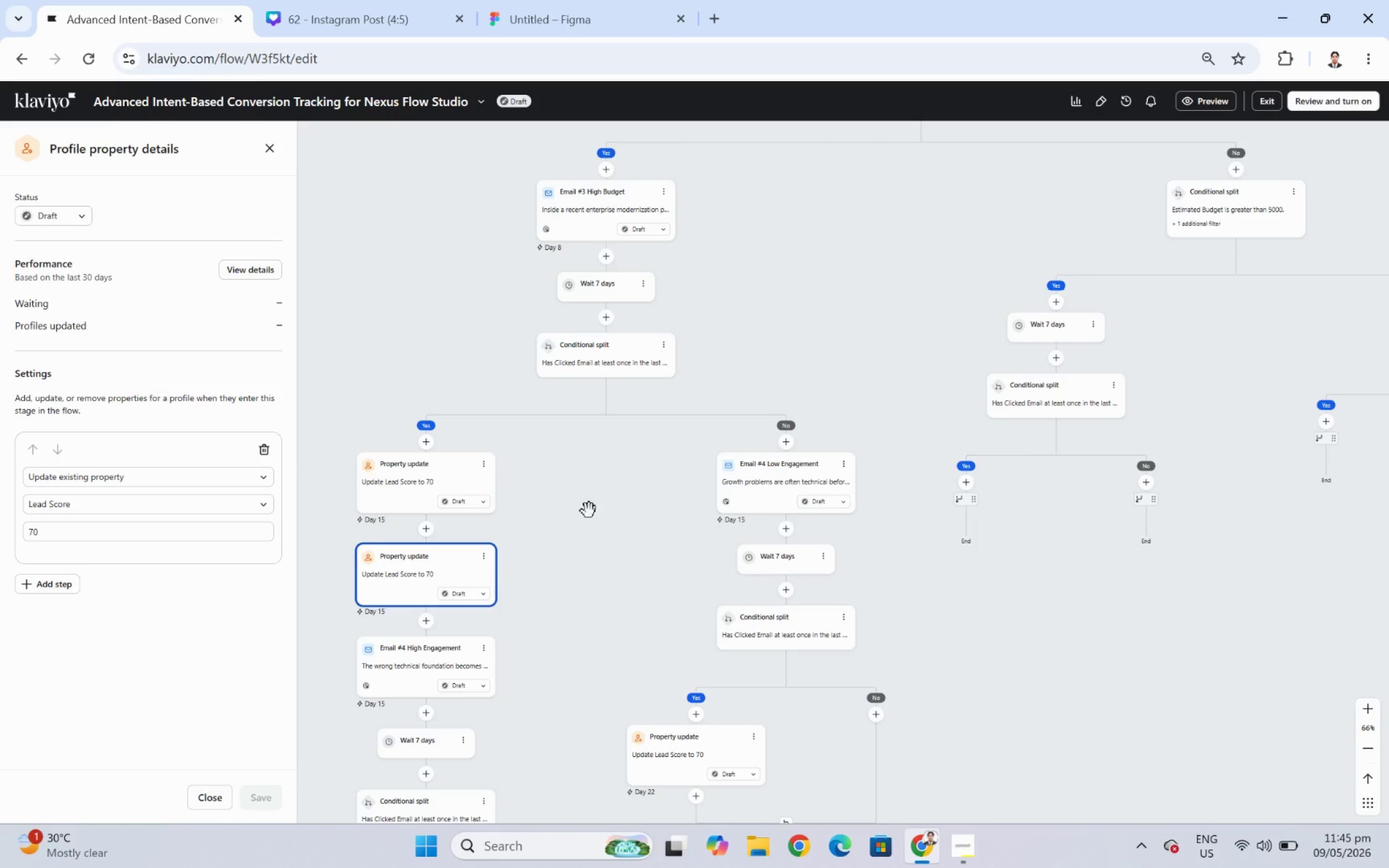 
left_click_drag(start_coordinate=[410, 569], to_coordinate=[982, 489])
 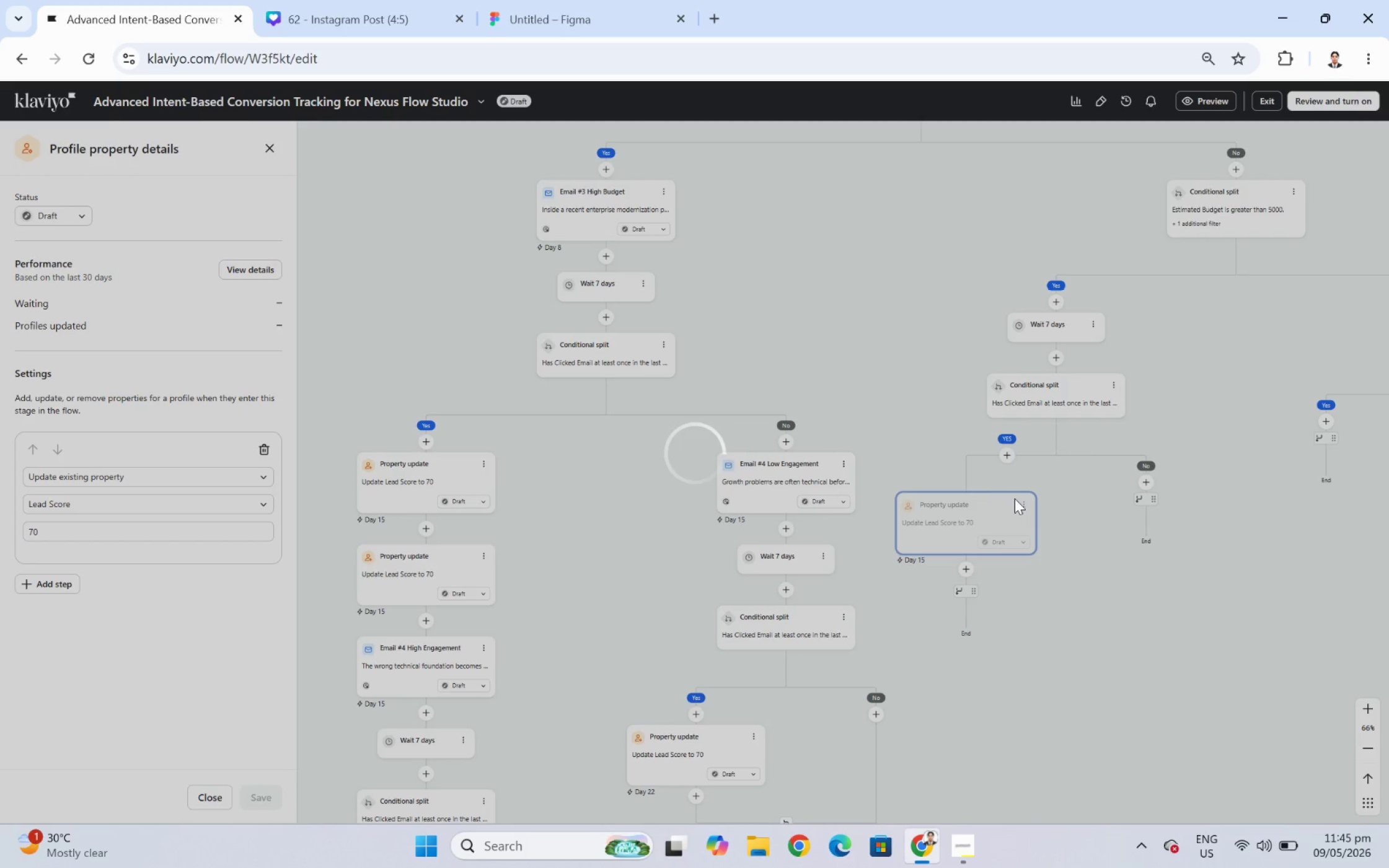 
mouse_move([1007, 499])
 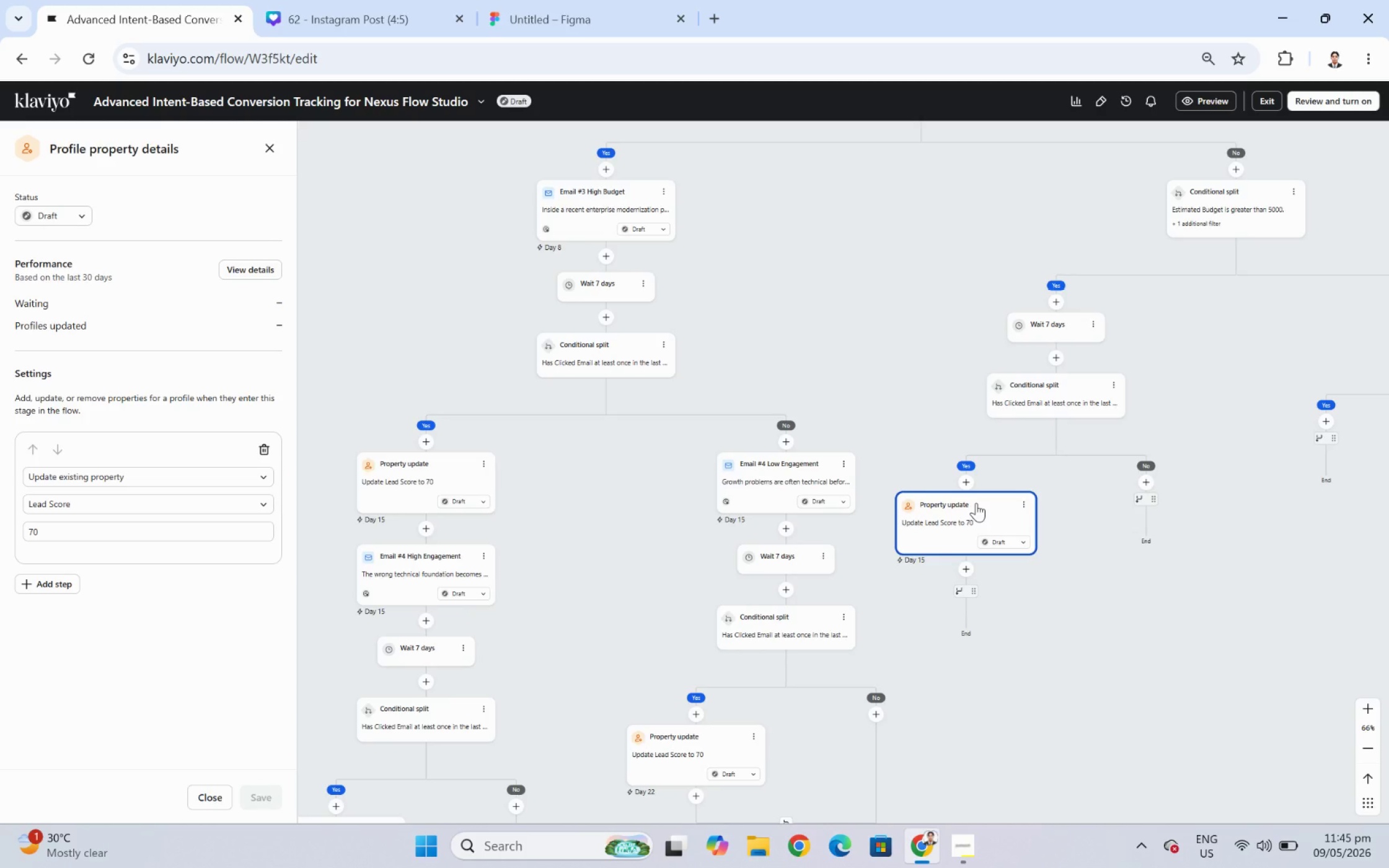 
left_click([976, 502])
 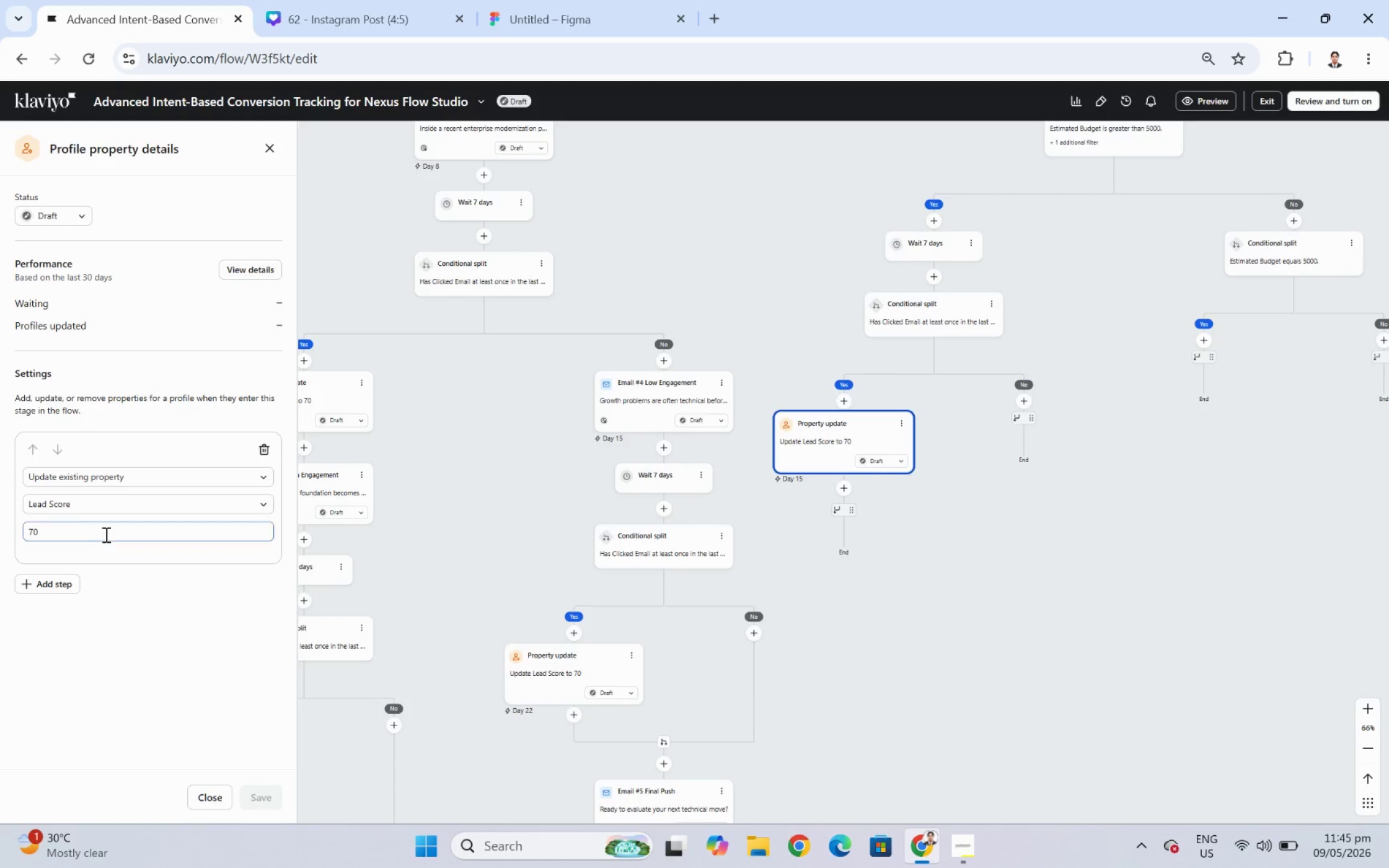 
double_click([105, 534])
 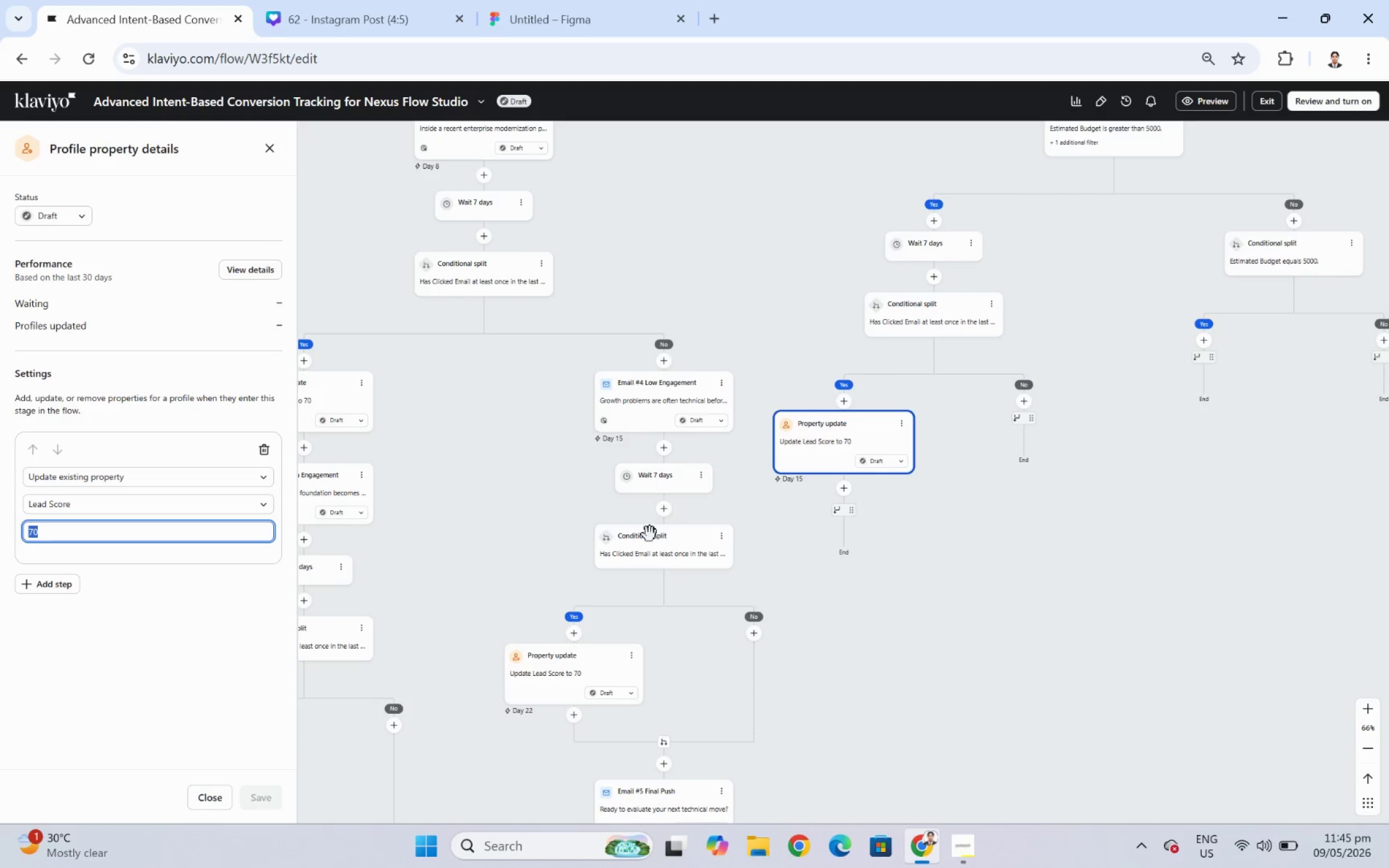 
left_click([996, 560])
 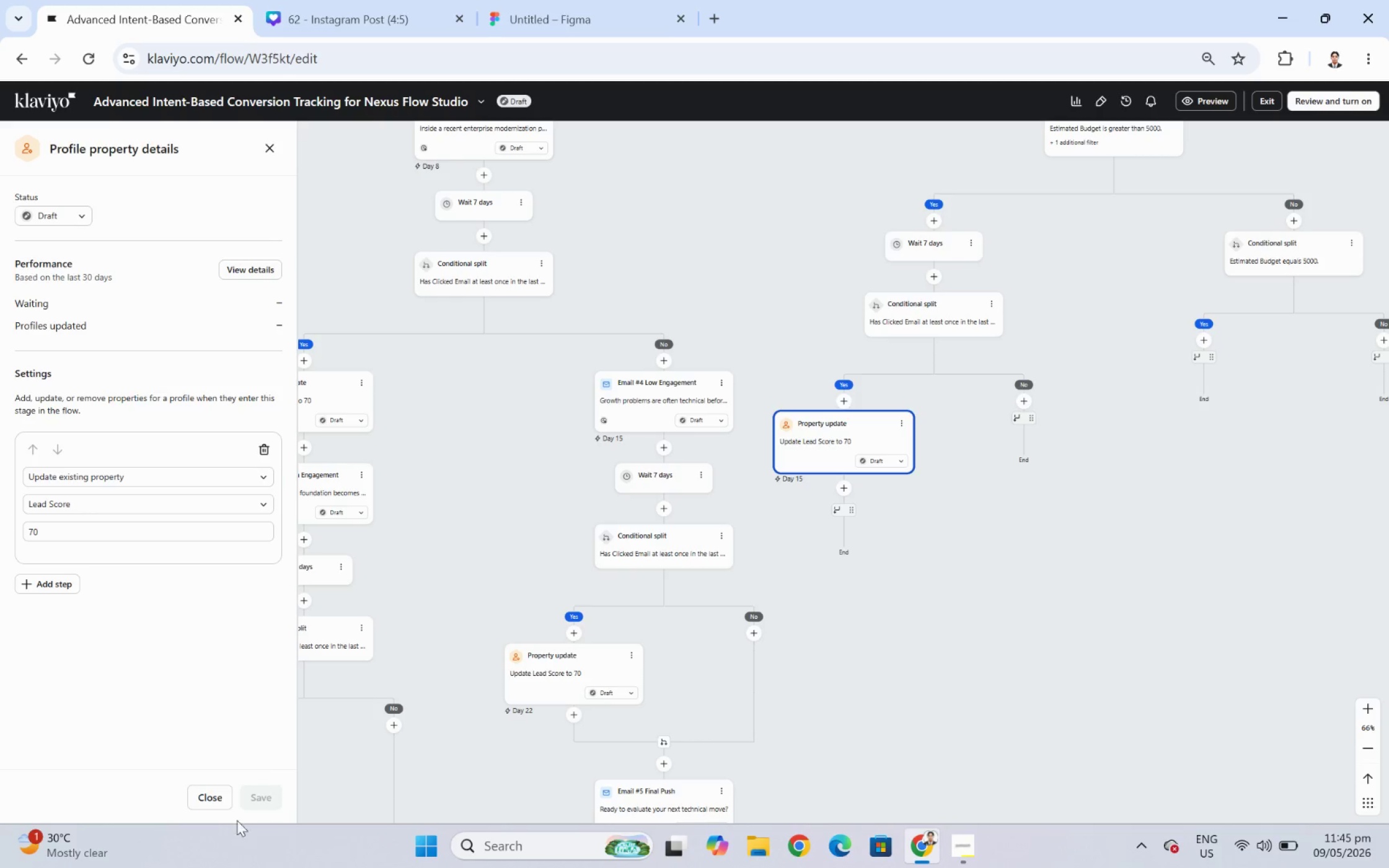 
left_click([214, 793])
 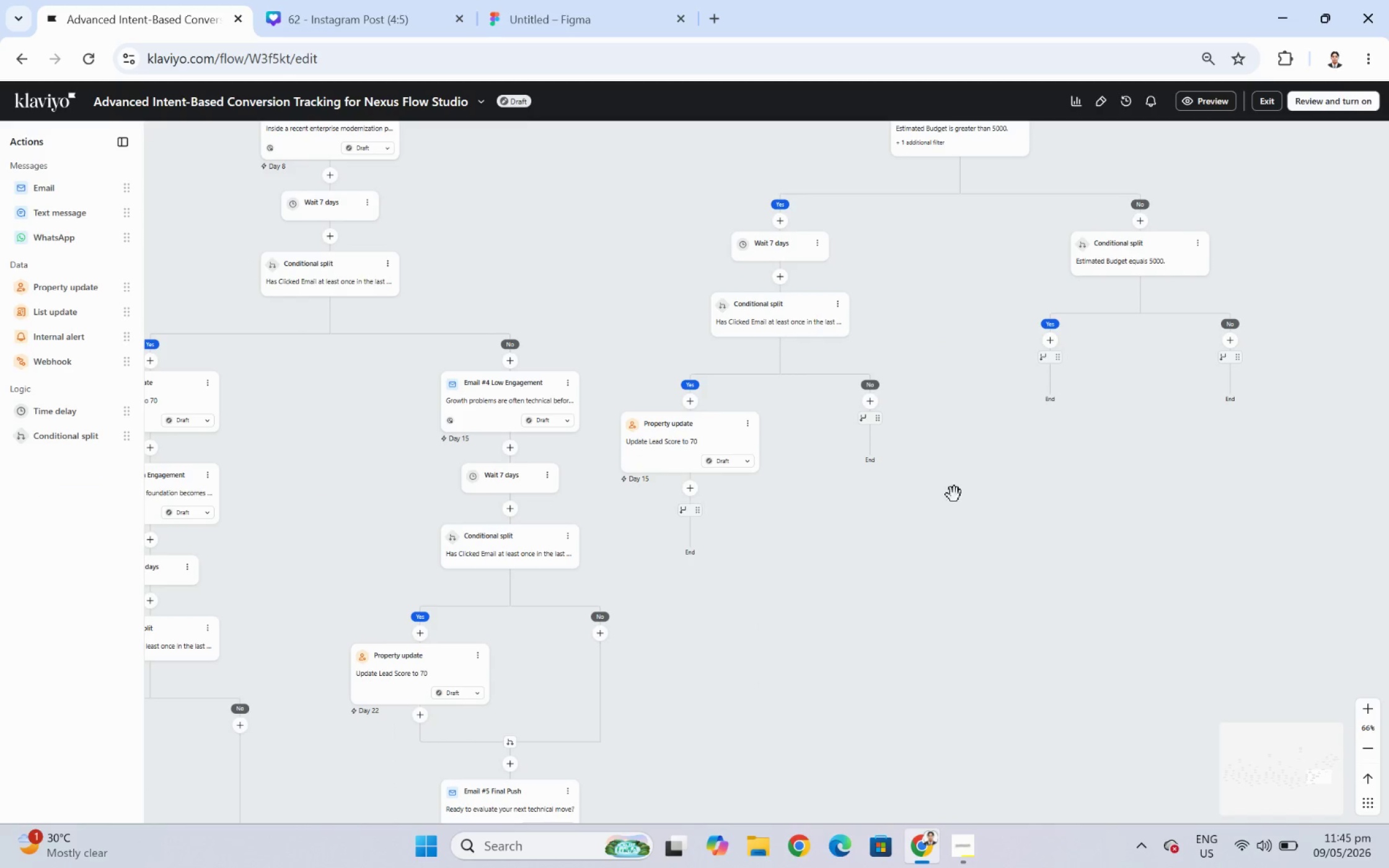 
left_click_drag(start_coordinate=[905, 507], to_coordinate=[982, 564])
 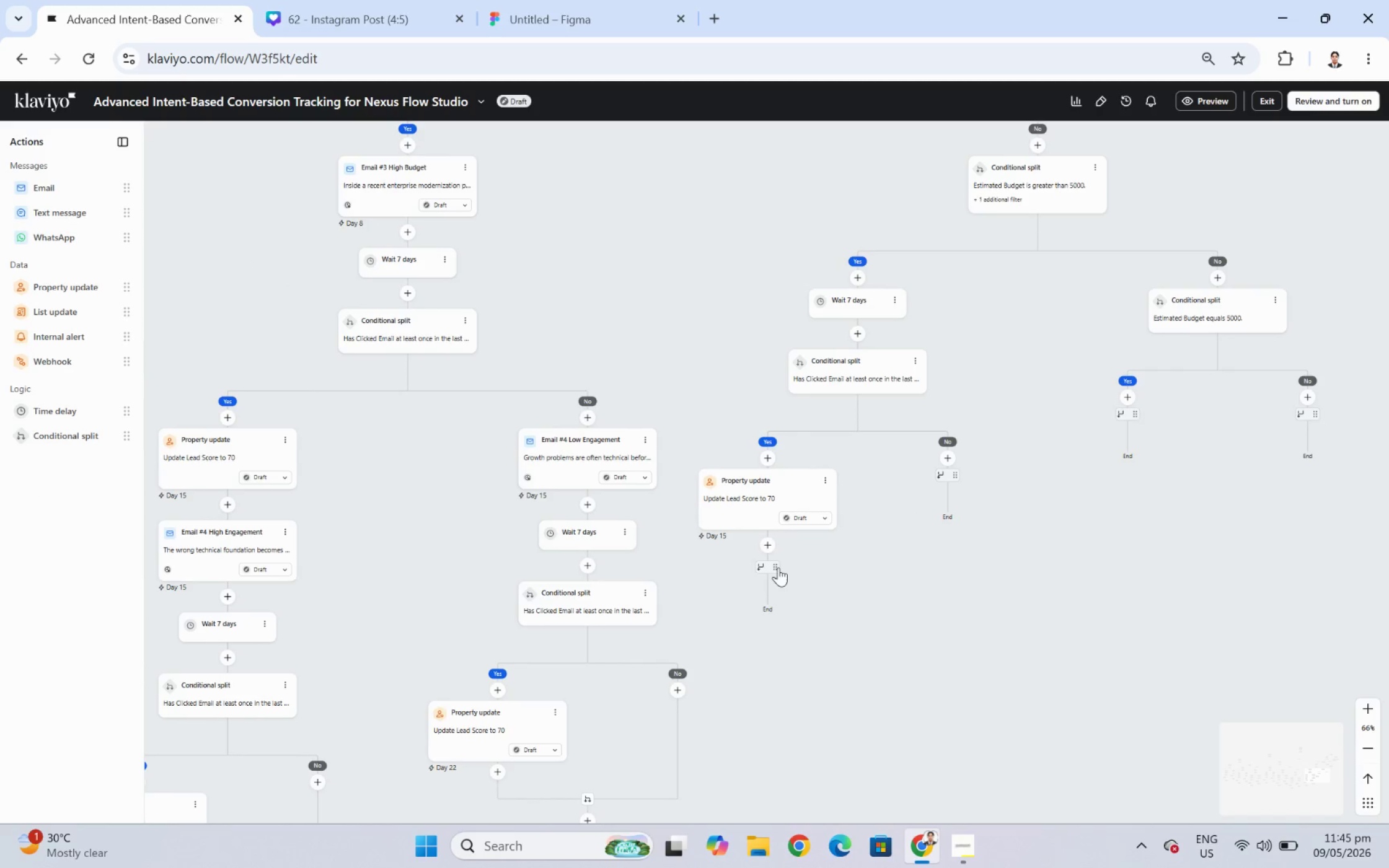 
left_click_drag(start_coordinate=[906, 595], to_coordinate=[1060, 555])
 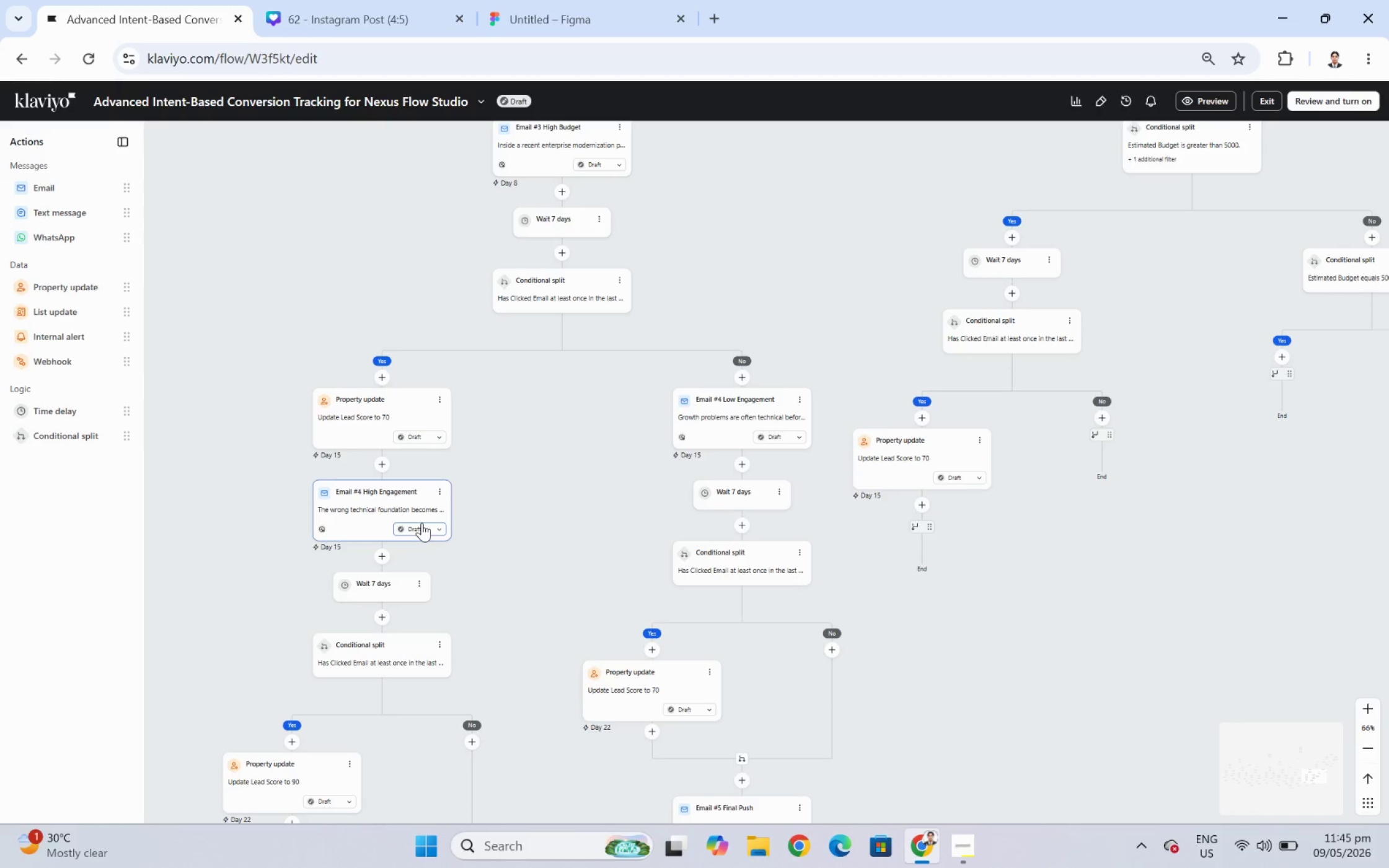 
left_click([439, 488])
 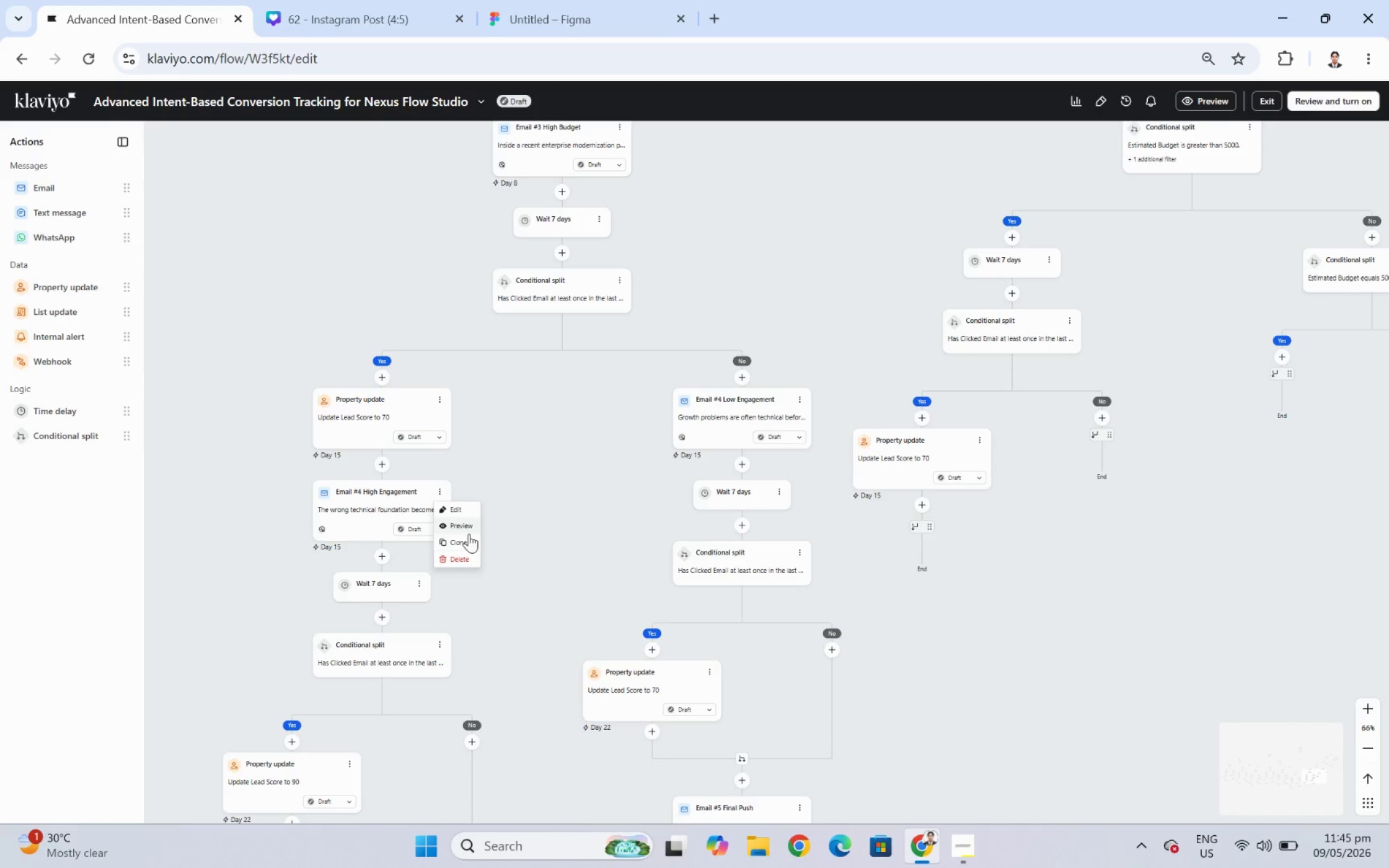 
left_click([469, 543])
 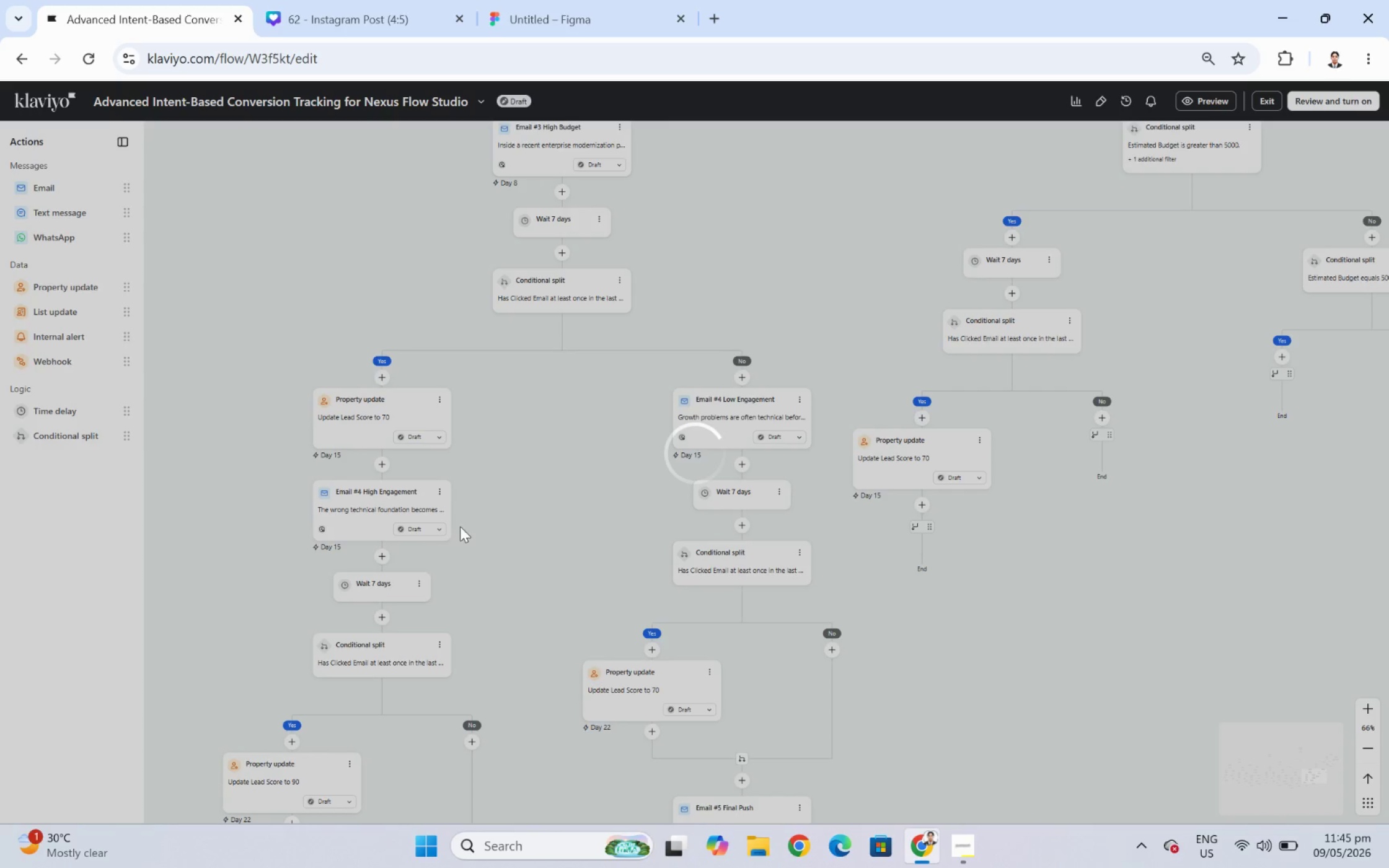 
mouse_move([456, 510])
 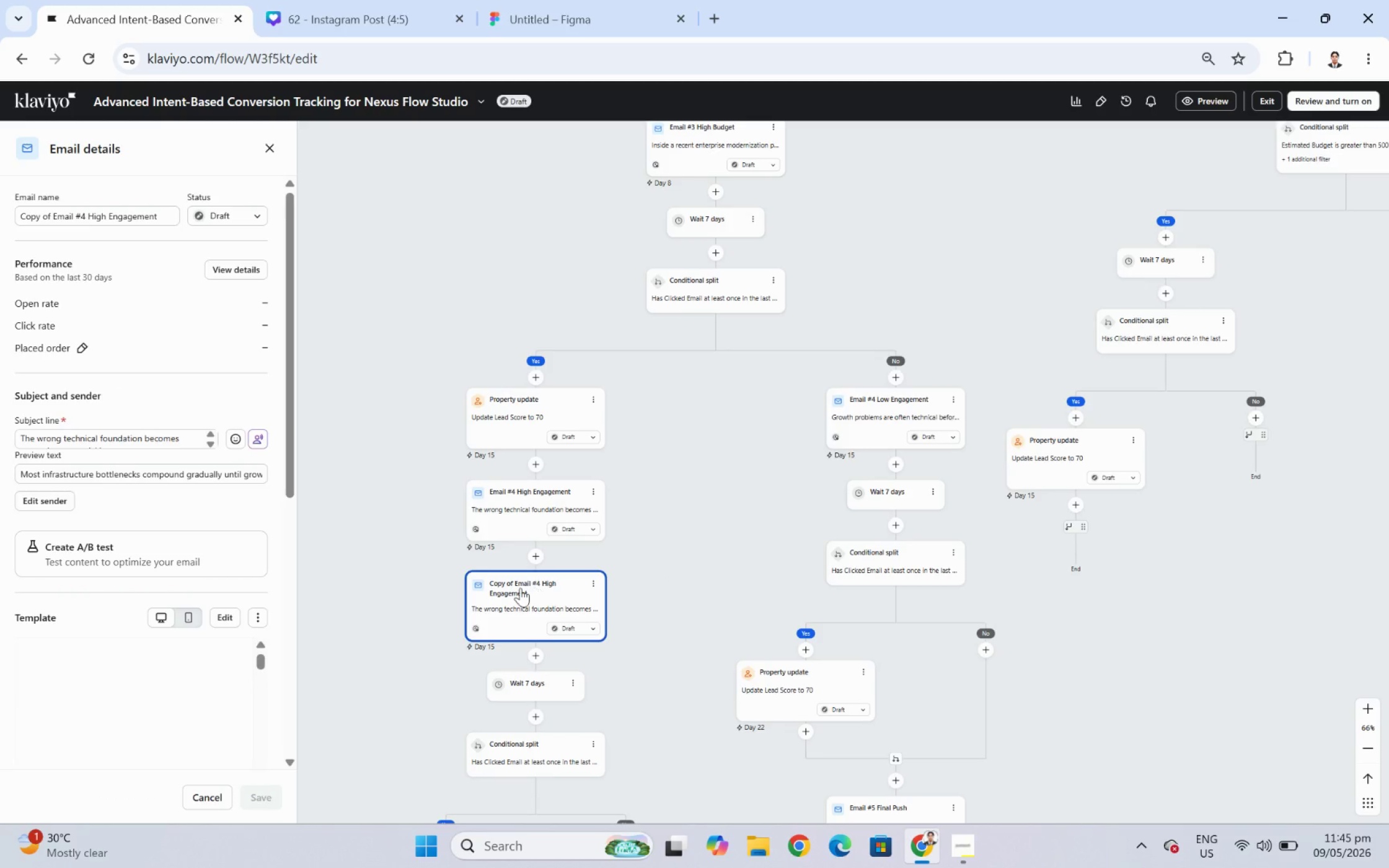 
left_click_drag(start_coordinate=[520, 587], to_coordinate=[1075, 528])
 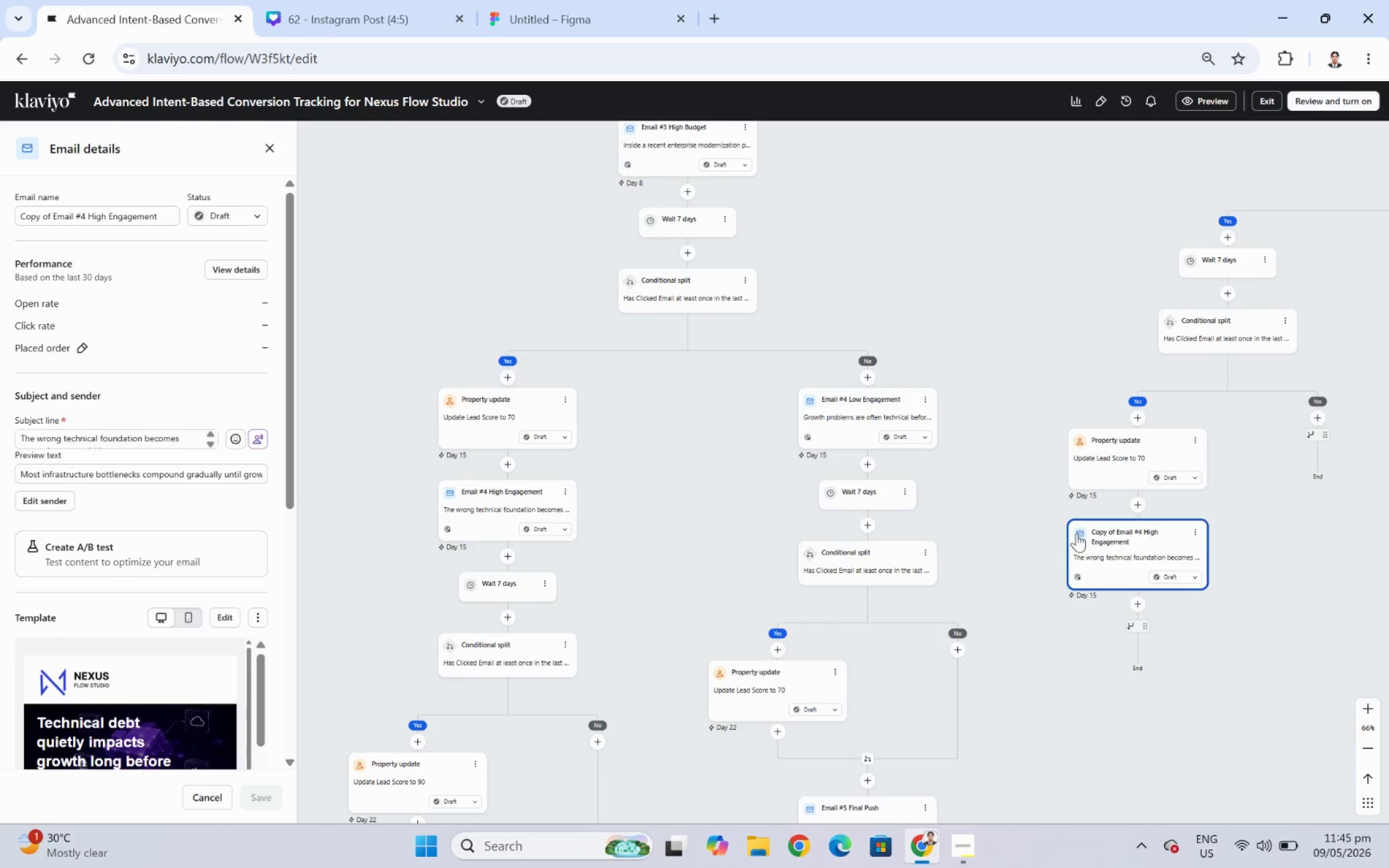 
left_click([1139, 530])
 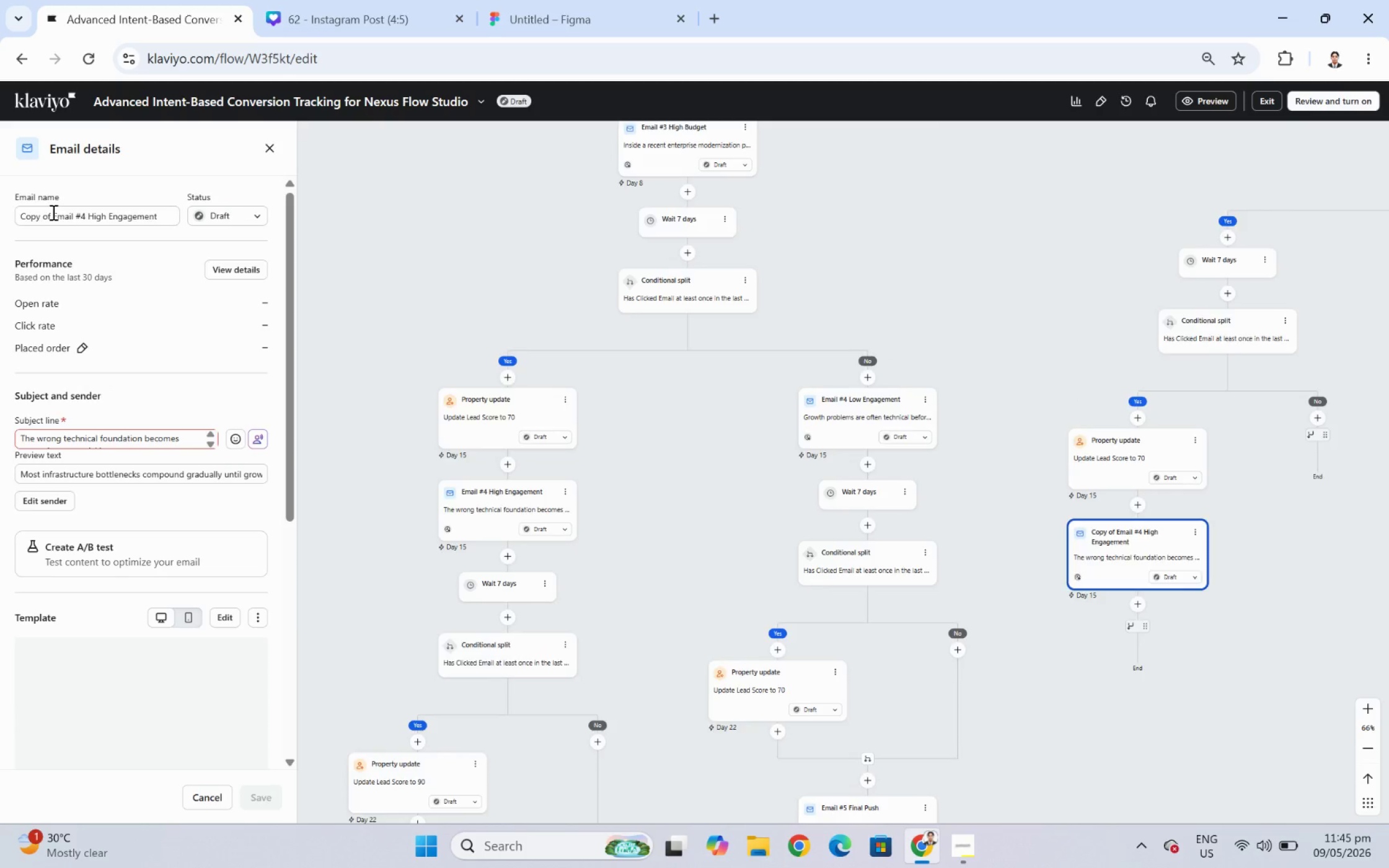 
left_click_drag(start_coordinate=[52, 212], to_coordinate=[0, 214])
 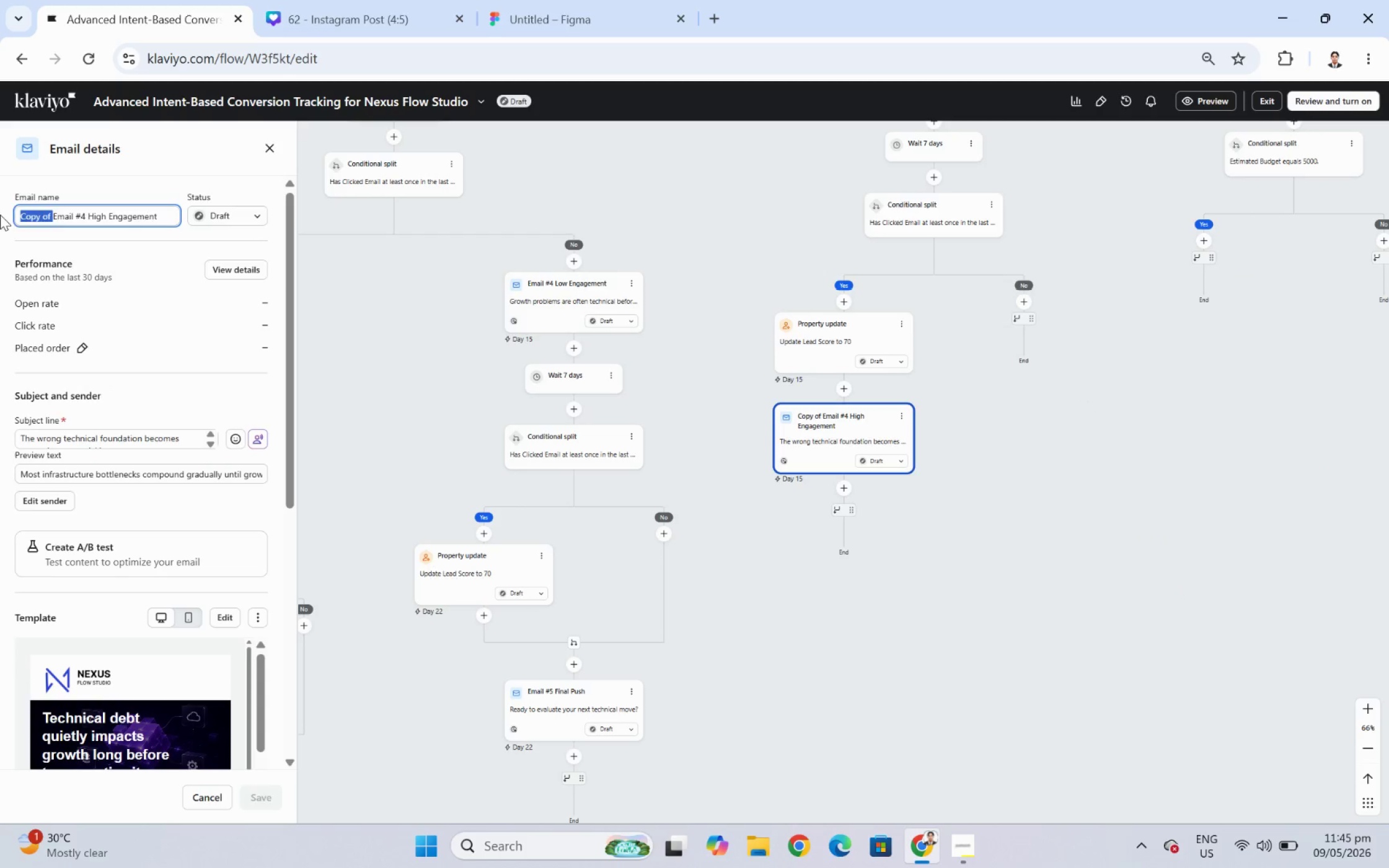 
key(Backspace)
 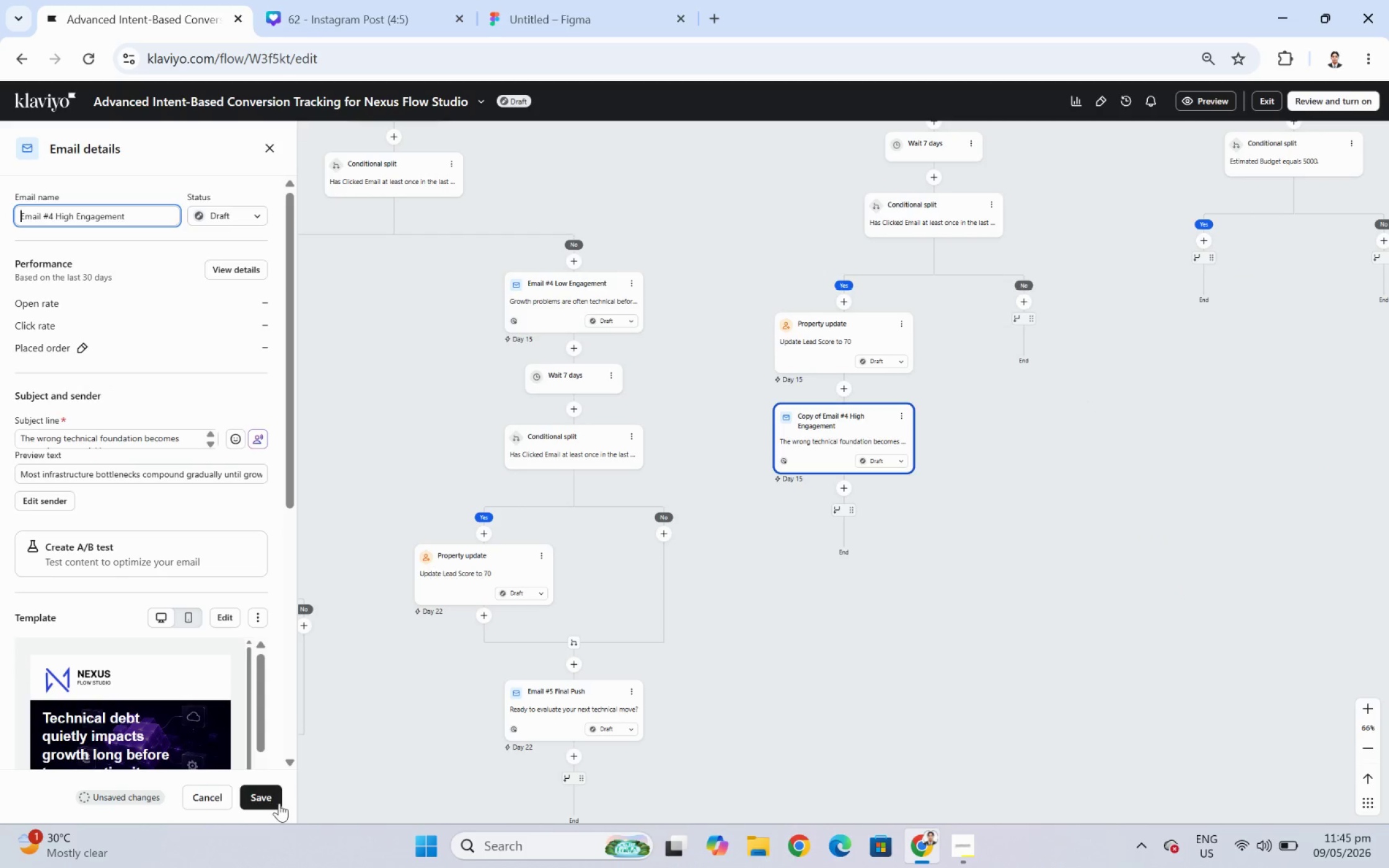 
left_click([276, 803])
 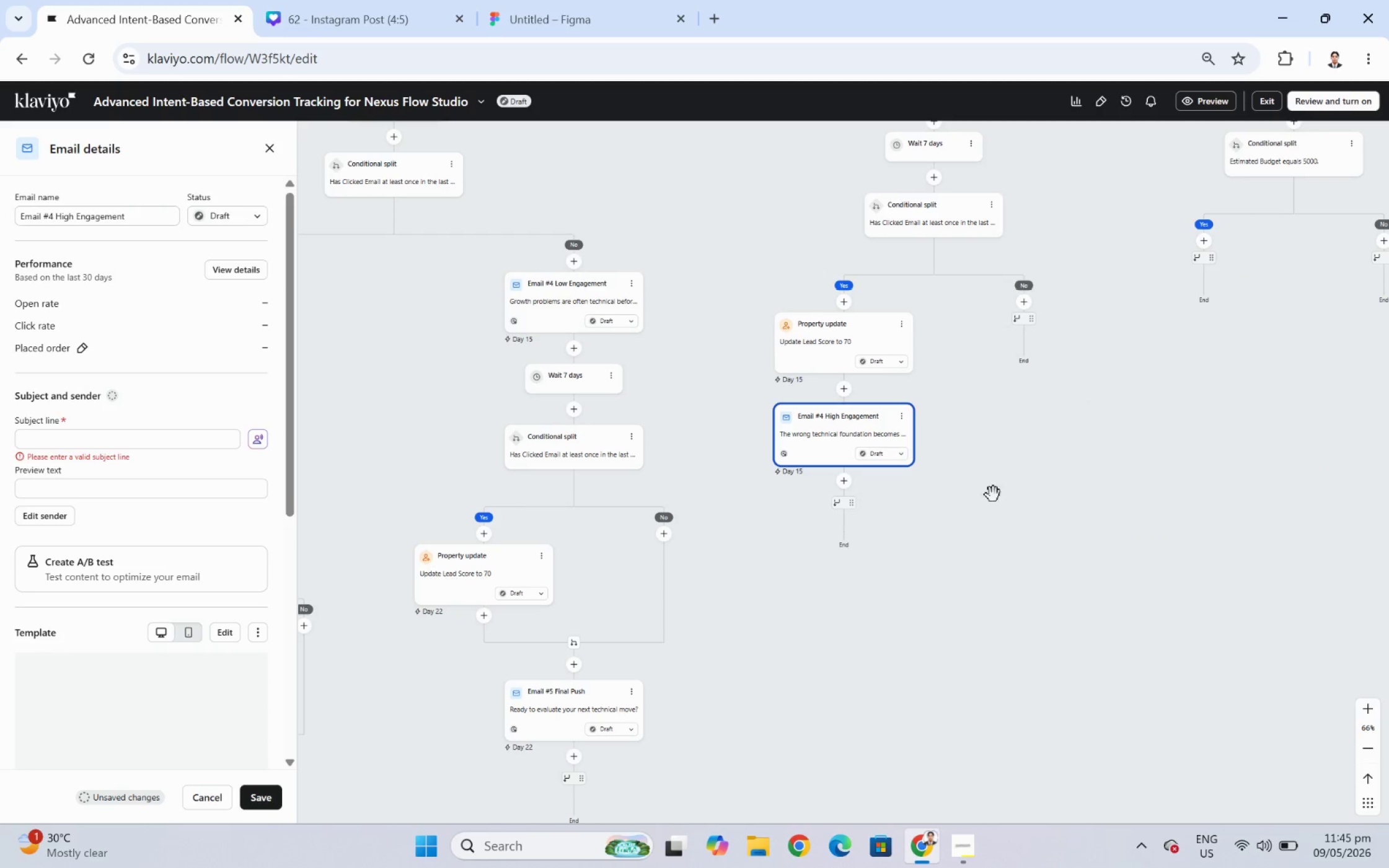 
left_click_drag(start_coordinate=[803, 587], to_coordinate=[1059, 571])
 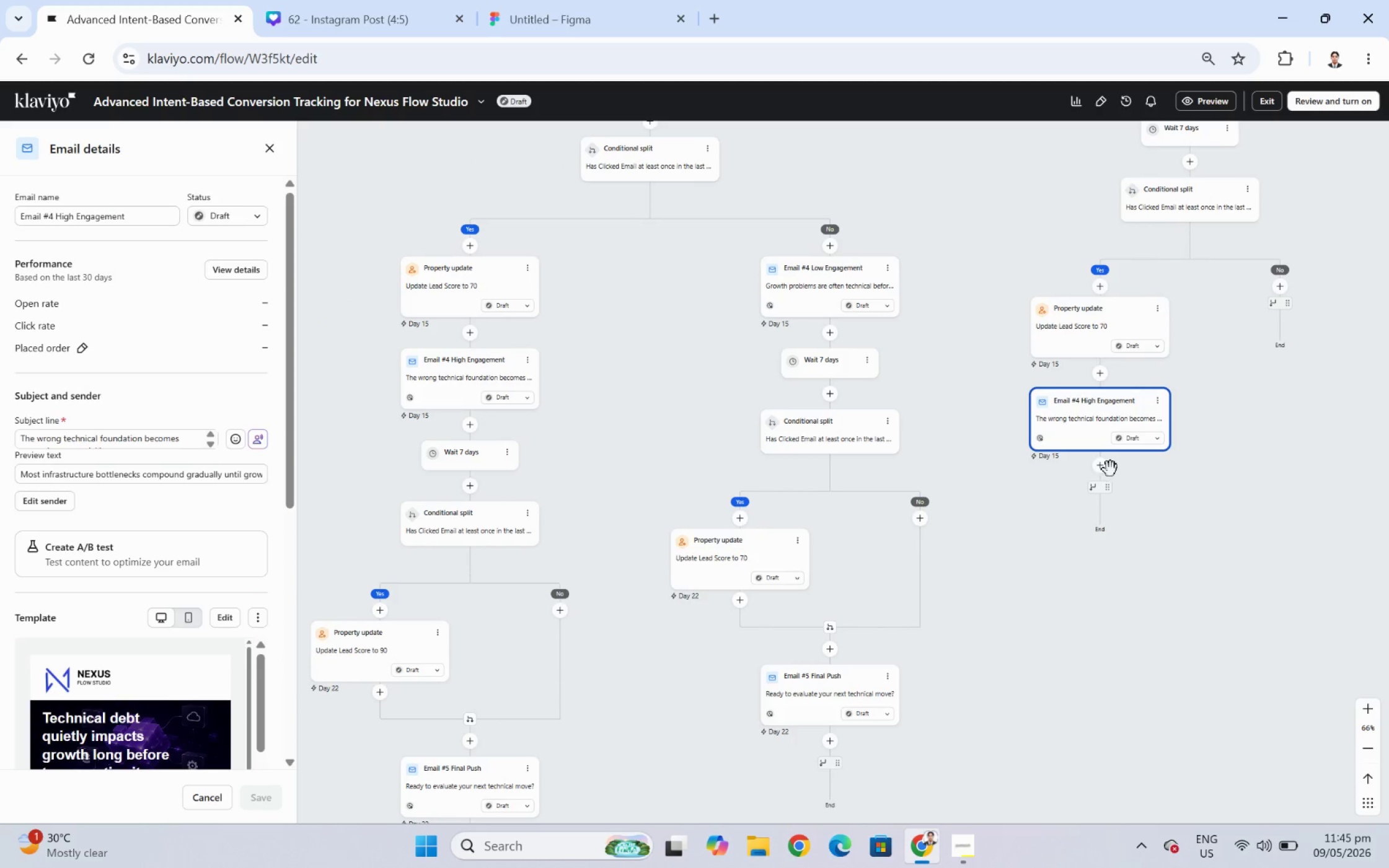 
left_click([1103, 470])
 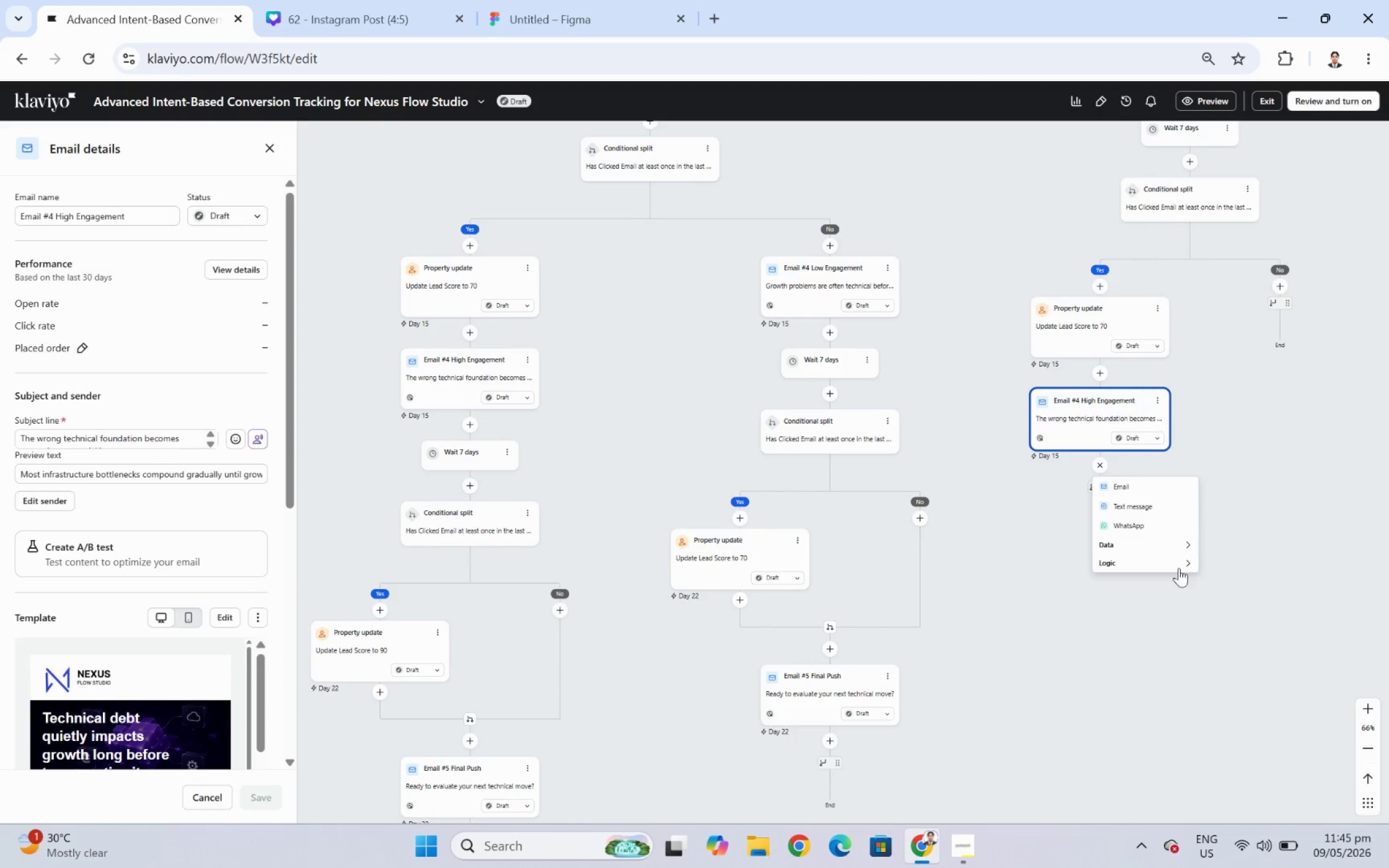 
left_click([1173, 558])
 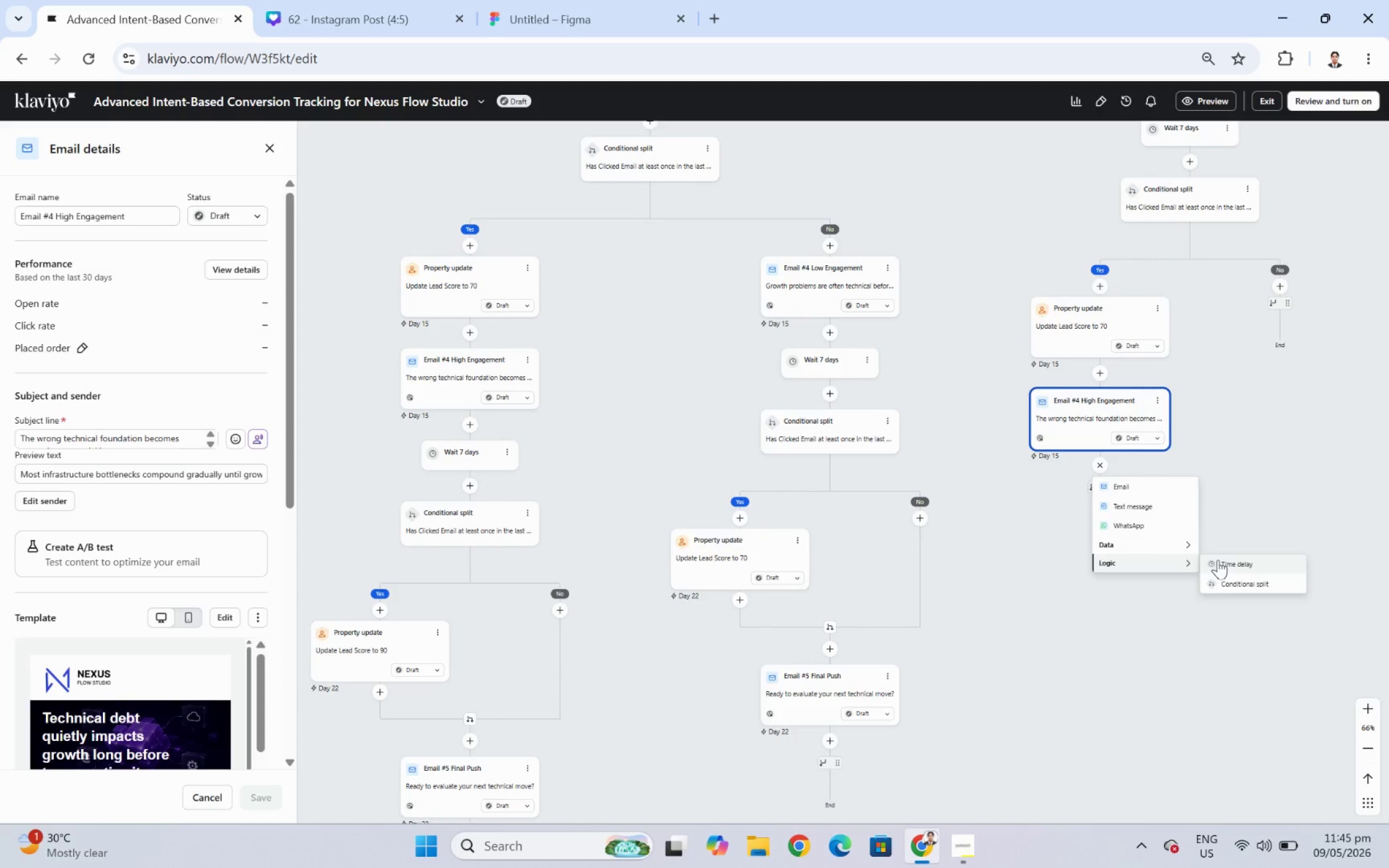 
left_click([1219, 560])
 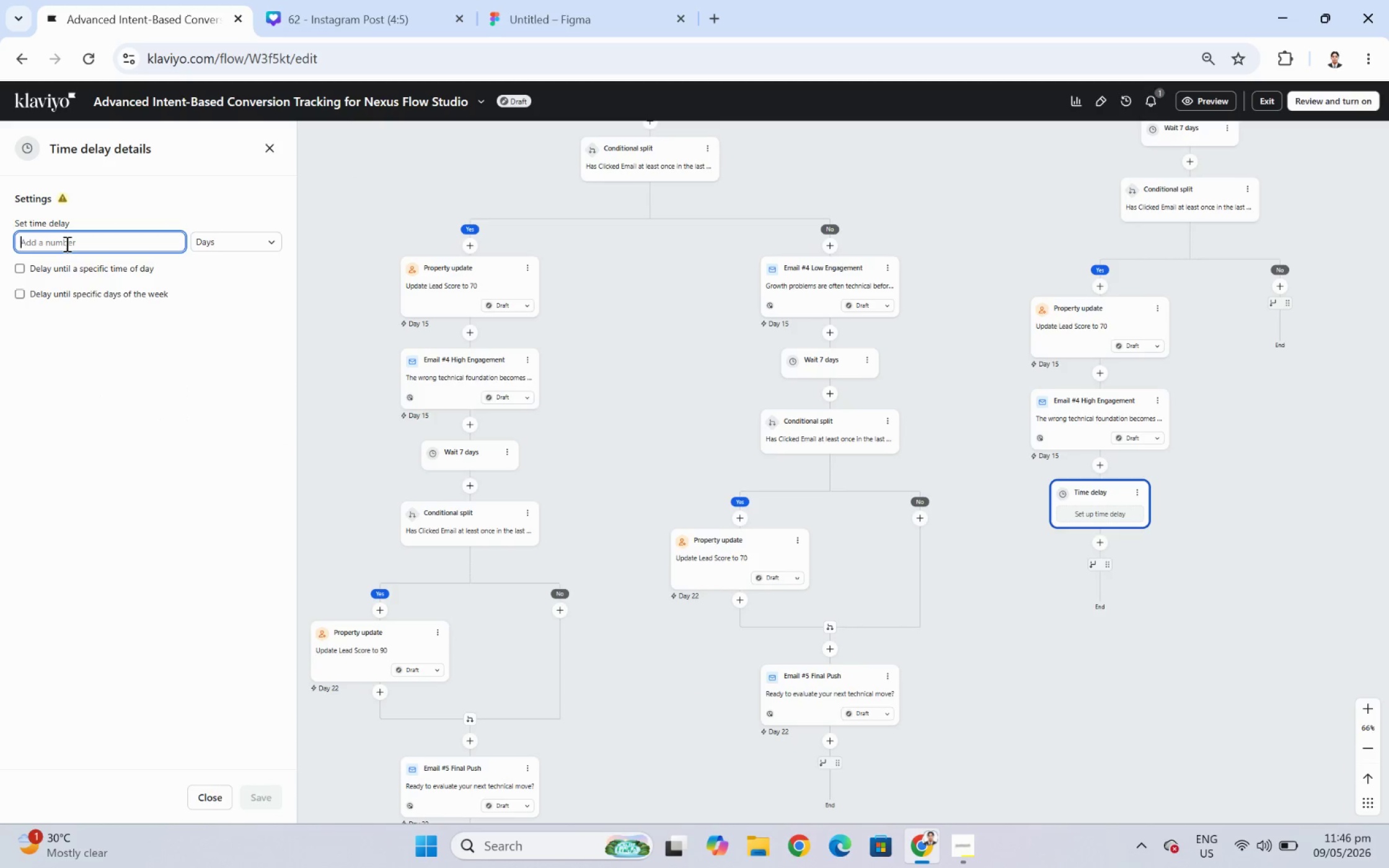 
key(Numpad7)
 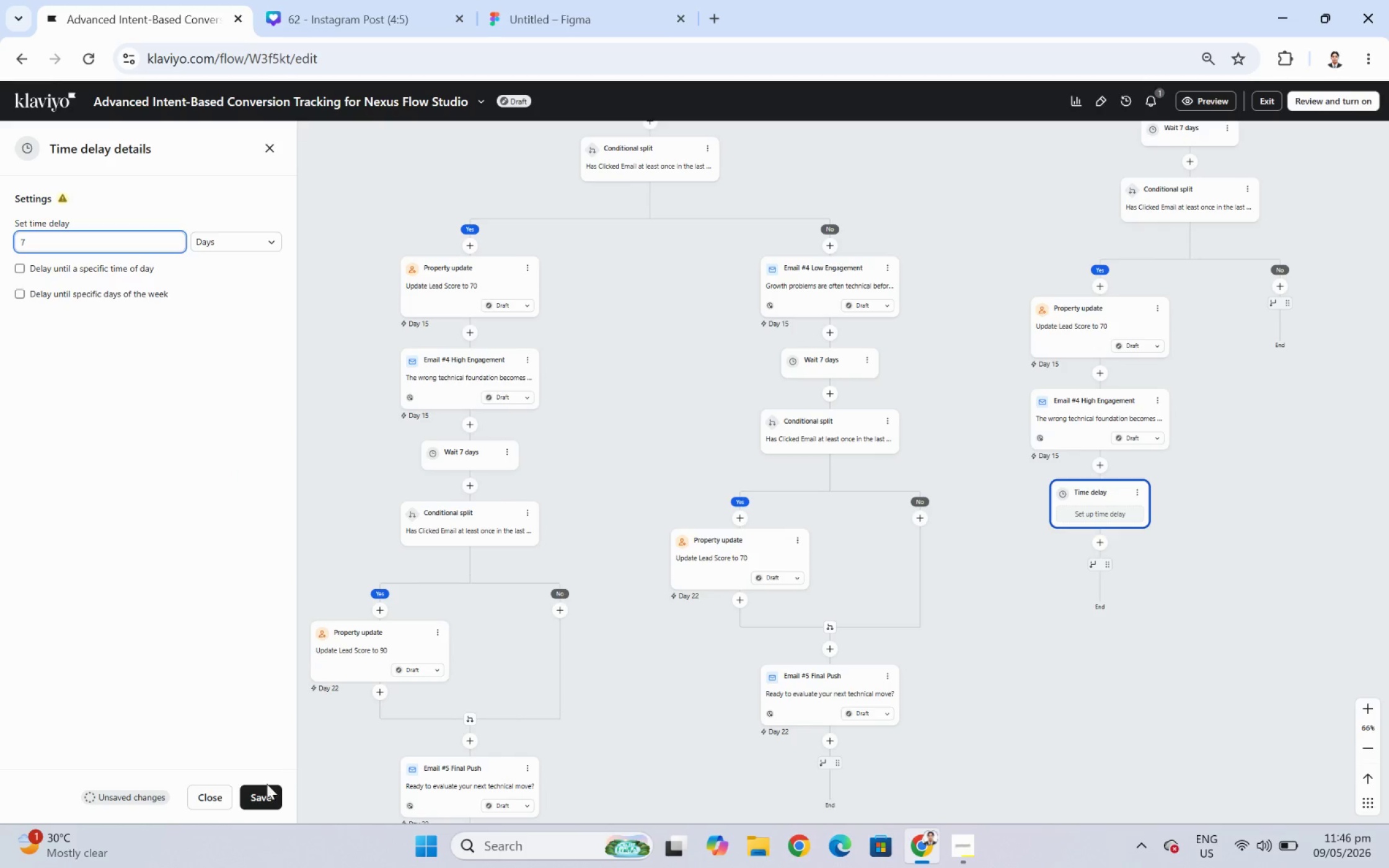 
left_click([263, 791])
 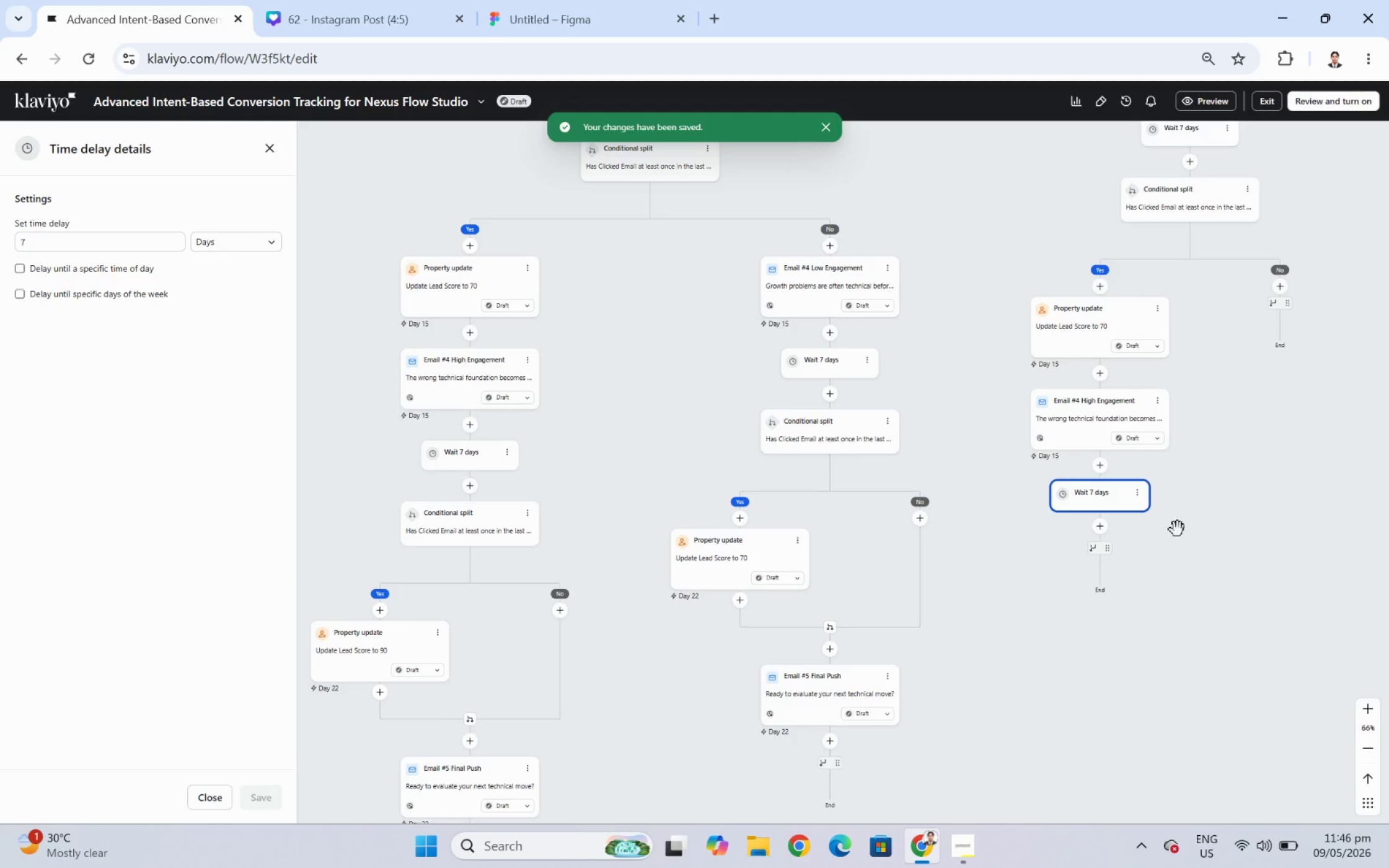 
left_click_drag(start_coordinate=[1166, 566], to_coordinate=[1148, 529])
 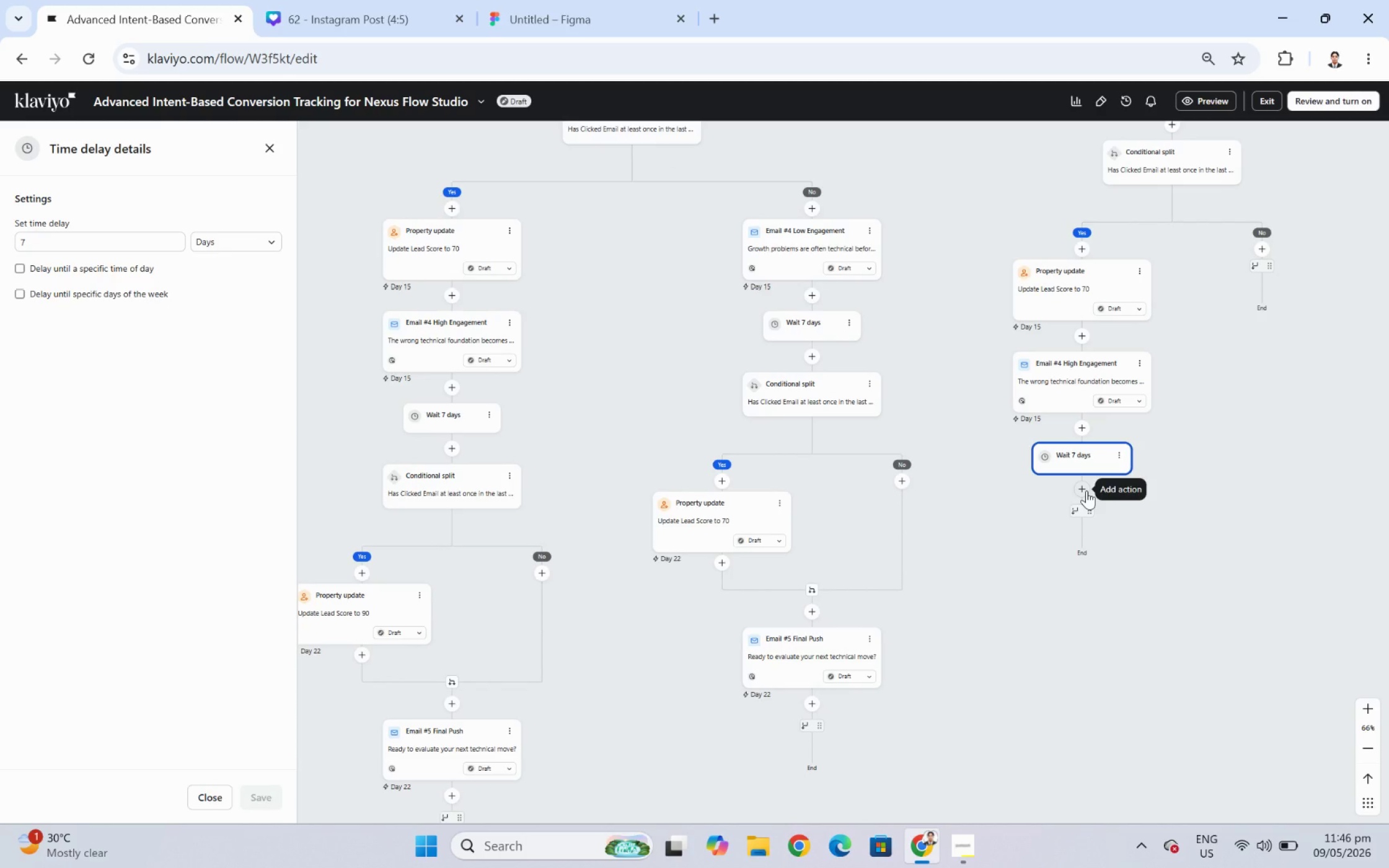 
left_click([1086, 490])
 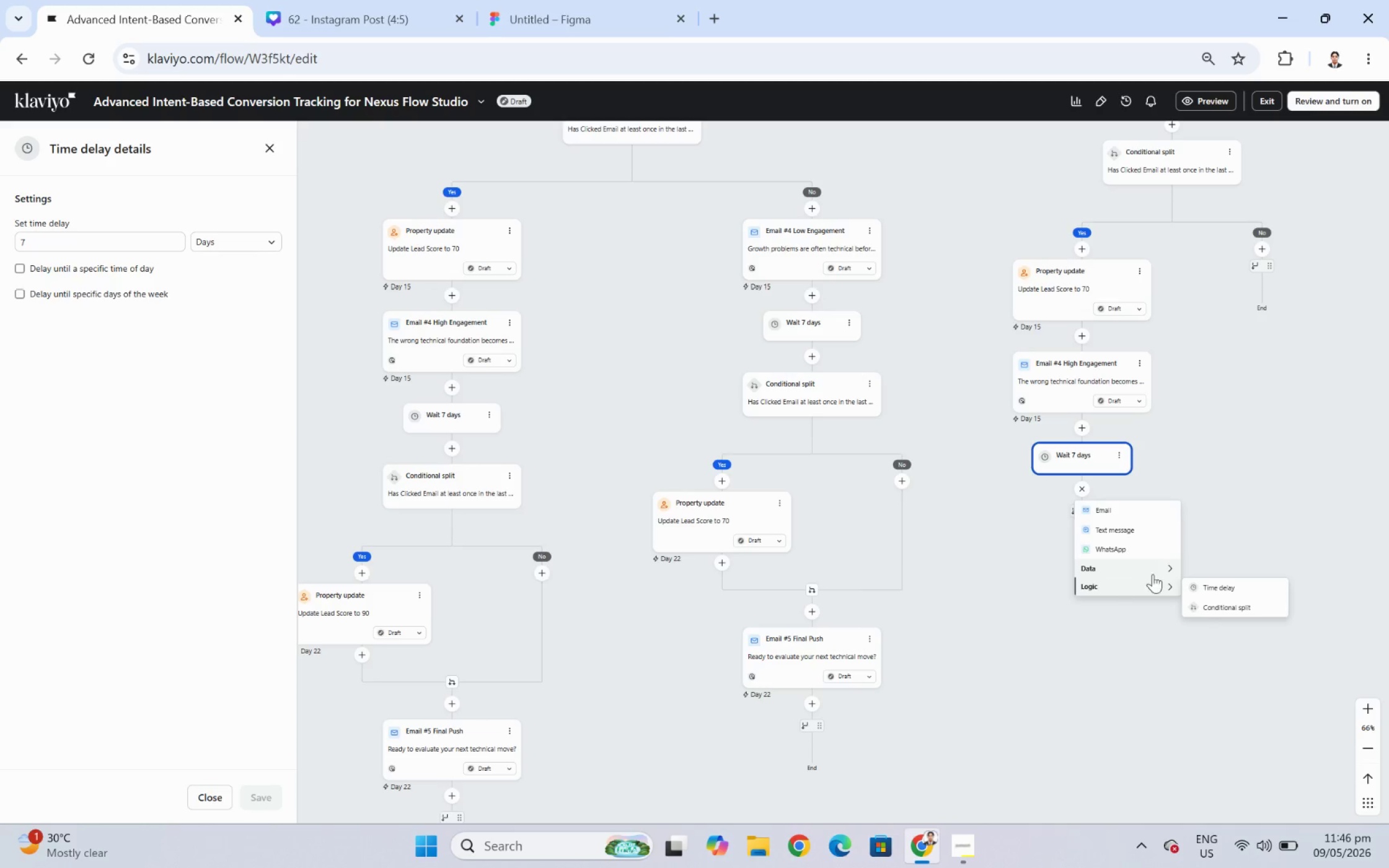 
left_click([1198, 605])
 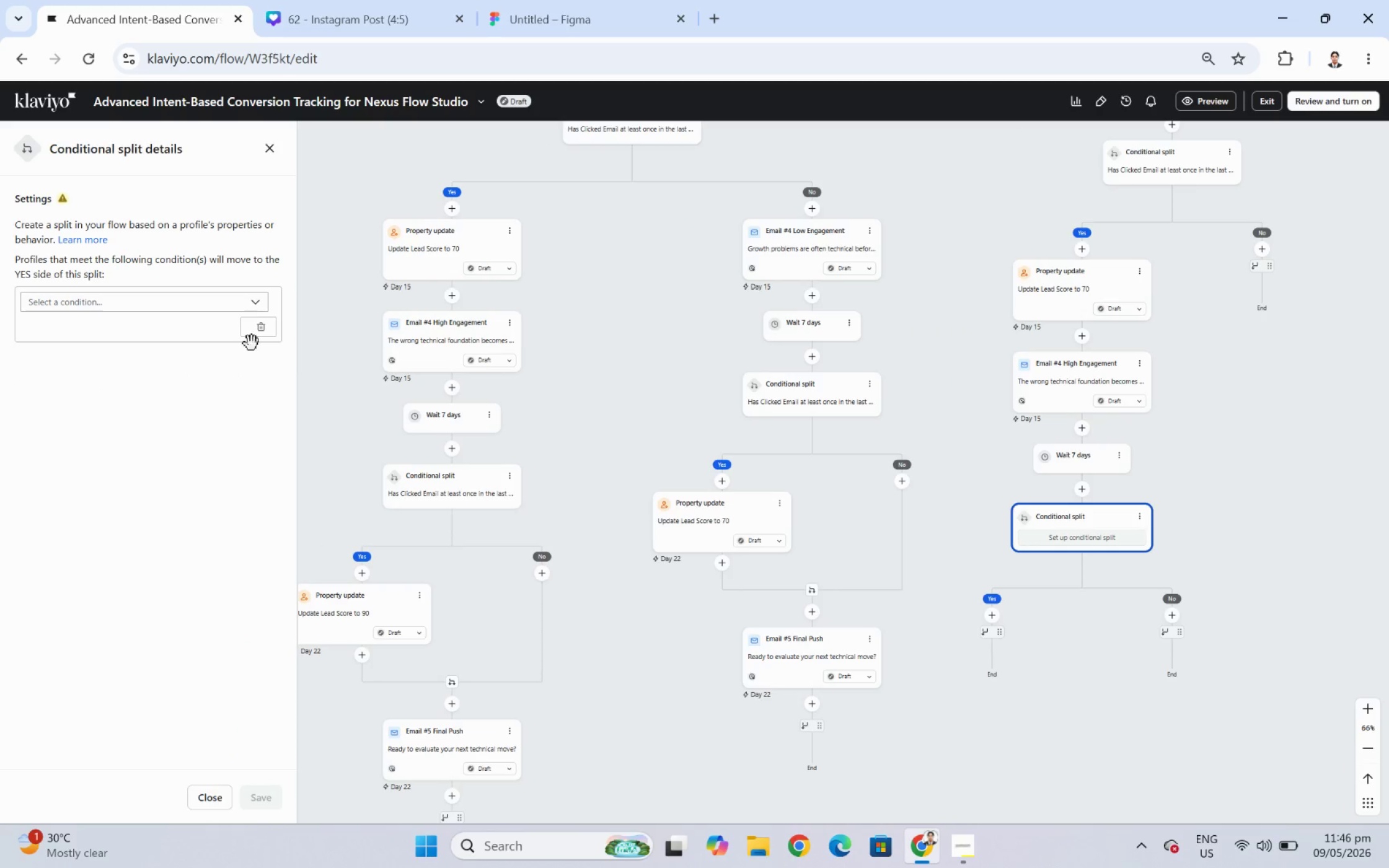 
left_click([190, 304])
 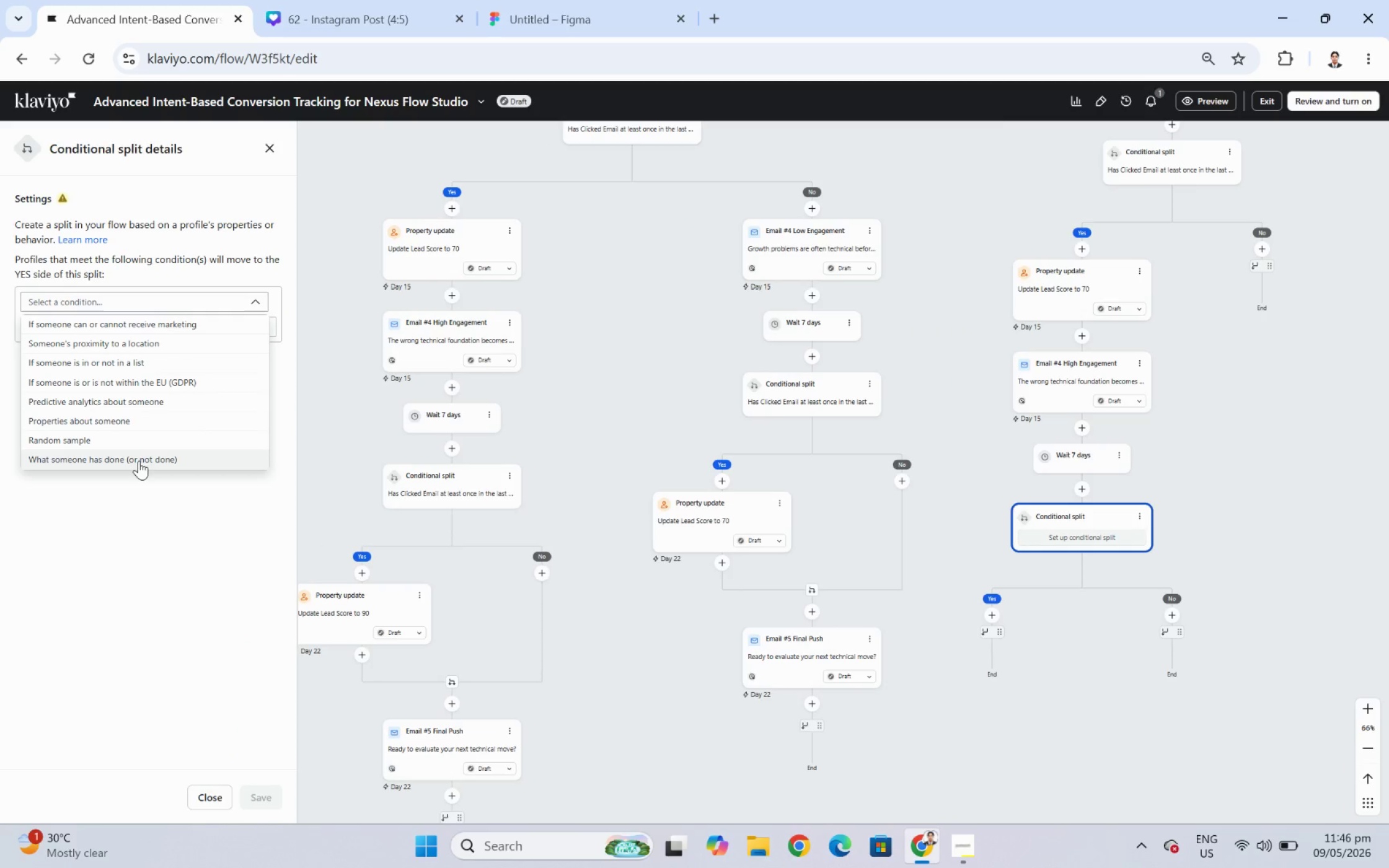 
left_click([138, 460])
 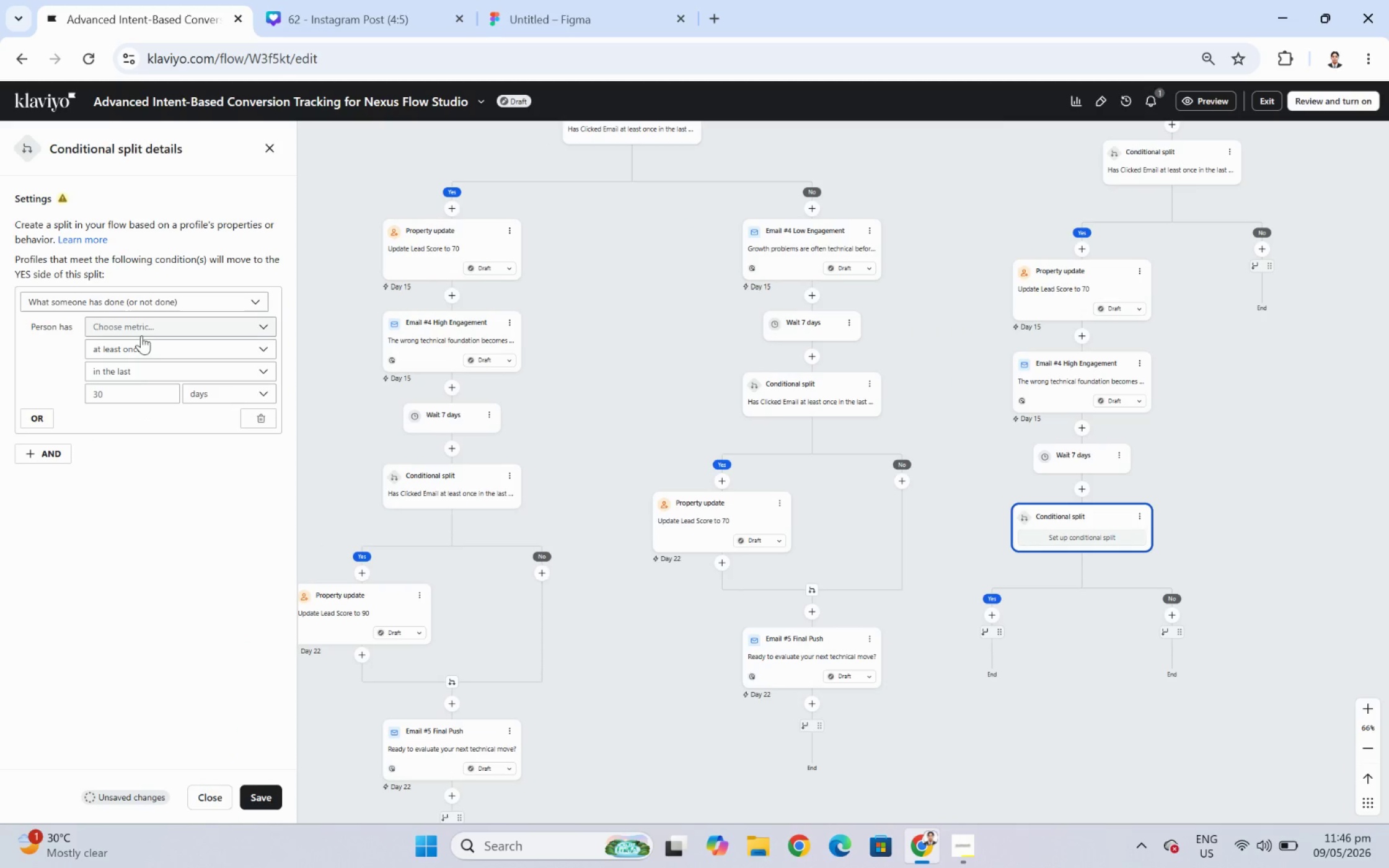 
left_click([145, 329])
 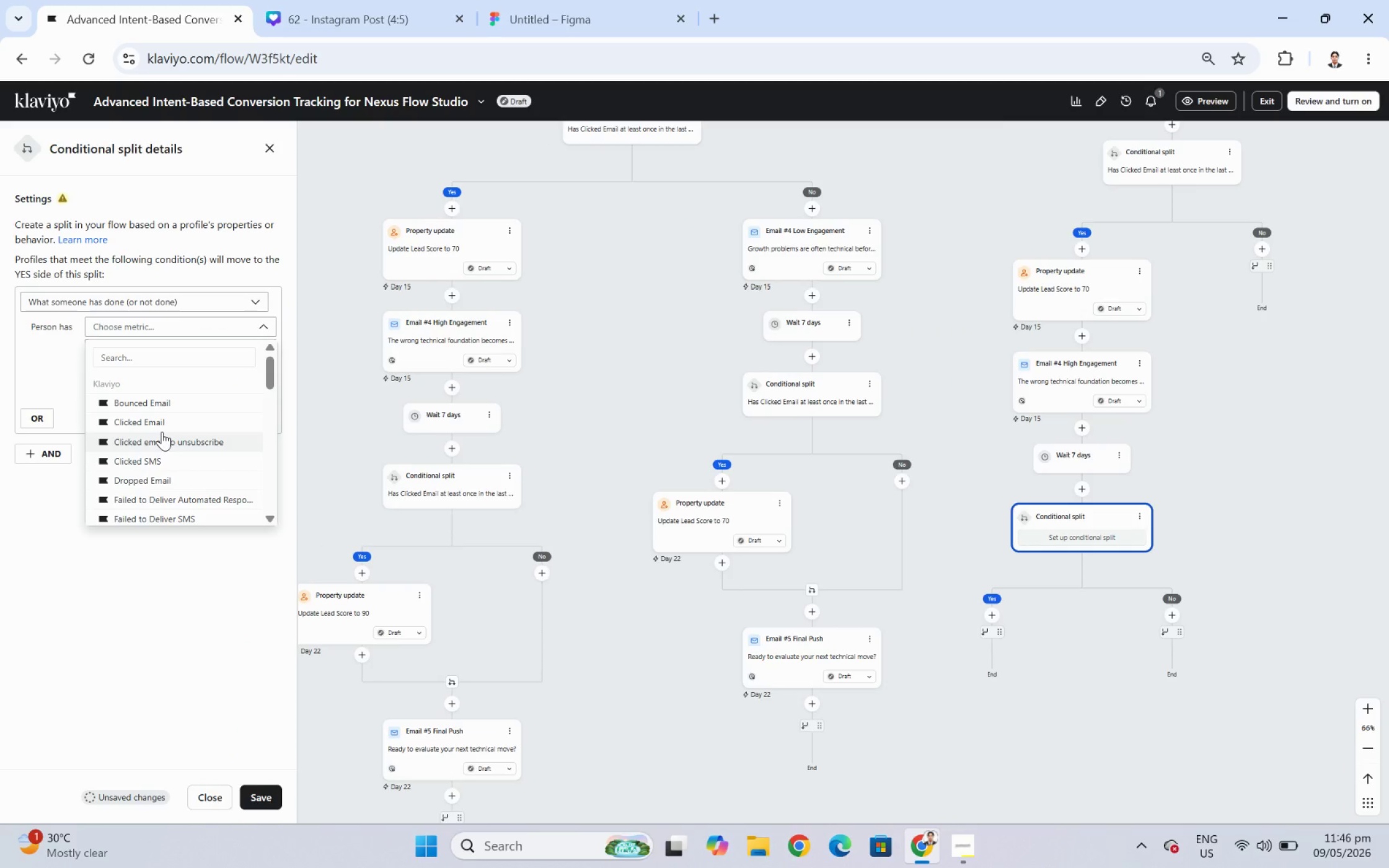 
left_click([162, 425])
 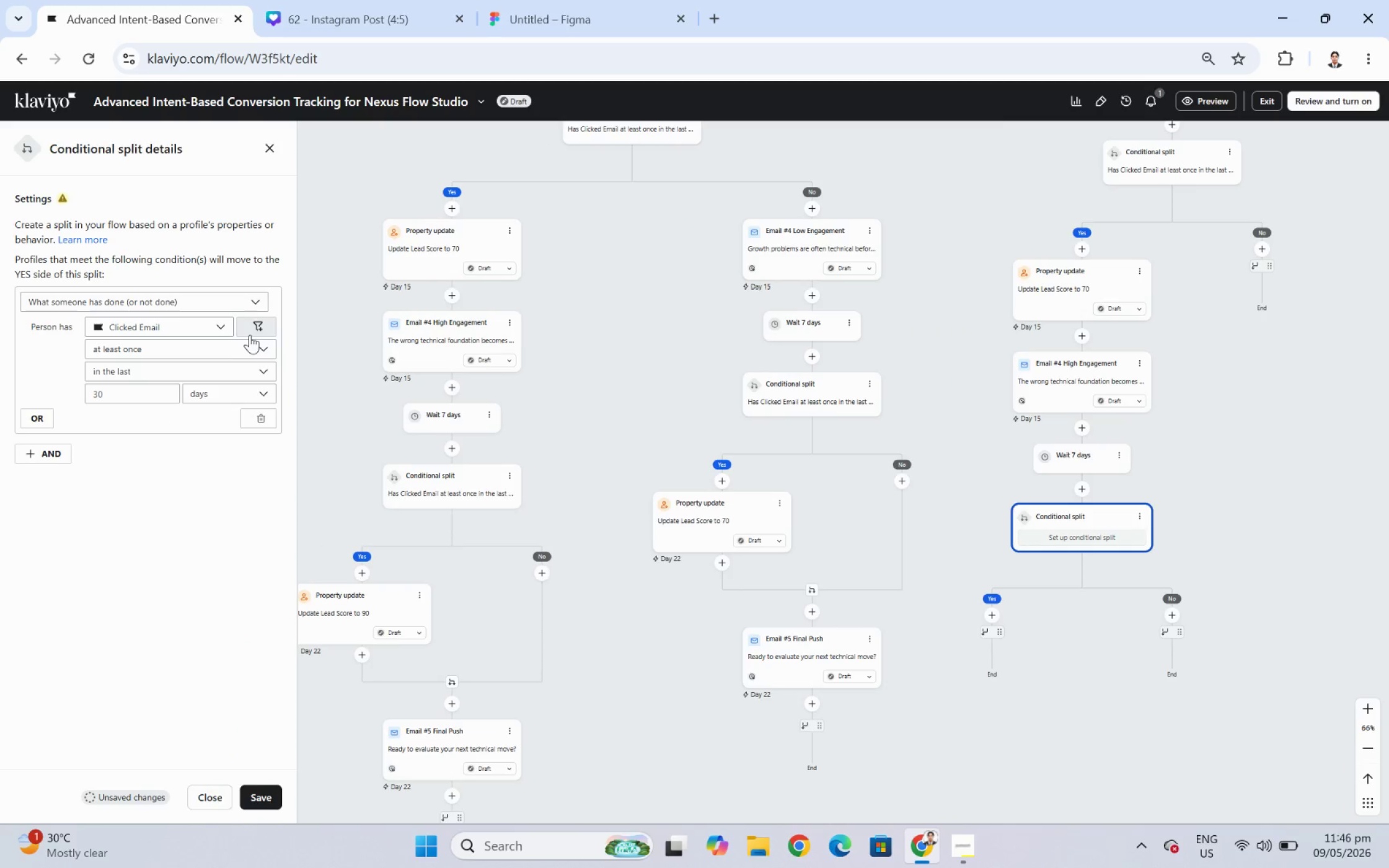 
left_click([258, 329])
 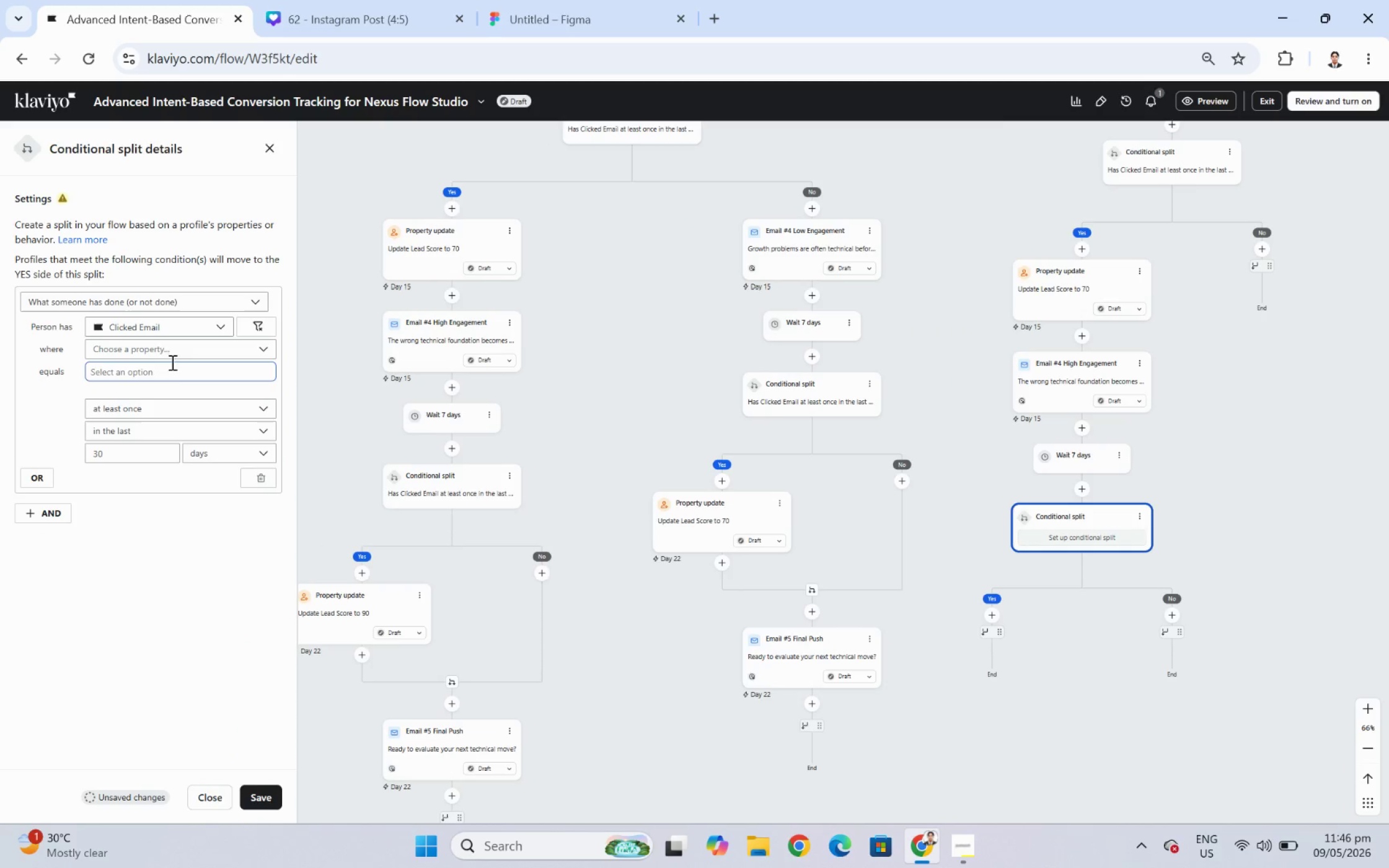 
left_click([171, 356])
 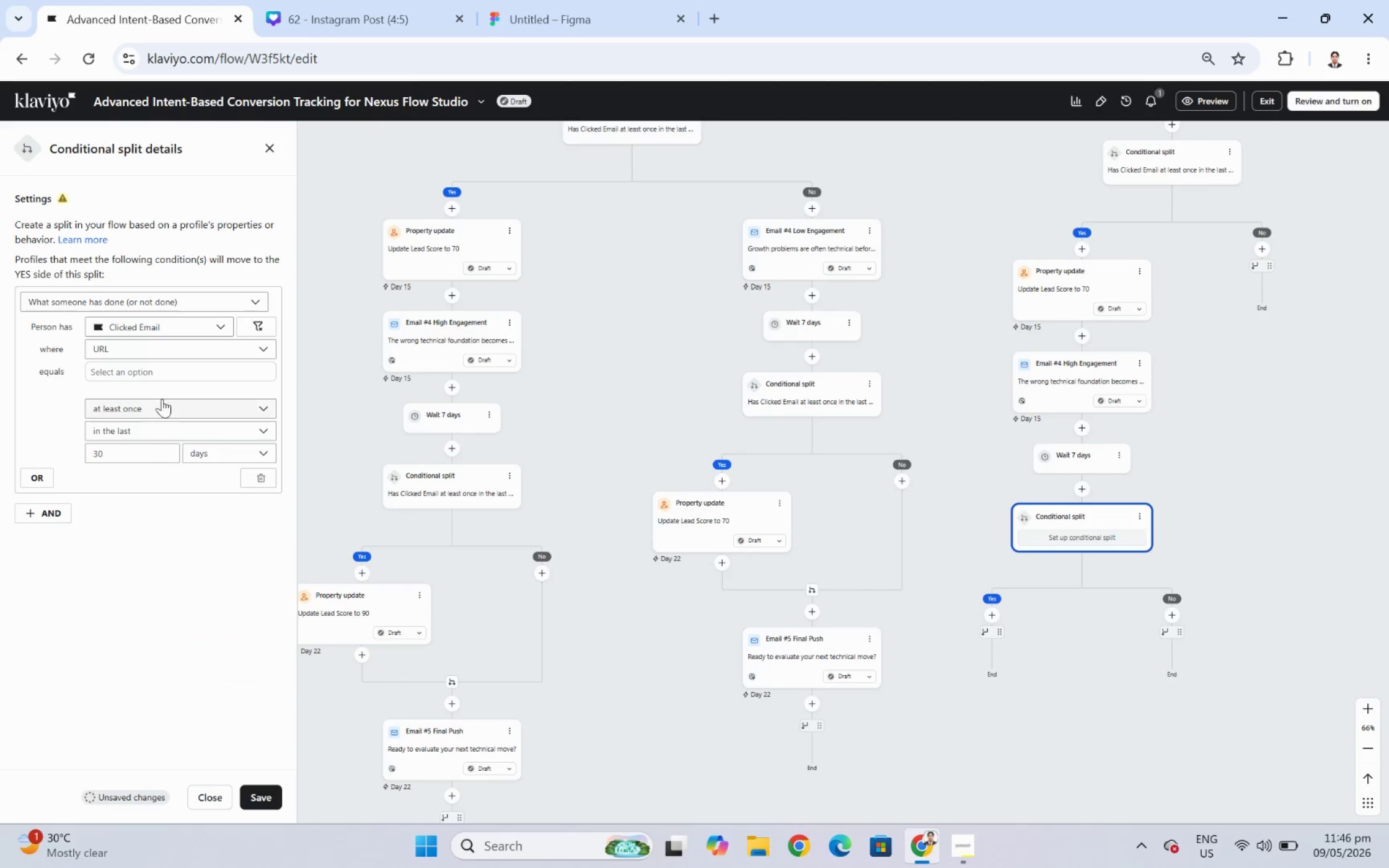 
left_click([170, 362])
 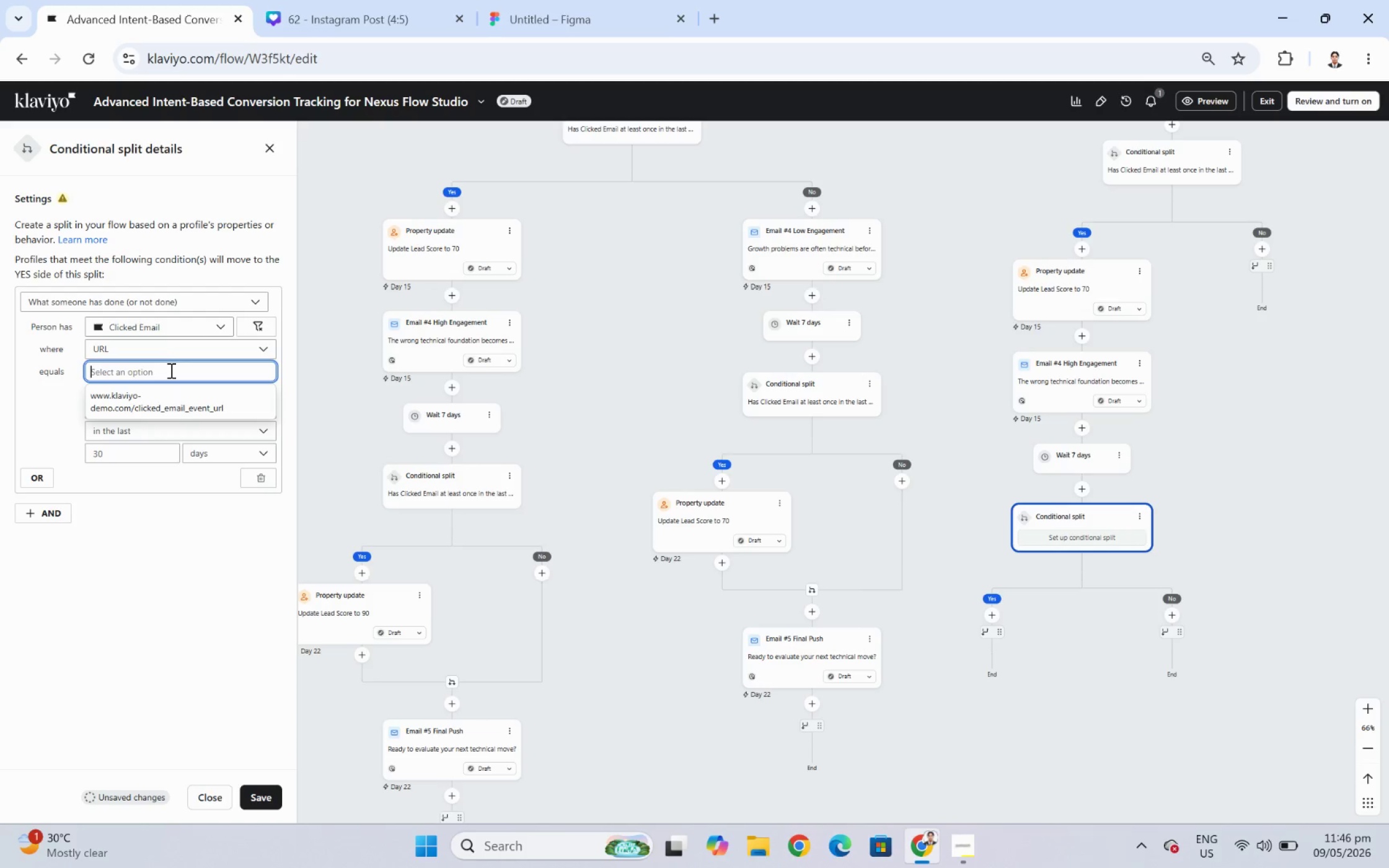 
key(Control+V)
 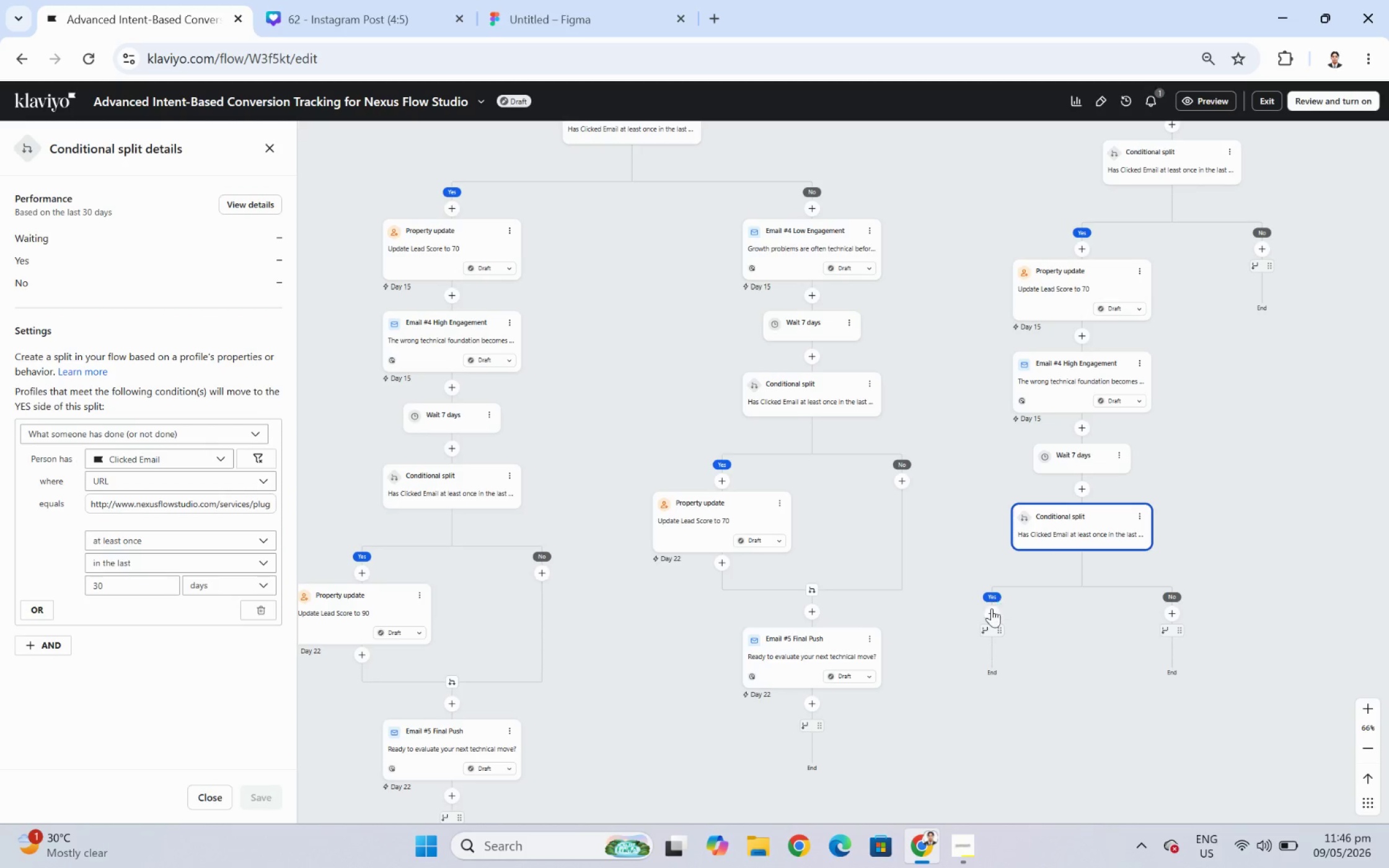 
wait(9.05)
 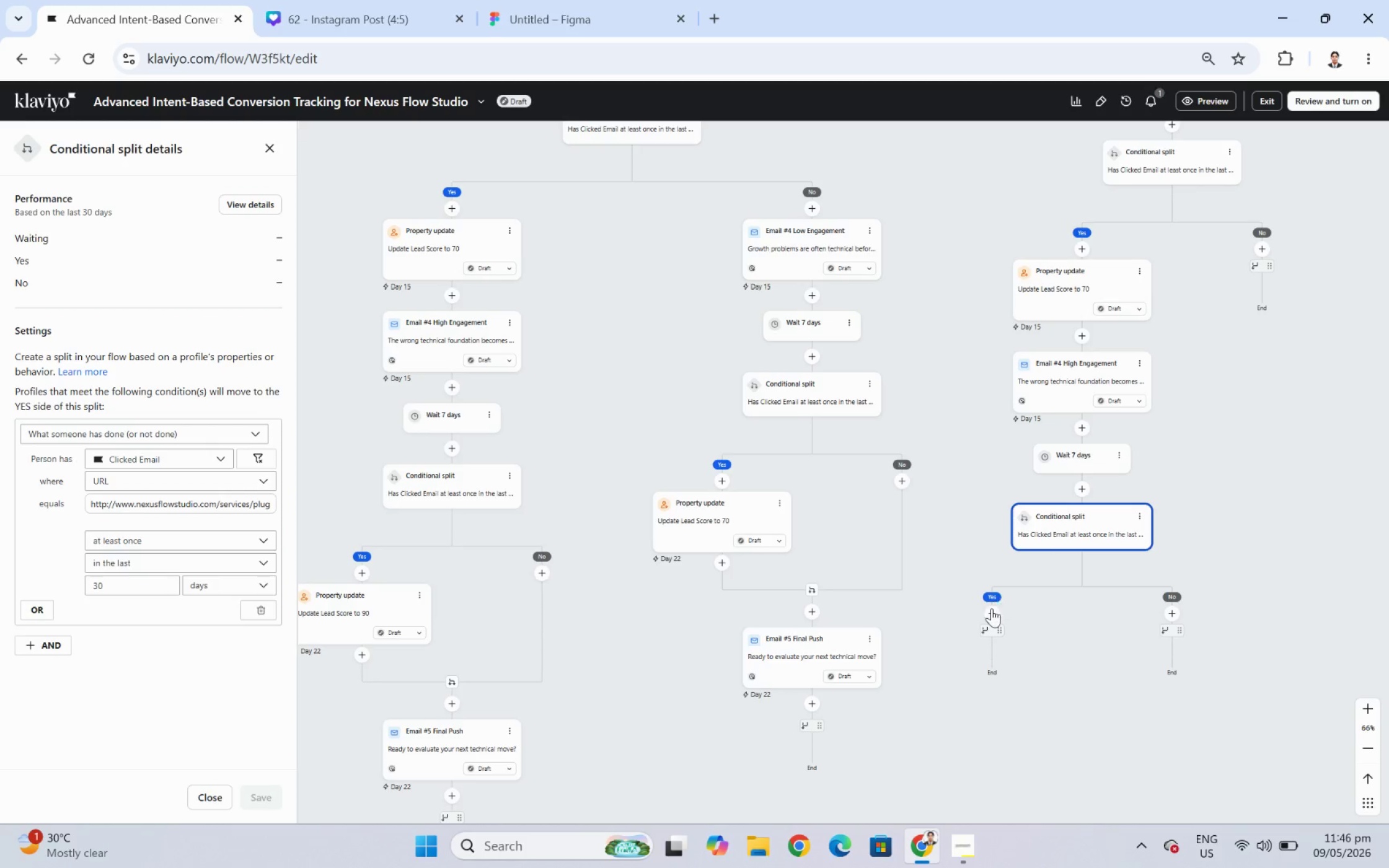 
left_click_drag(start_coordinate=[1305, 492], to_coordinate=[1333, 587])
 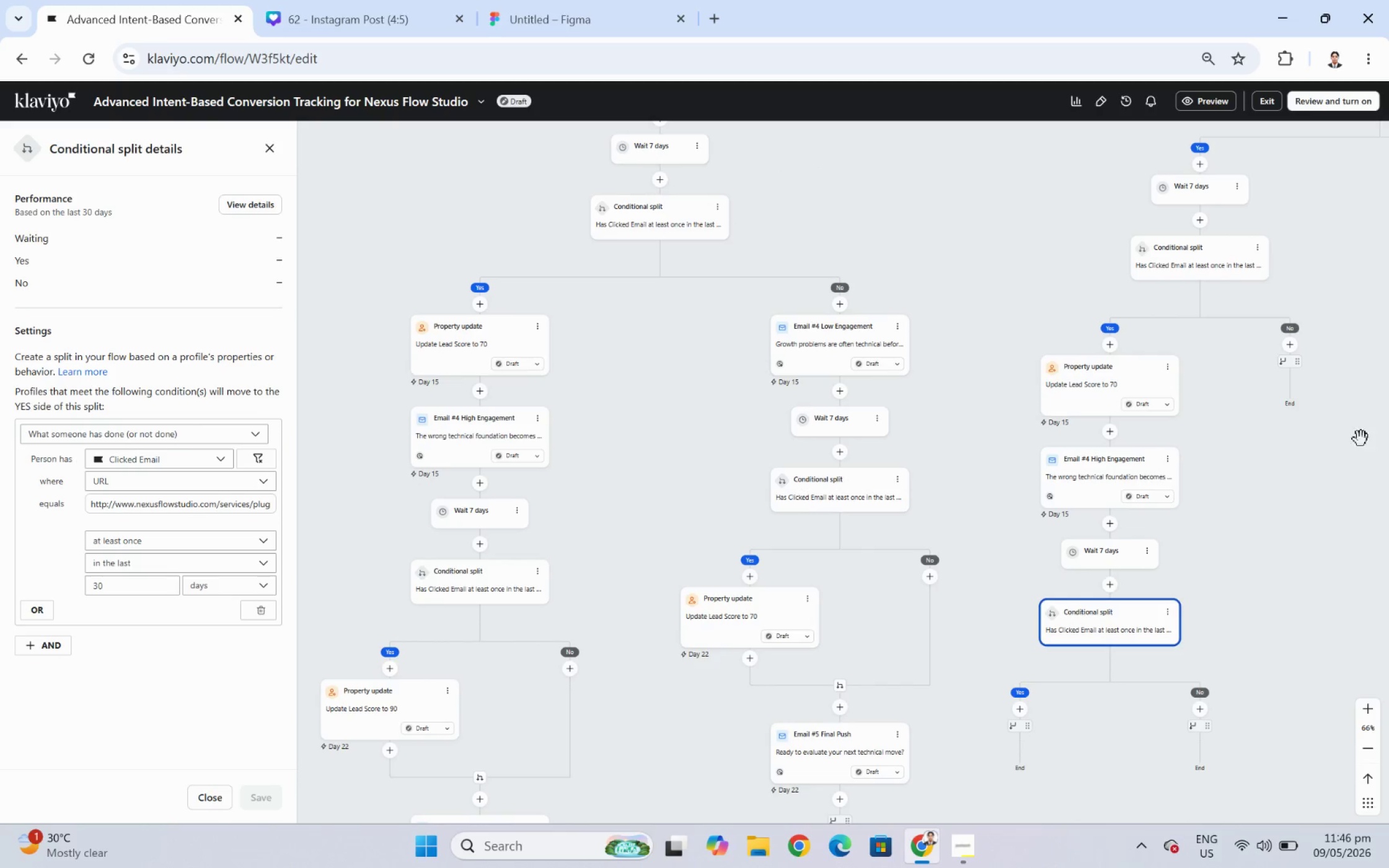 
left_click_drag(start_coordinate=[1339, 301], to_coordinate=[1209, 310])
 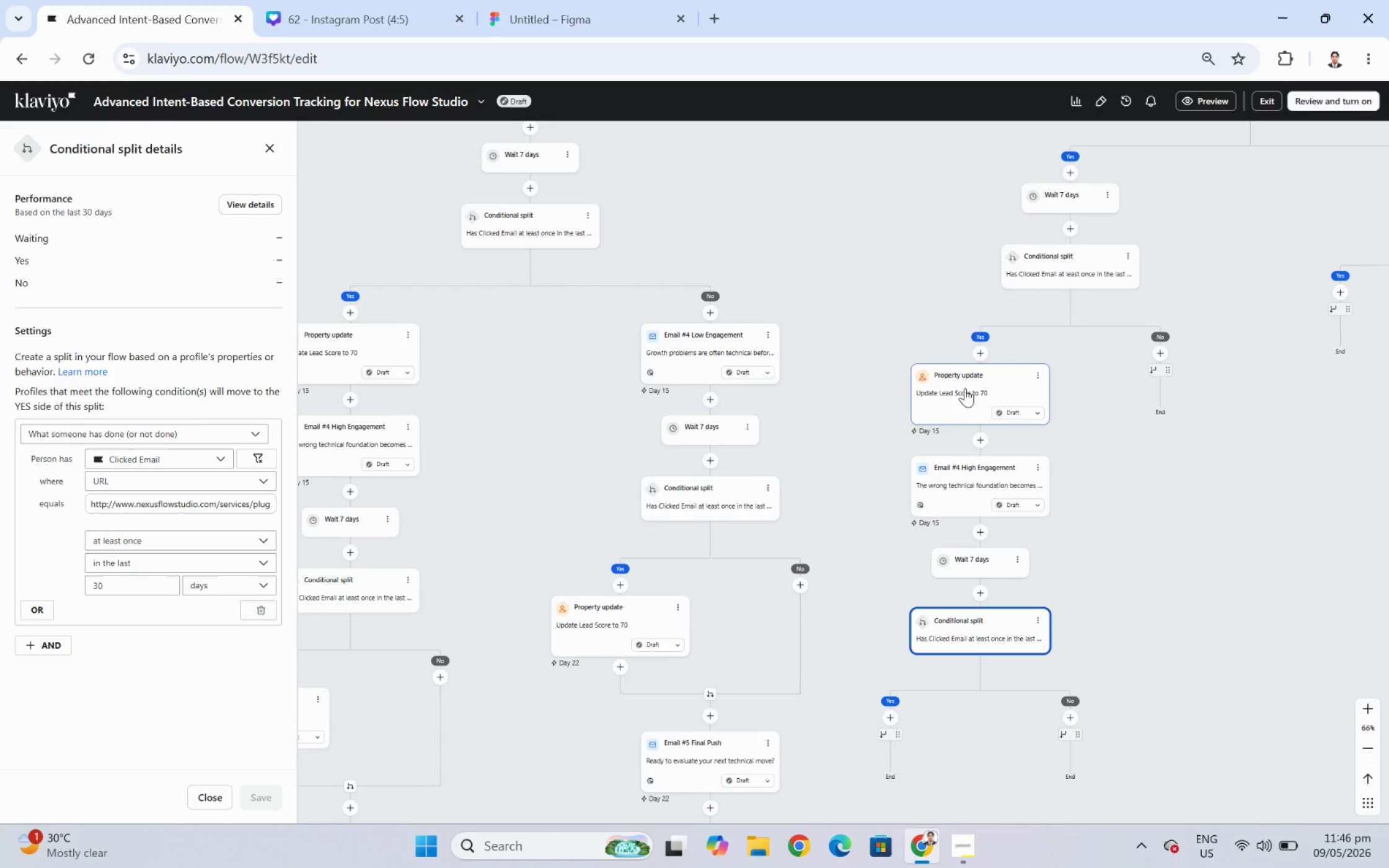 
left_click([964, 388])
 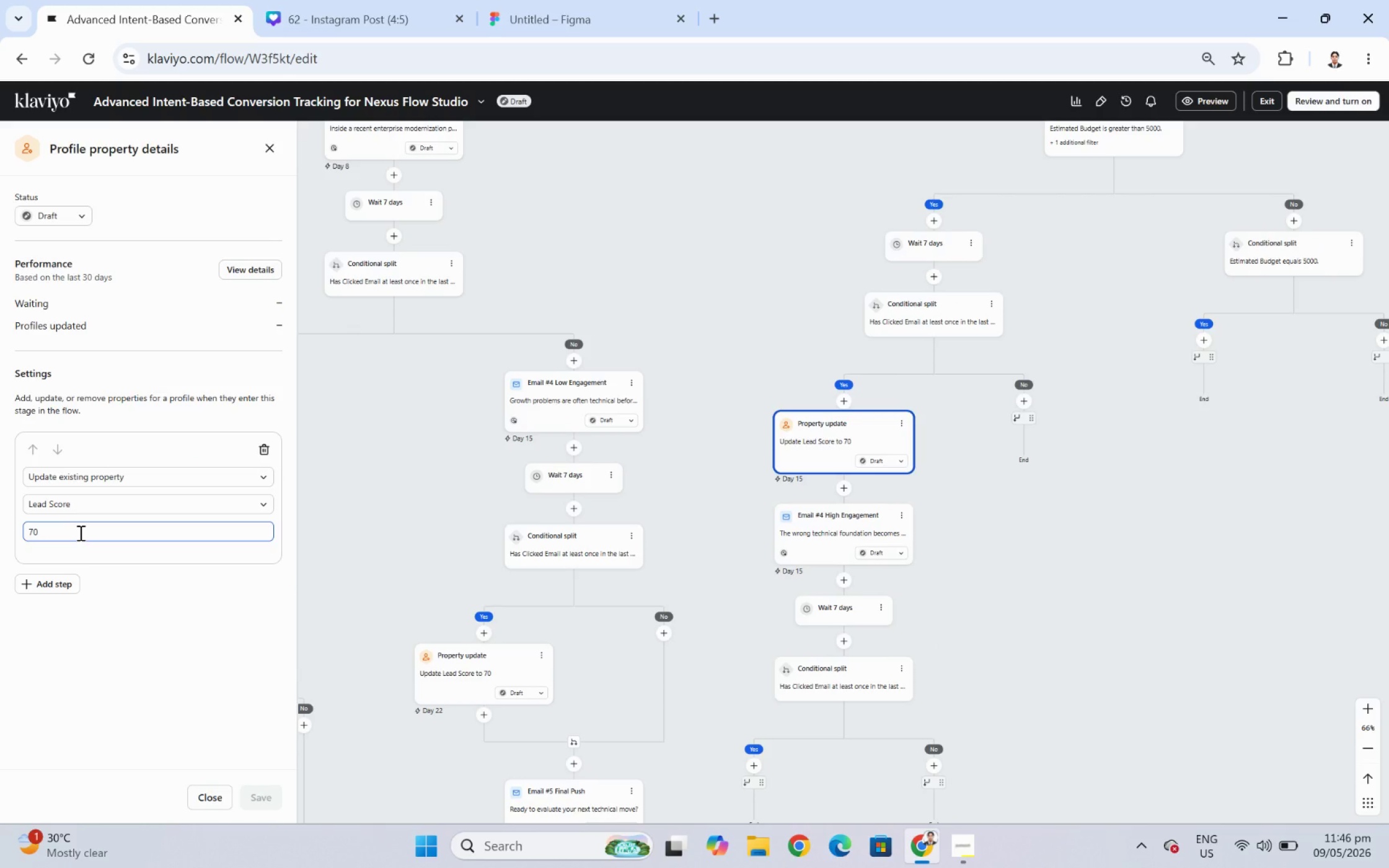 
wait(6.66)
 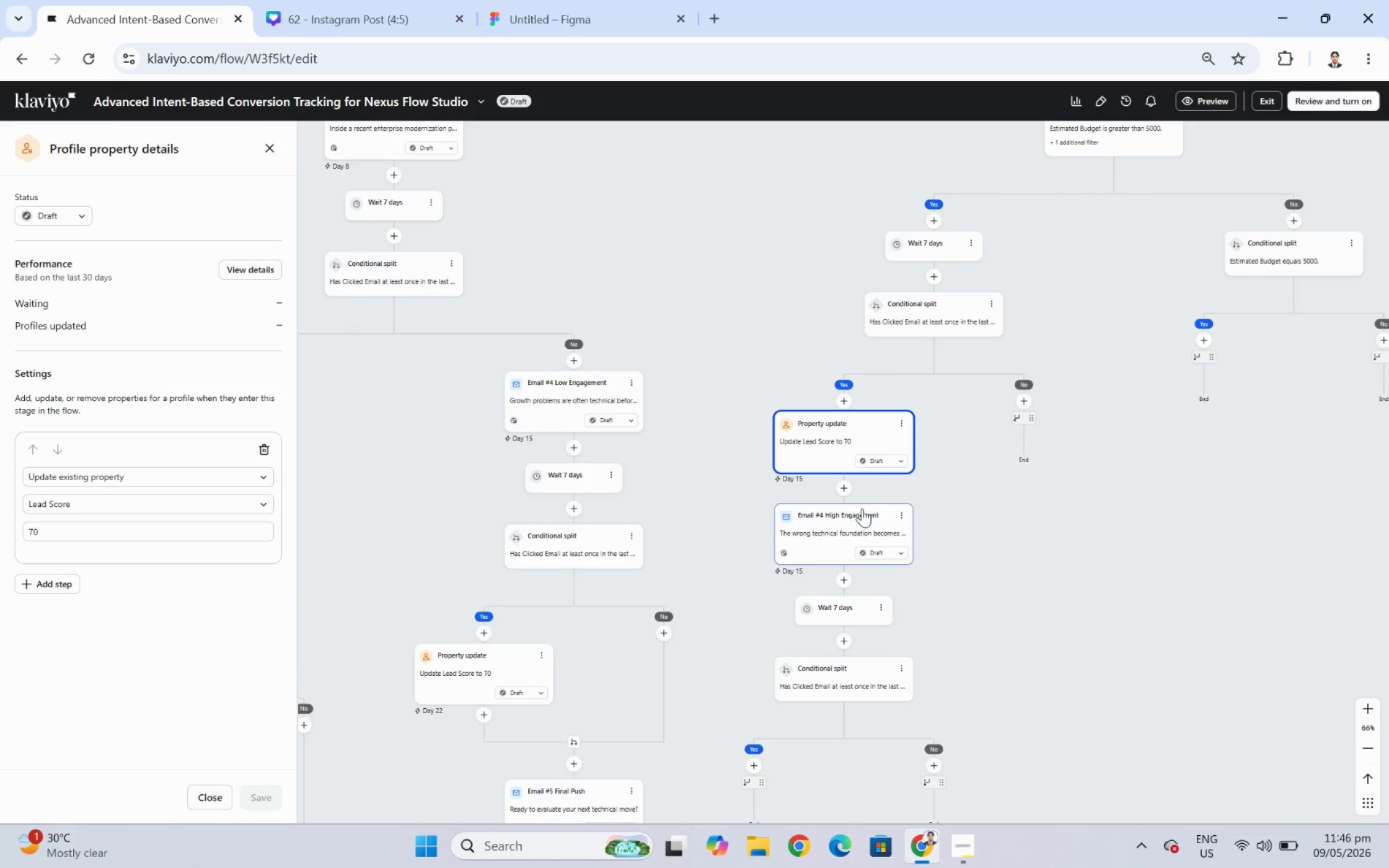 
double_click([79, 532])
 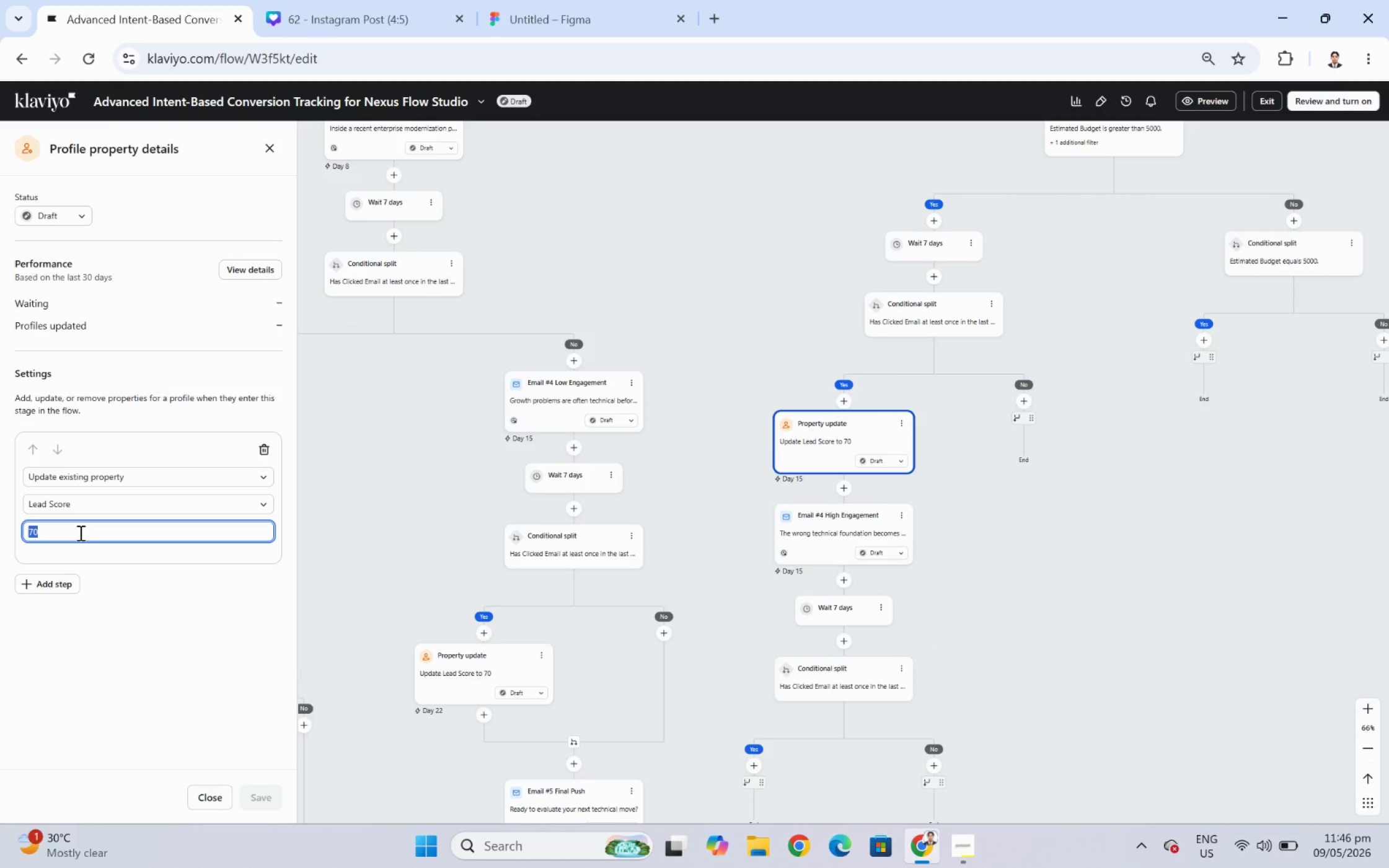 
key(Numpad8)
 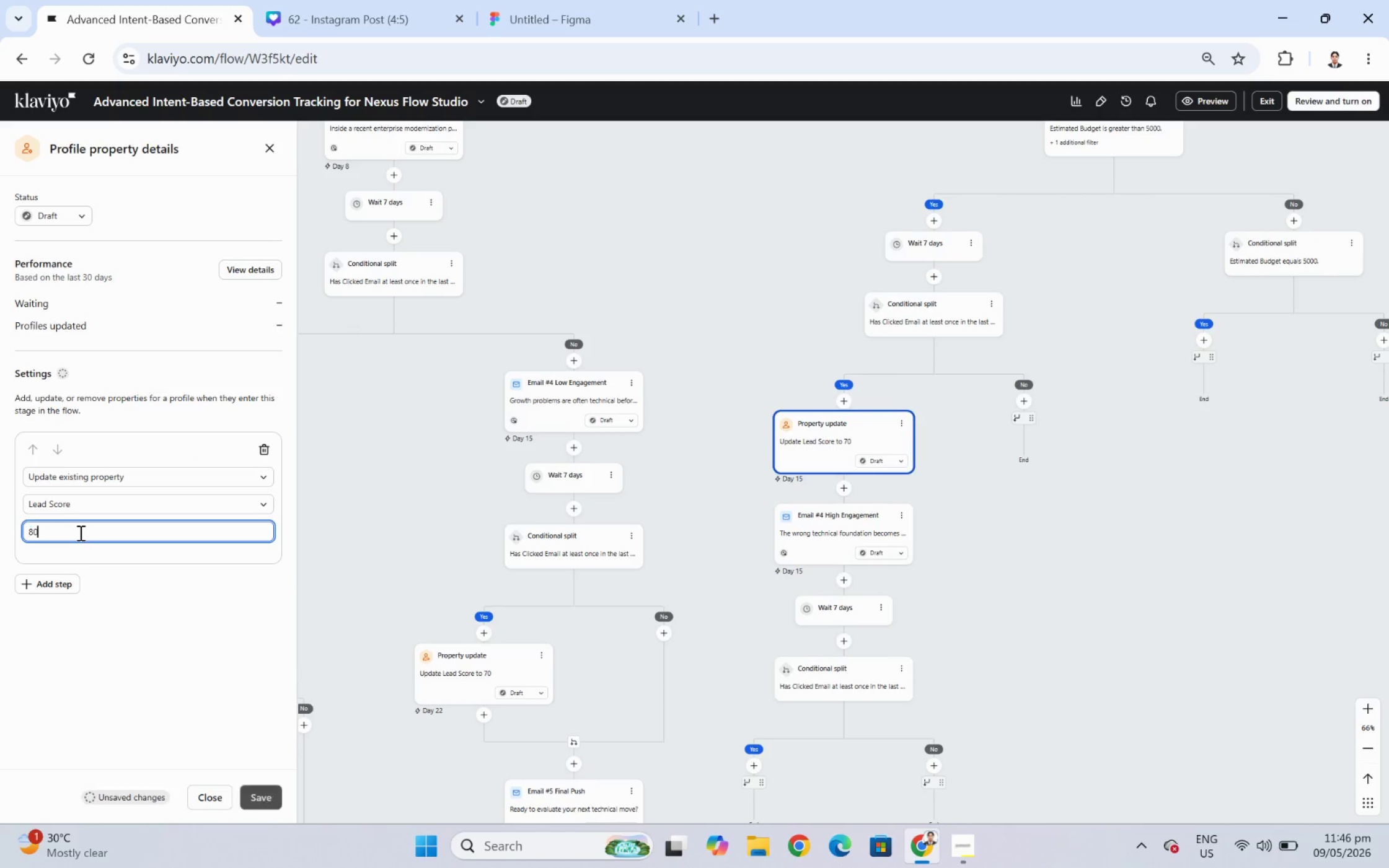 
key(Numpad0)
 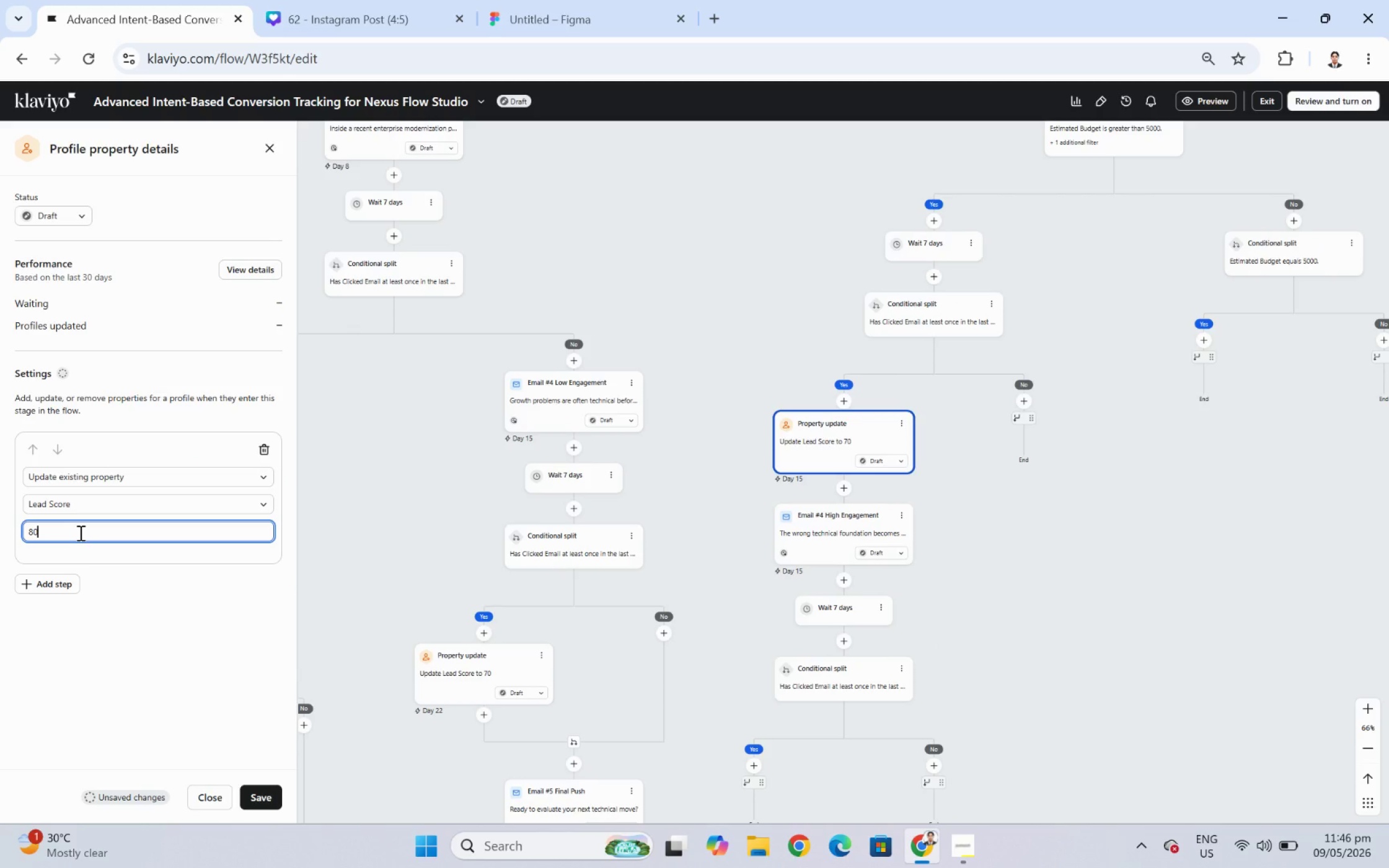 
key(Backspace)
 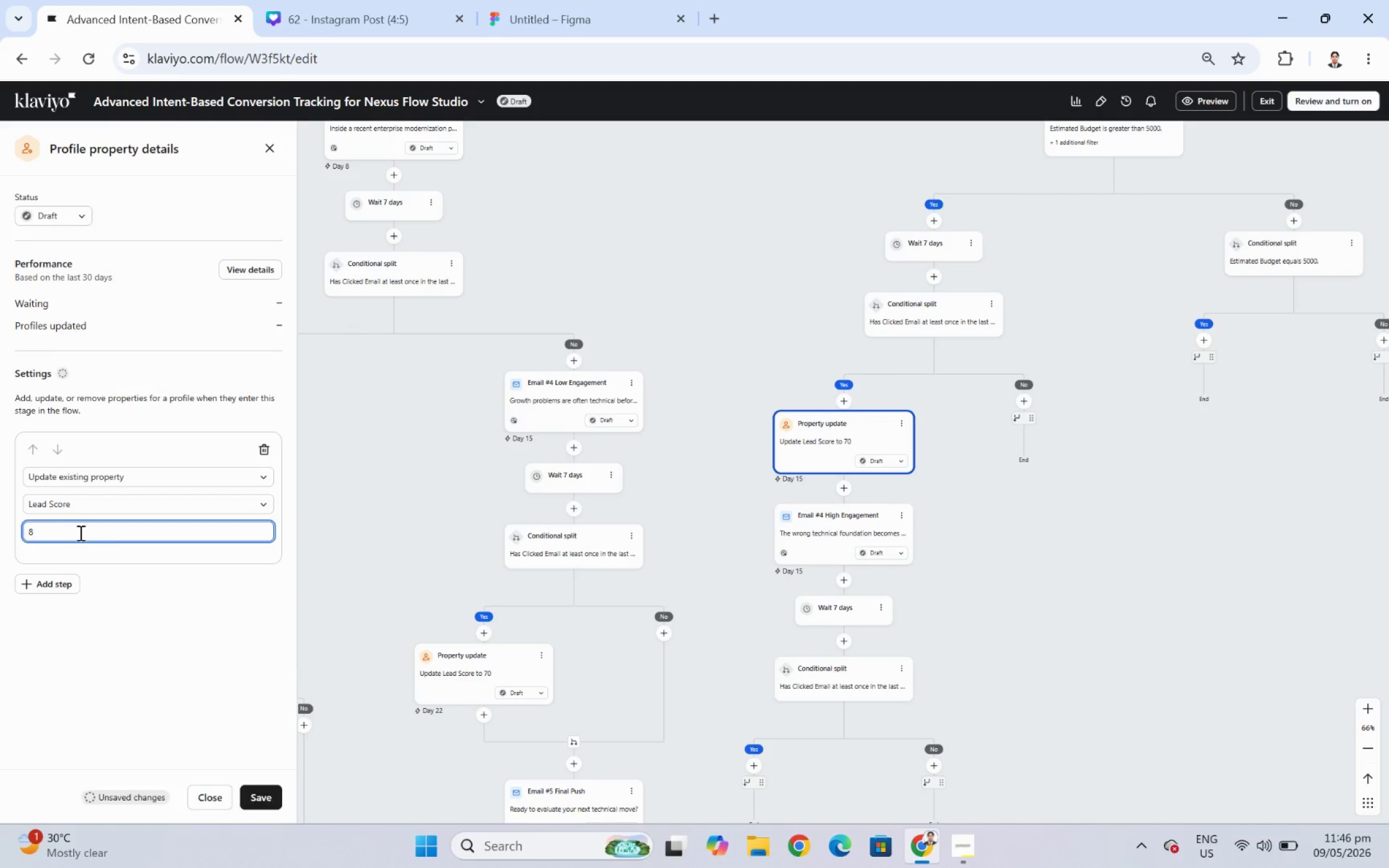 
key(Backspace)
 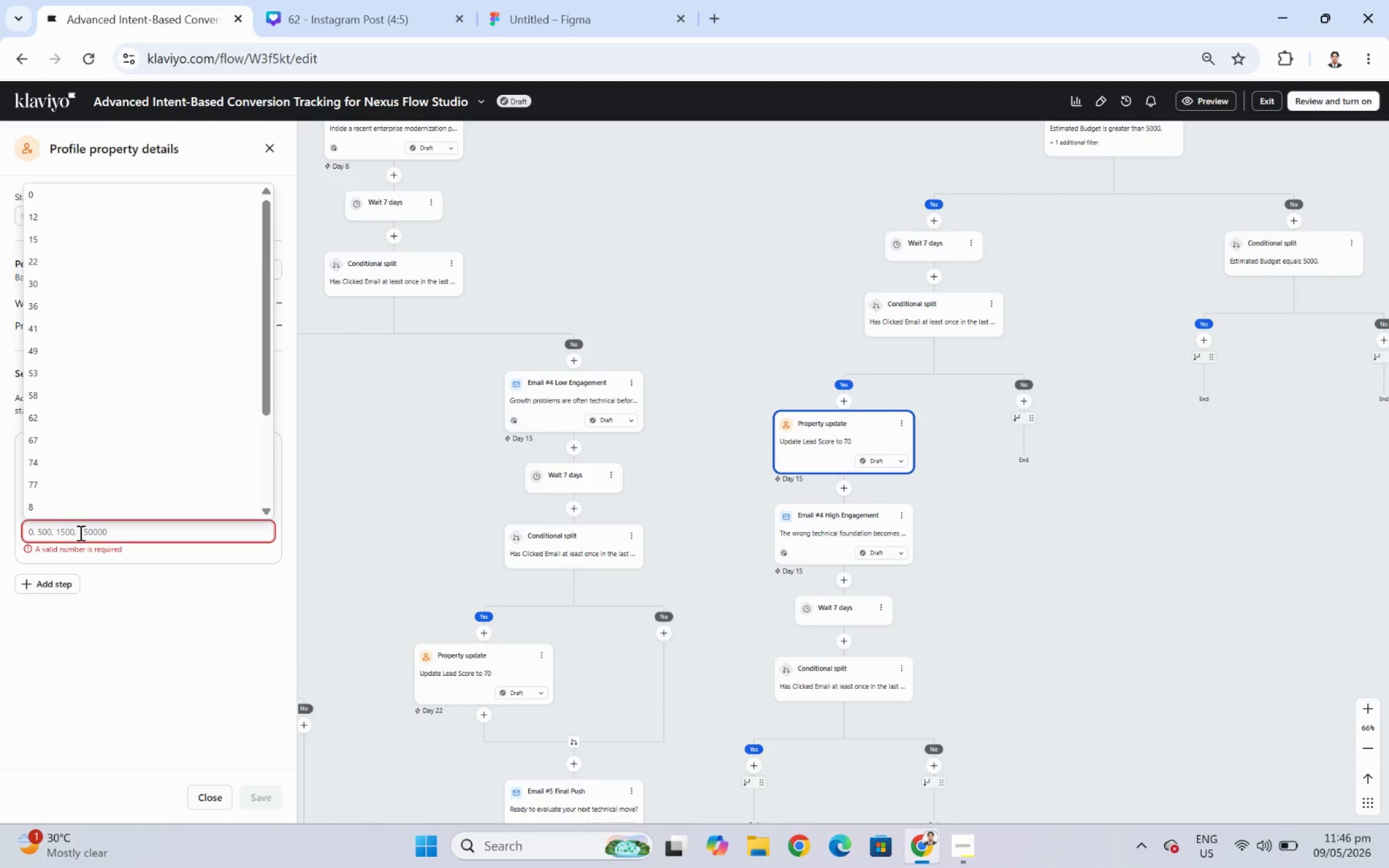 
key(Numpad0)
 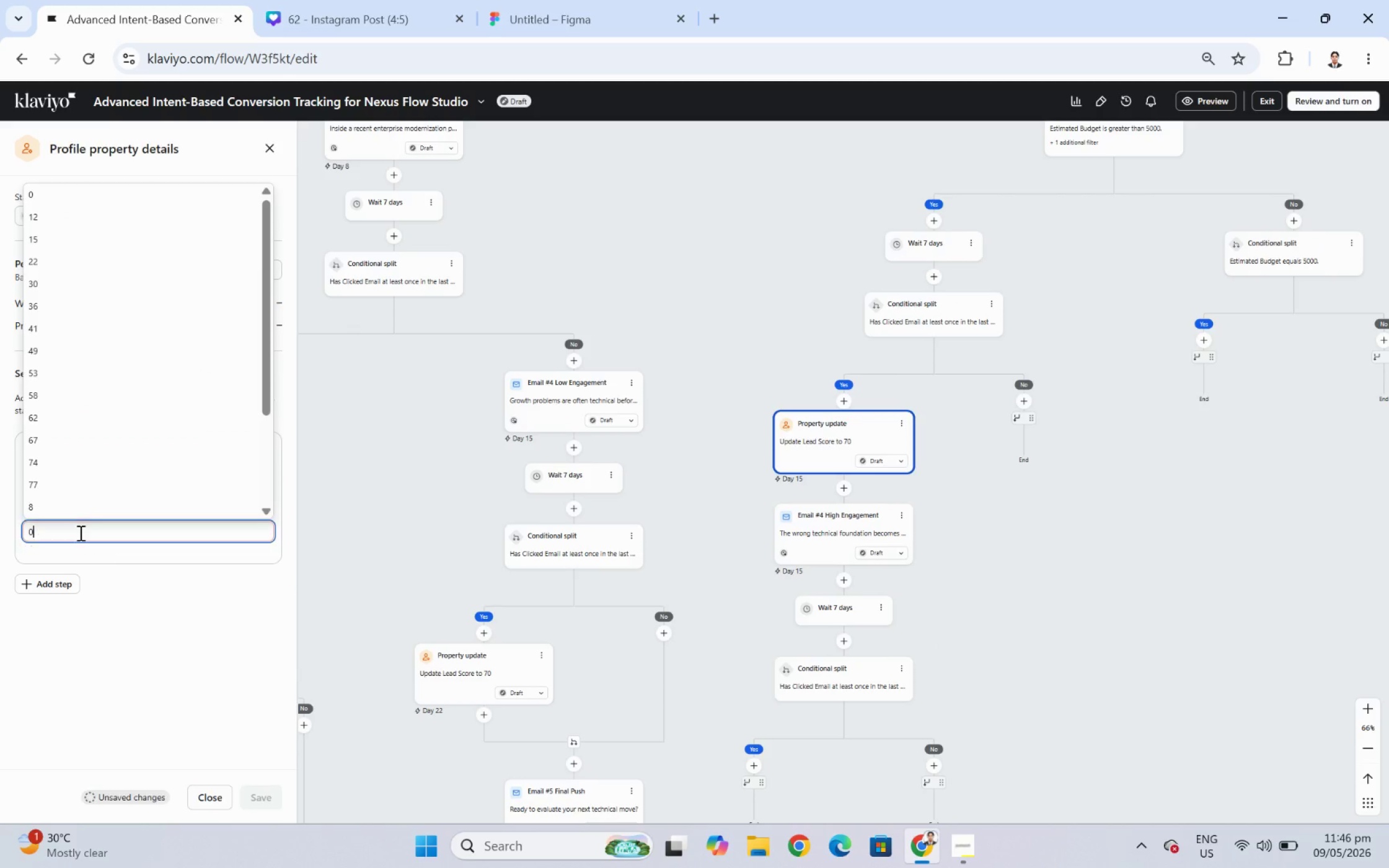 
key(Numpad5)
 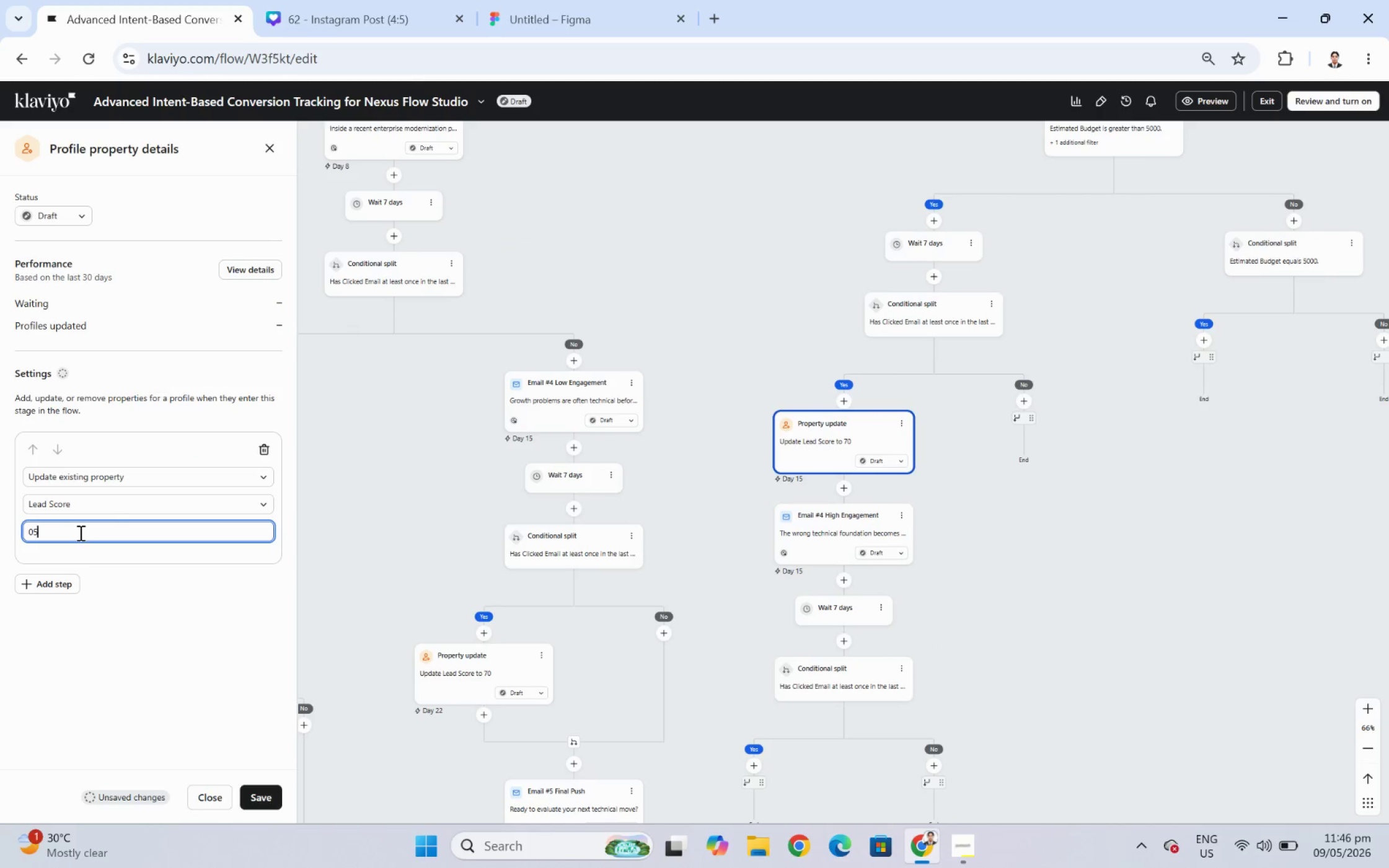 
key(Backspace)
 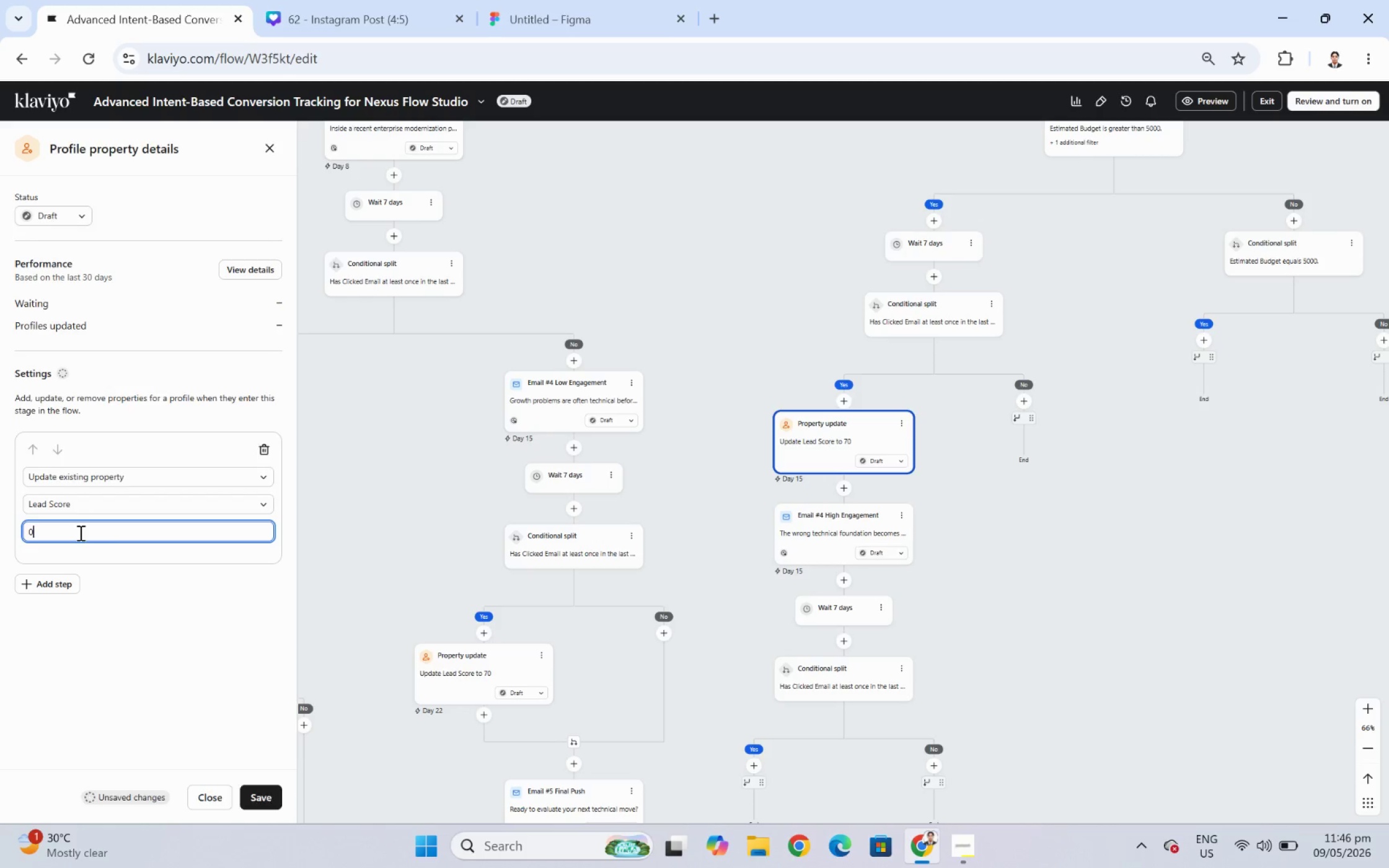 
key(Backspace)
 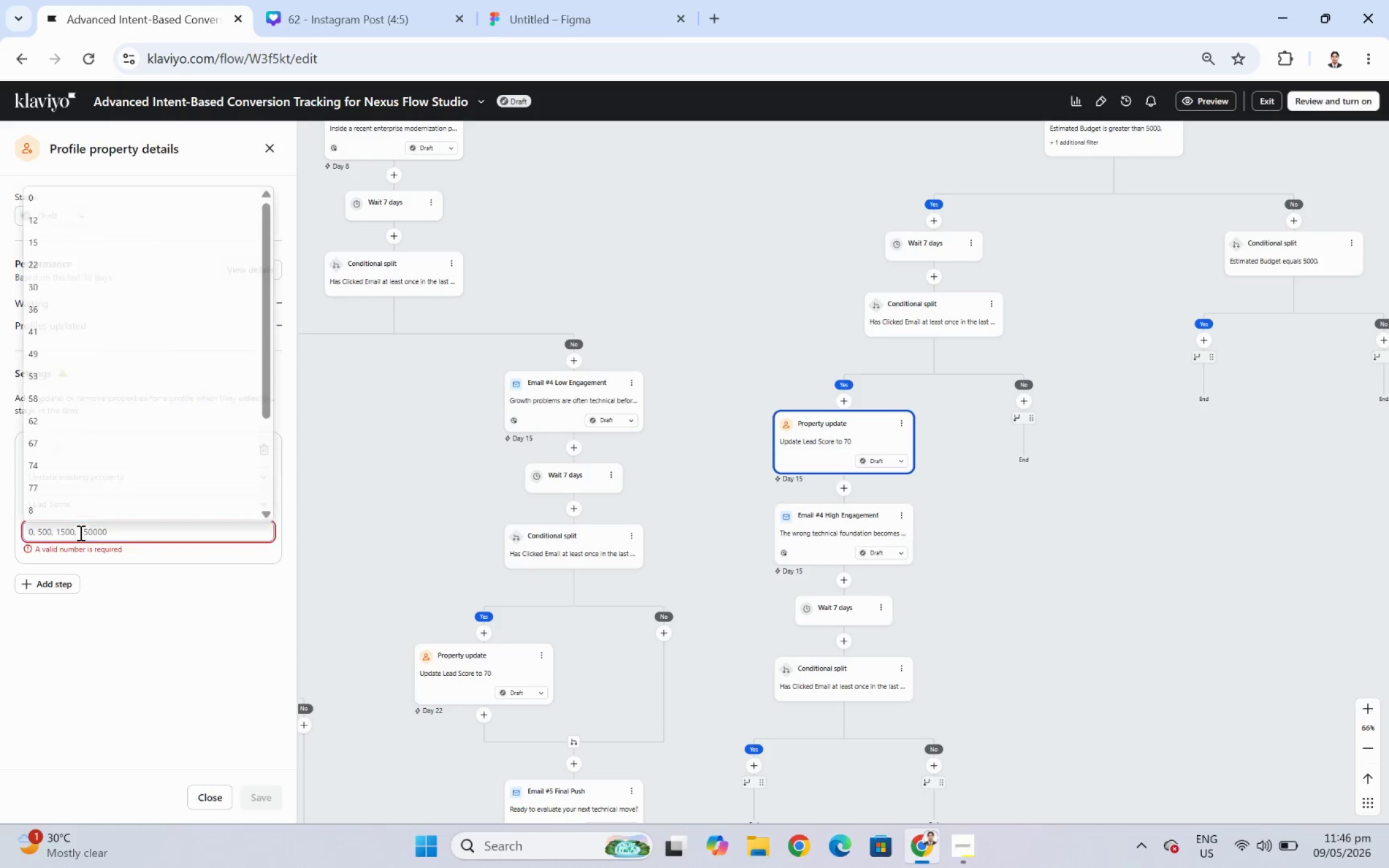 
key(Backspace)
 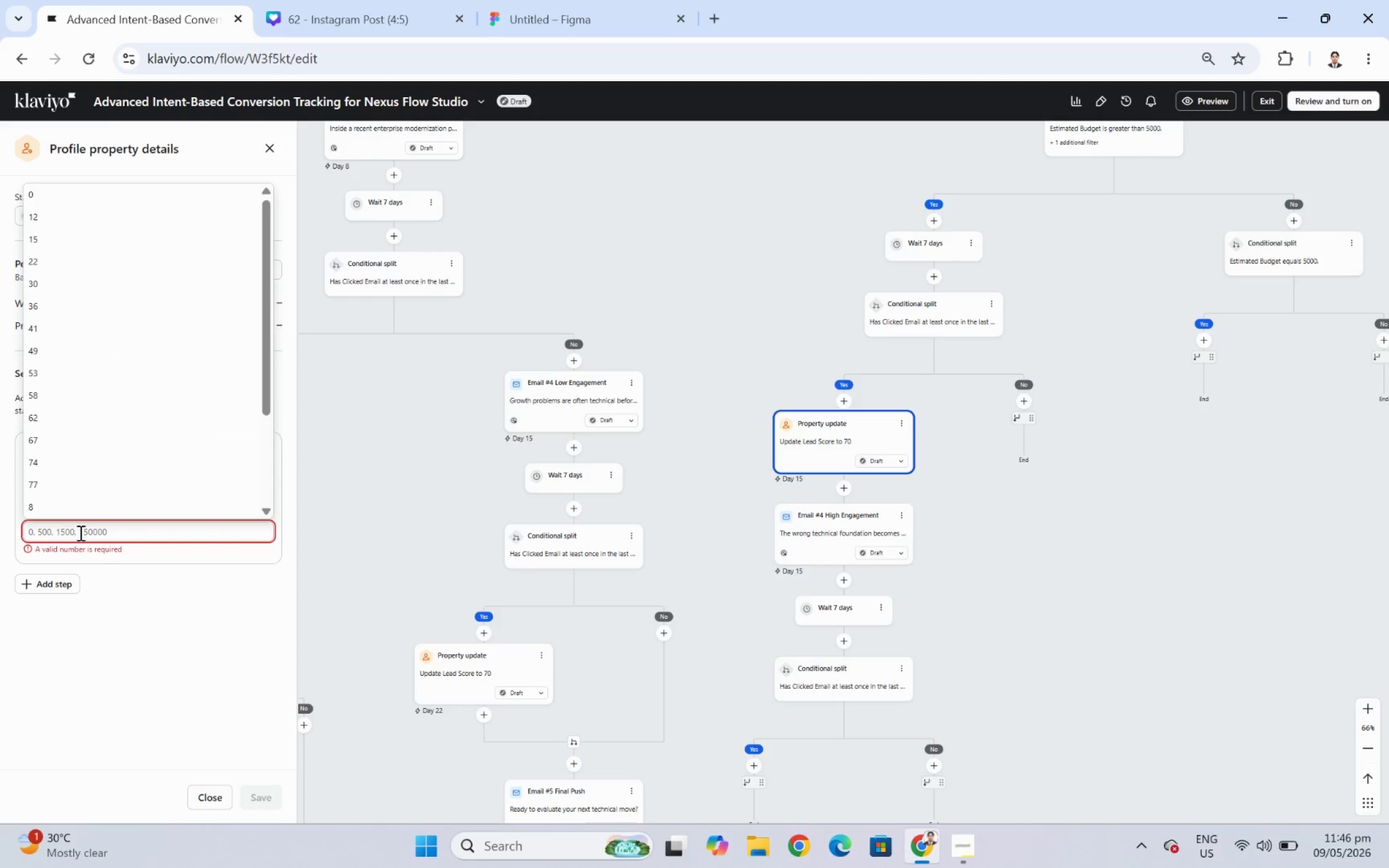 
key(Numpad0)
 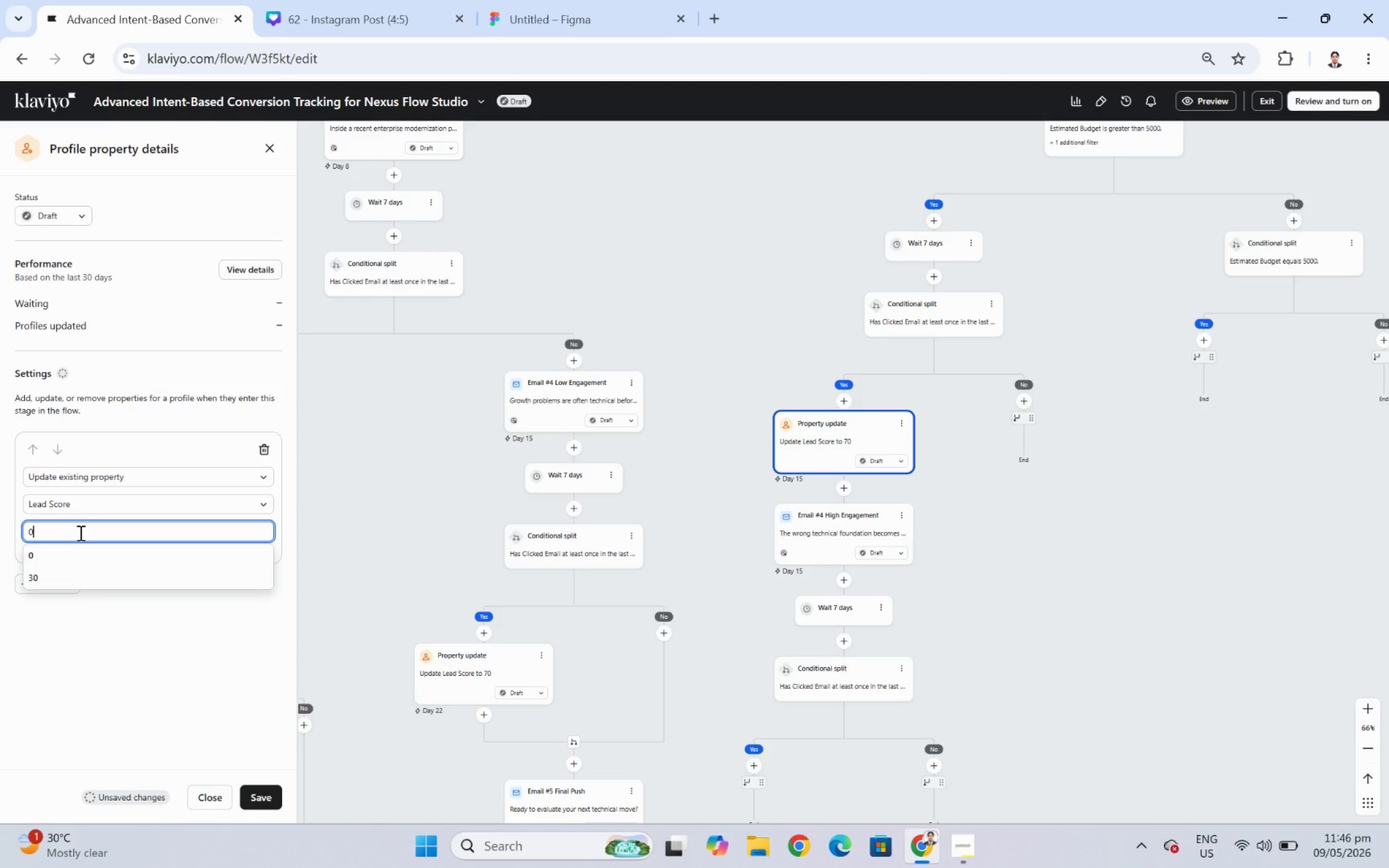 
key(Backspace)
 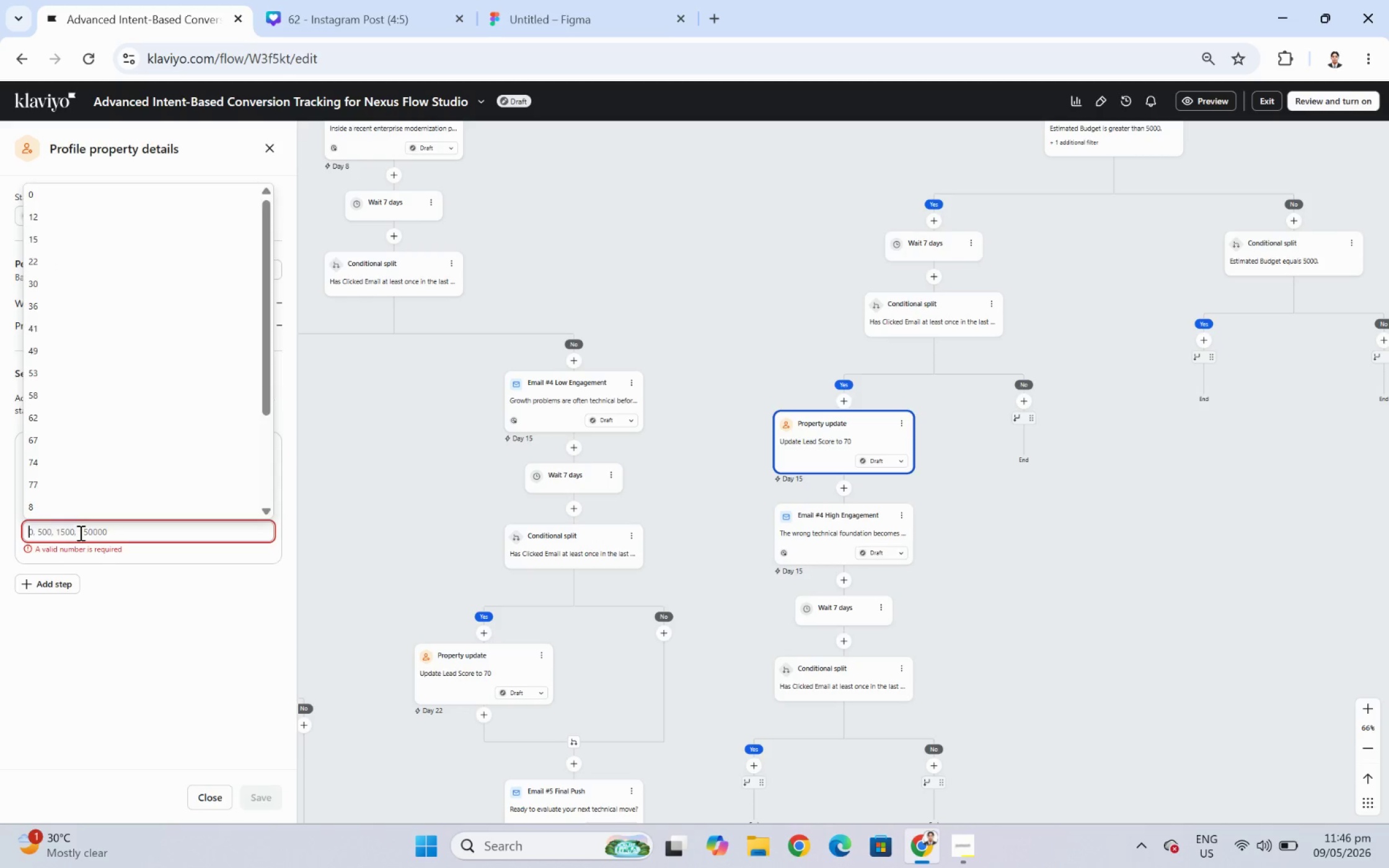 
key(Numpad5)
 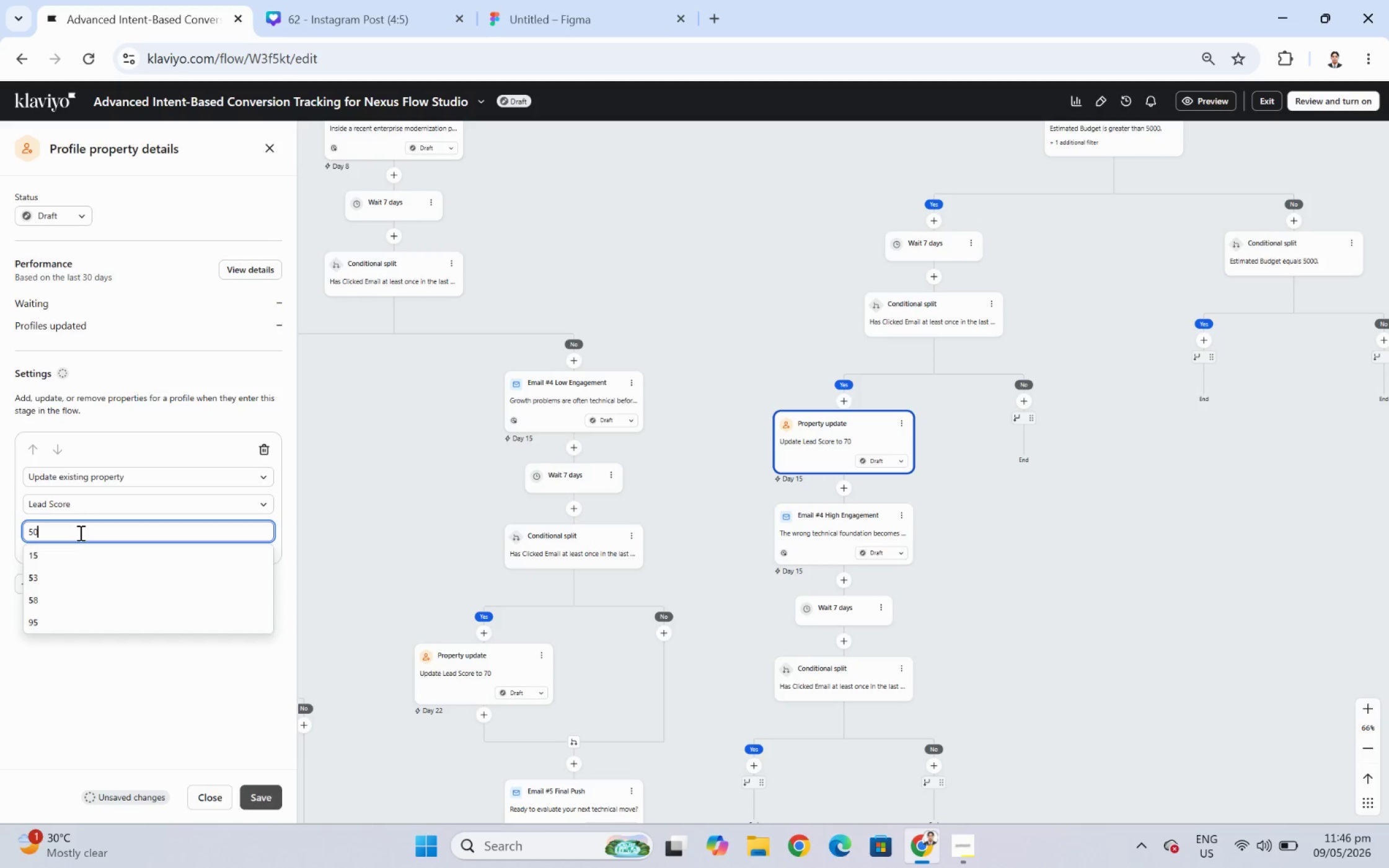 
key(Numpad0)
 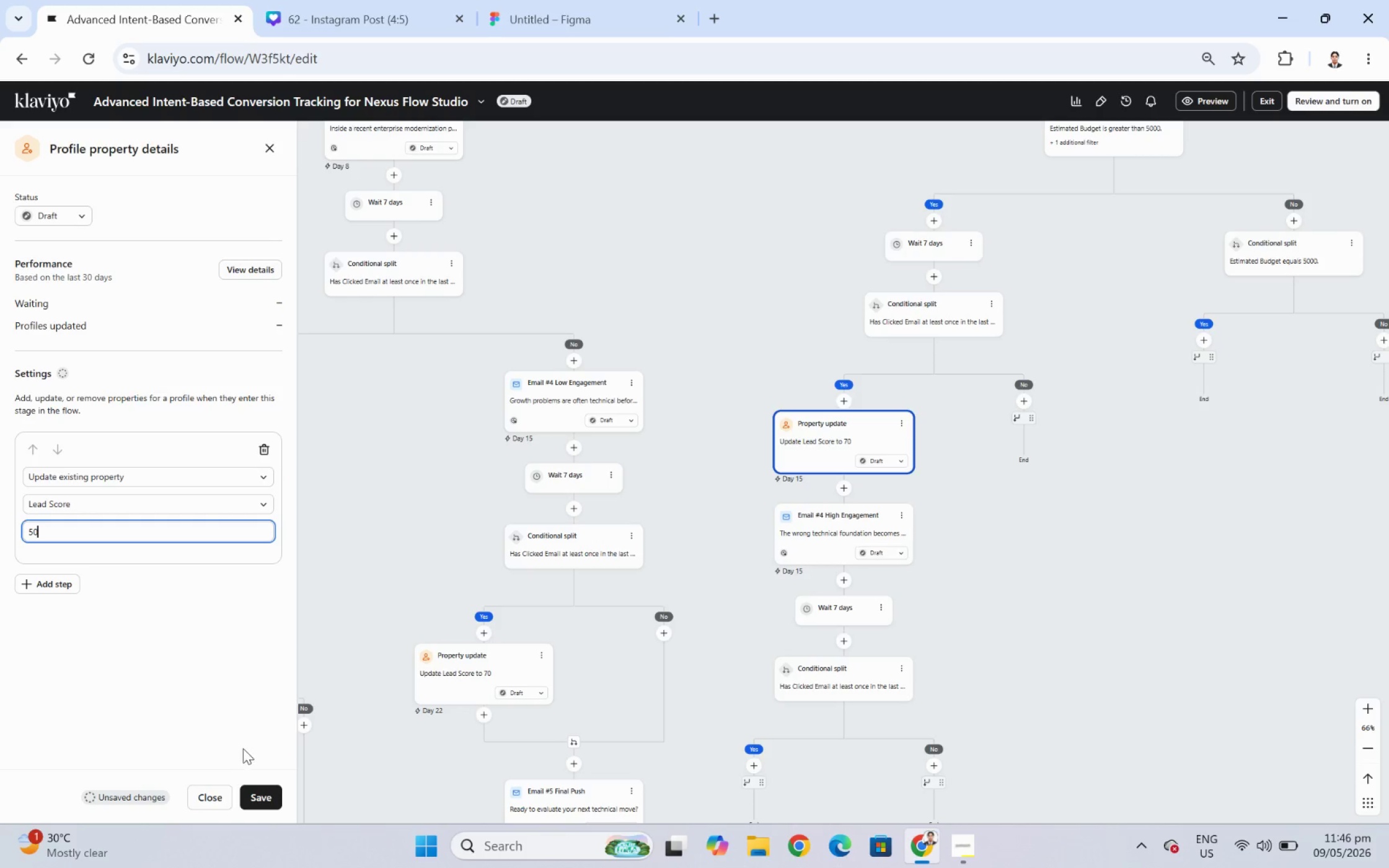 
left_click([262, 788])
 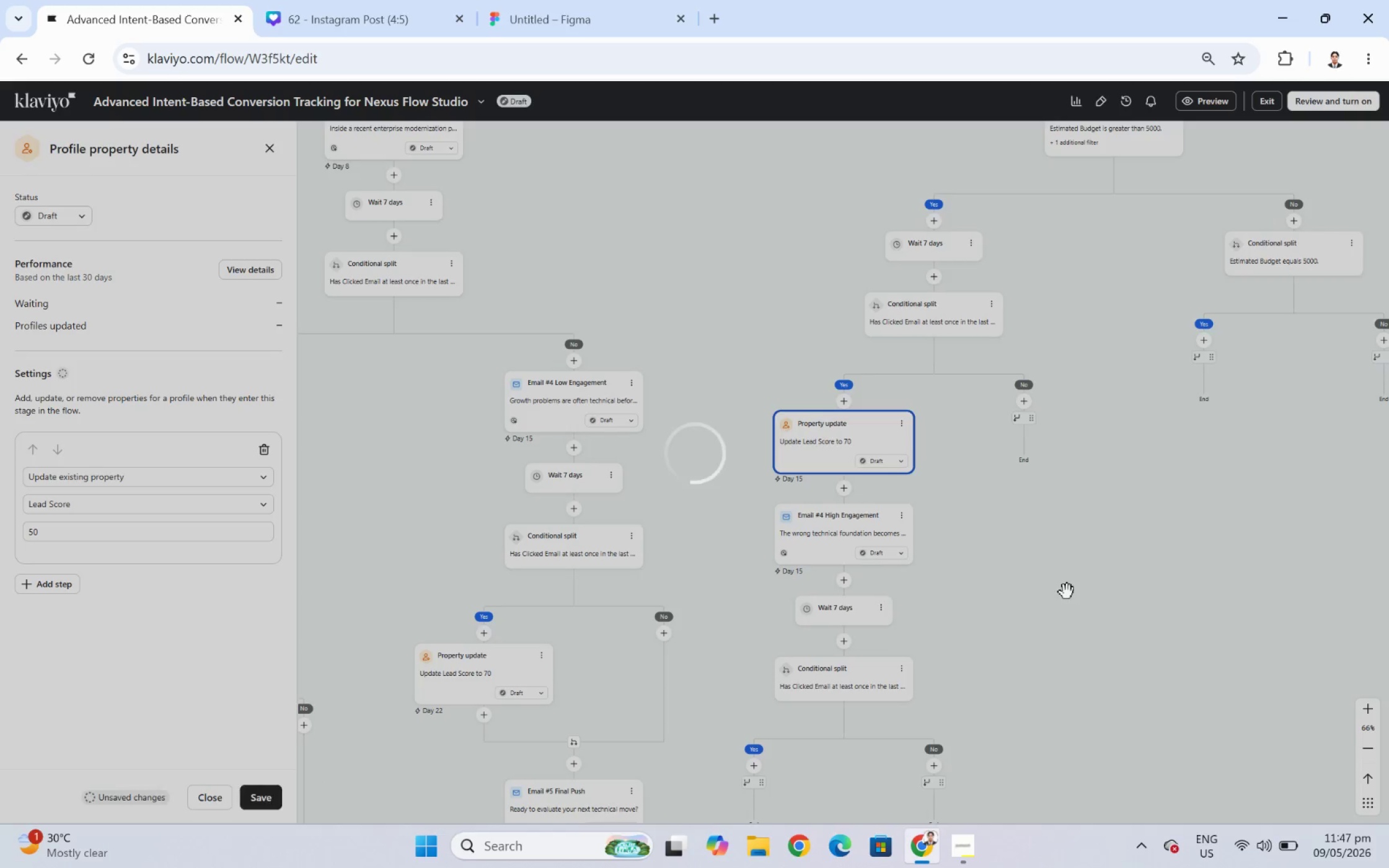 
left_click_drag(start_coordinate=[1068, 622], to_coordinate=[1085, 513])
 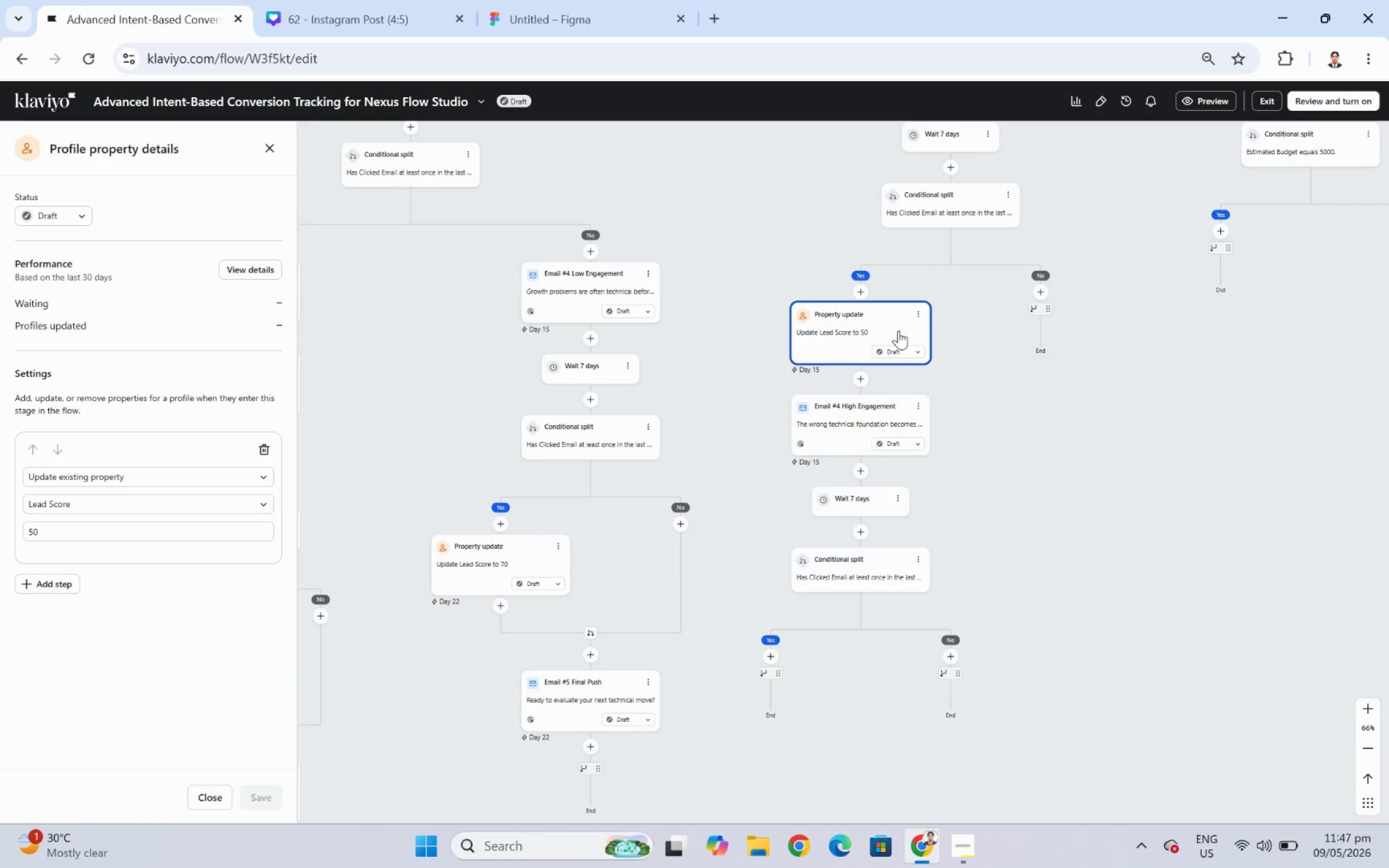 
left_click([920, 305])
 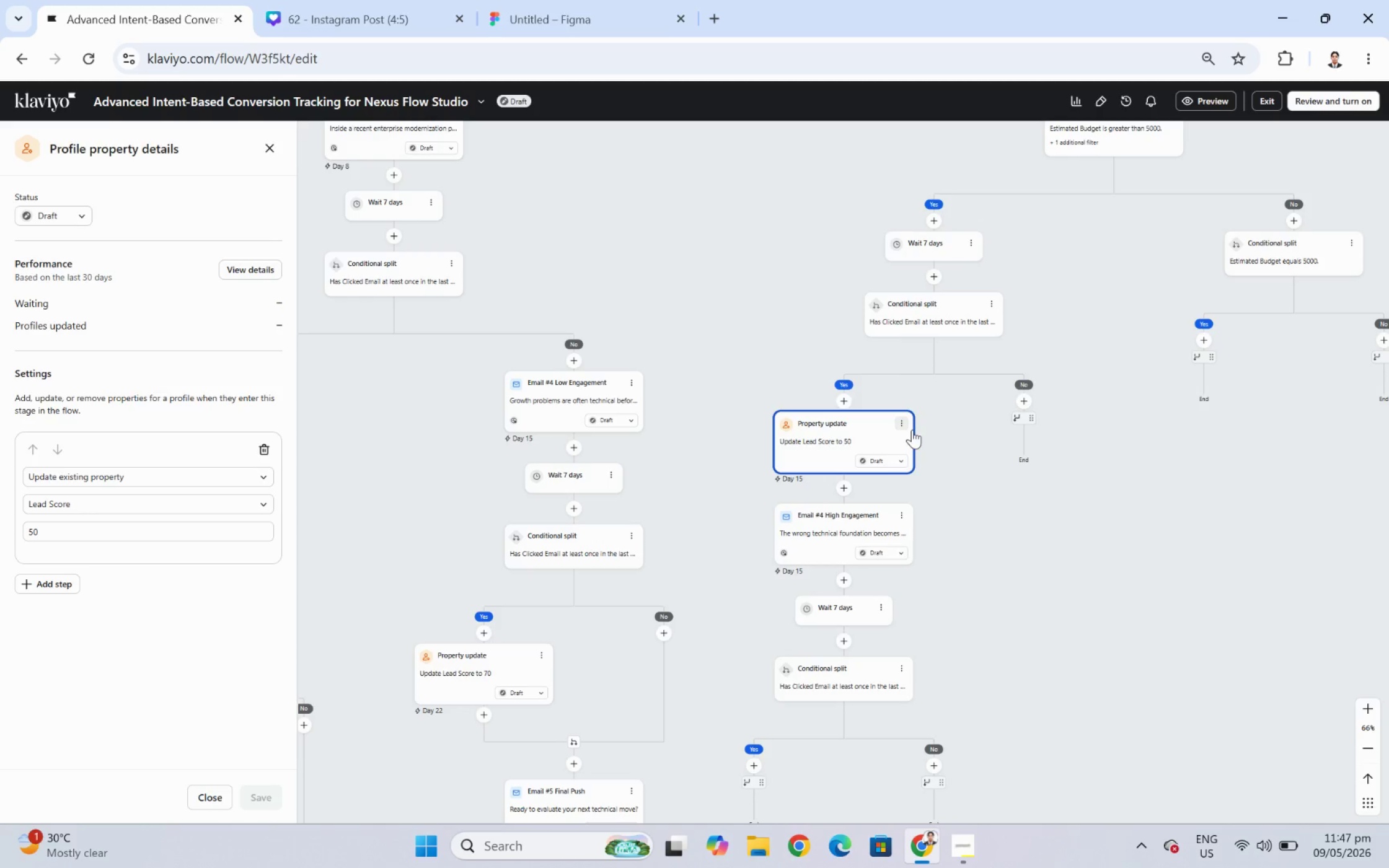 
left_click([903, 423])
 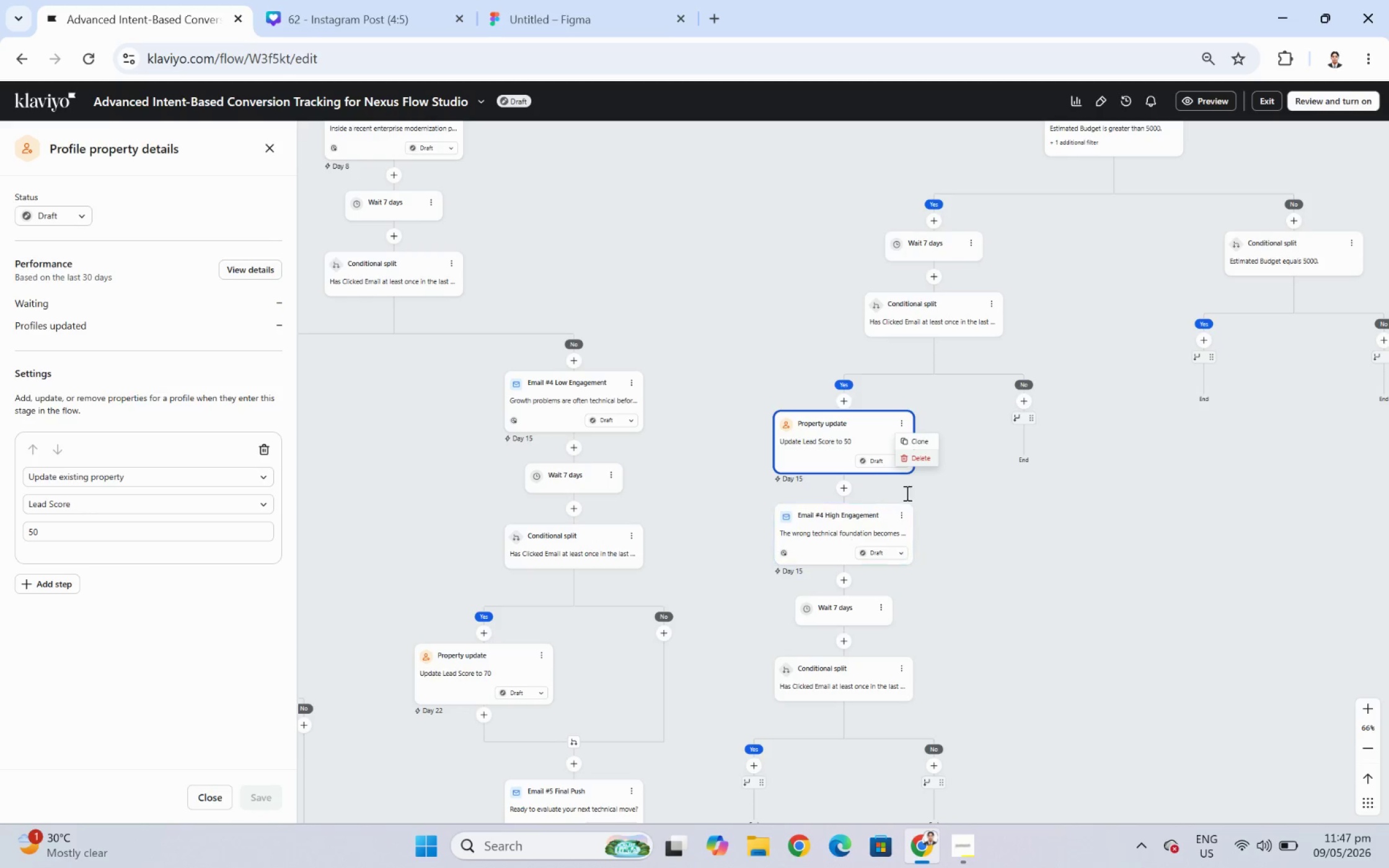 
left_click([922, 442])
 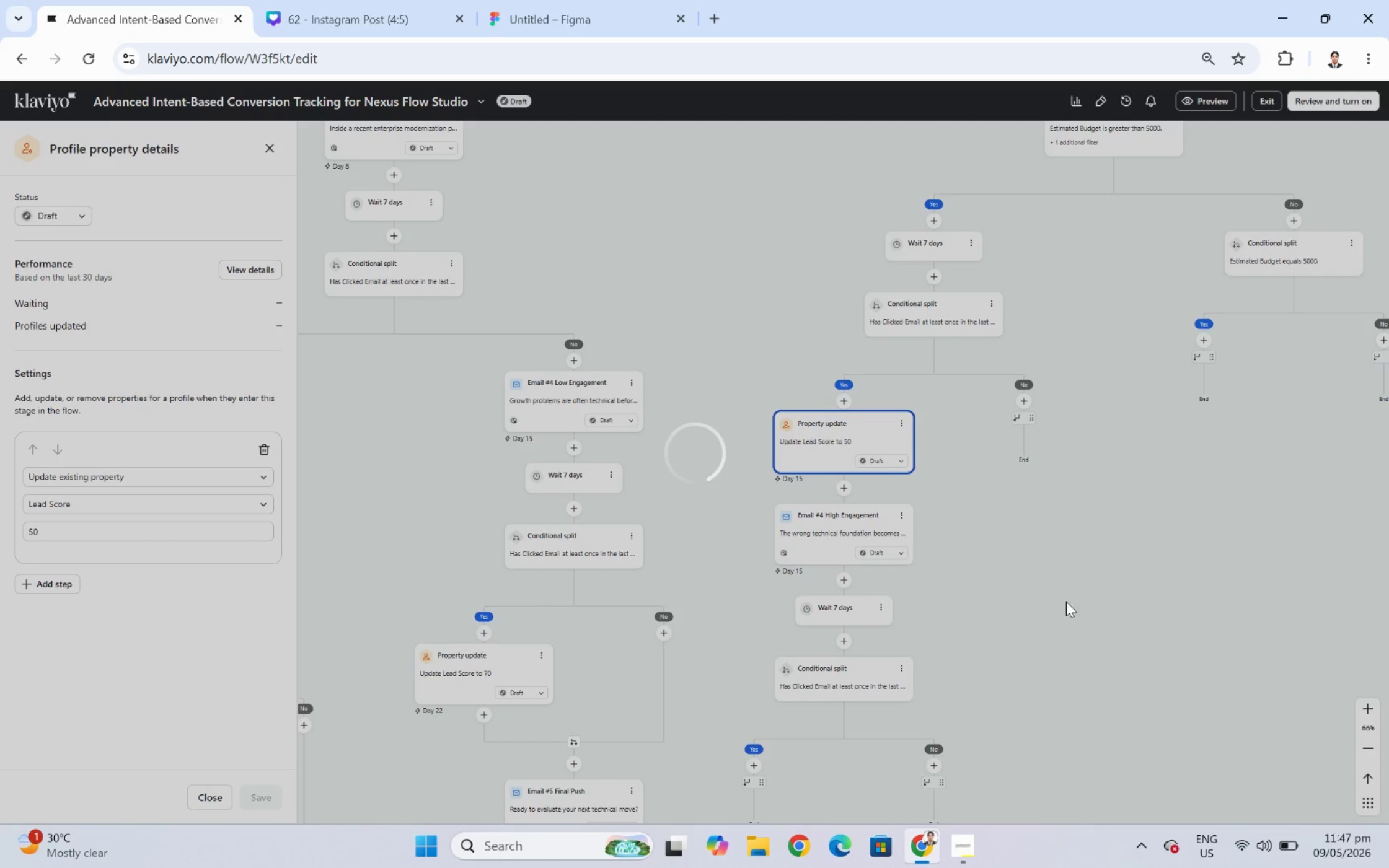 
left_click_drag(start_coordinate=[1075, 625], to_coordinate=[1059, 468])
 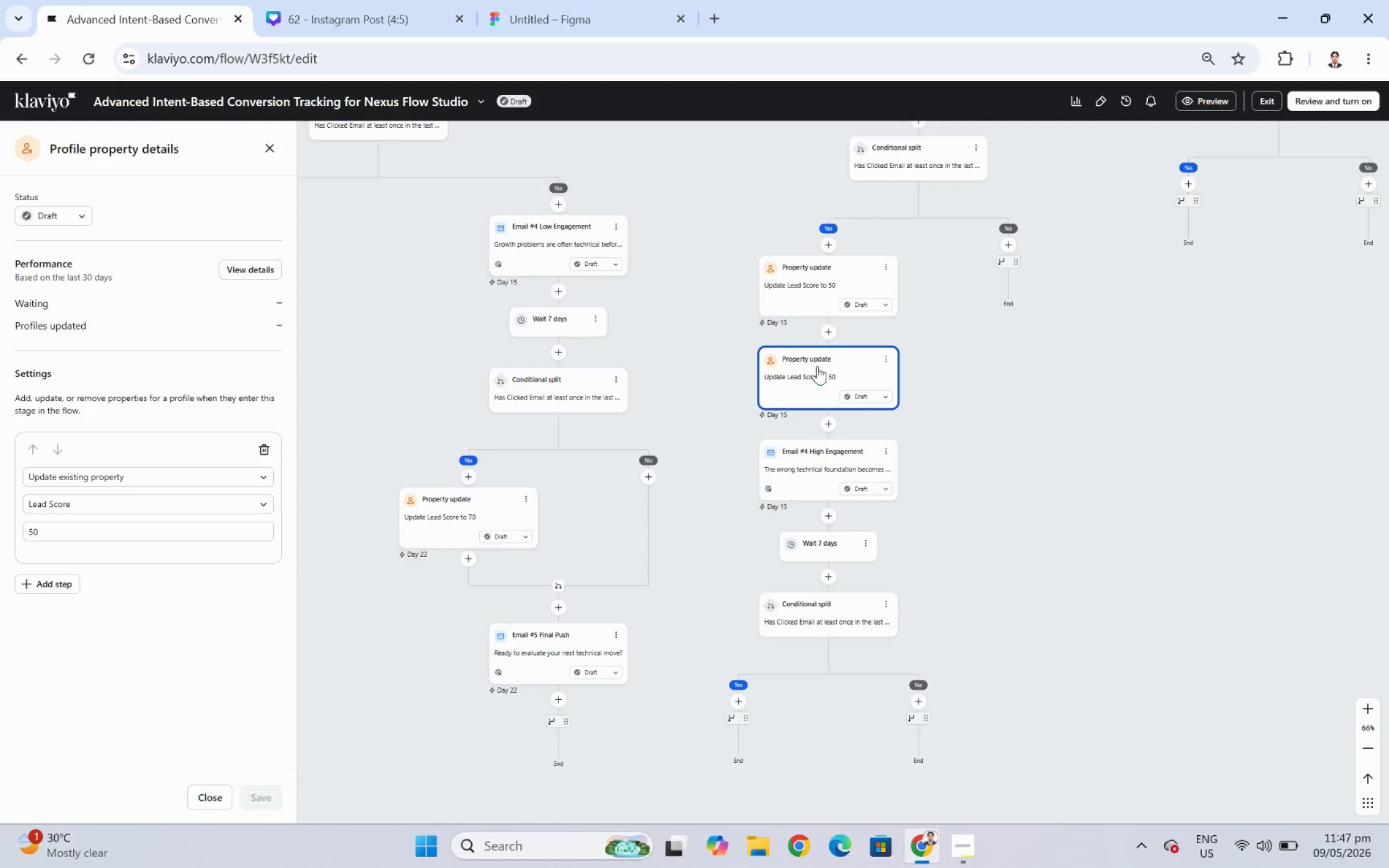 
left_click_drag(start_coordinate=[817, 362], to_coordinate=[734, 688])
 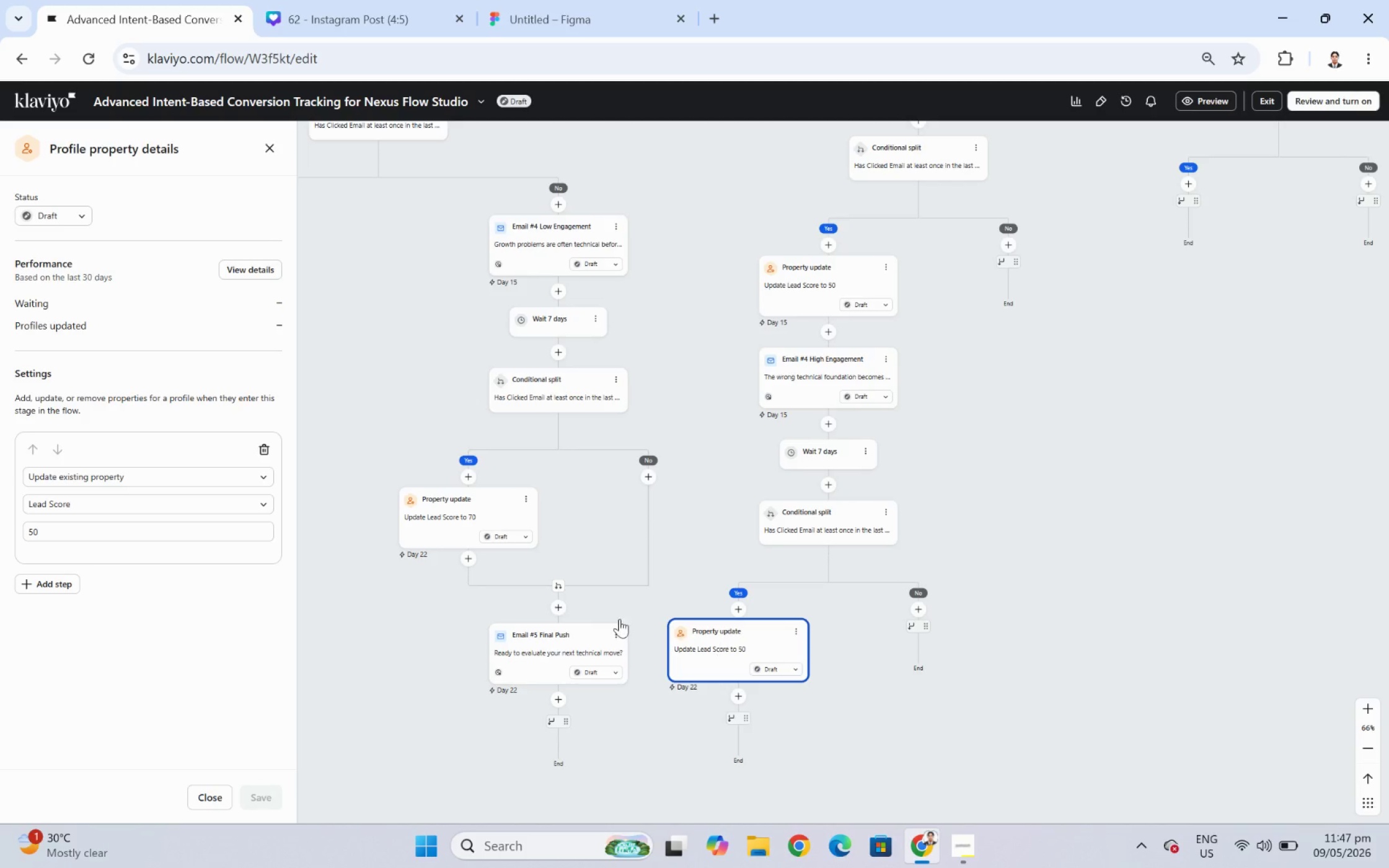 
double_click([94, 535])
 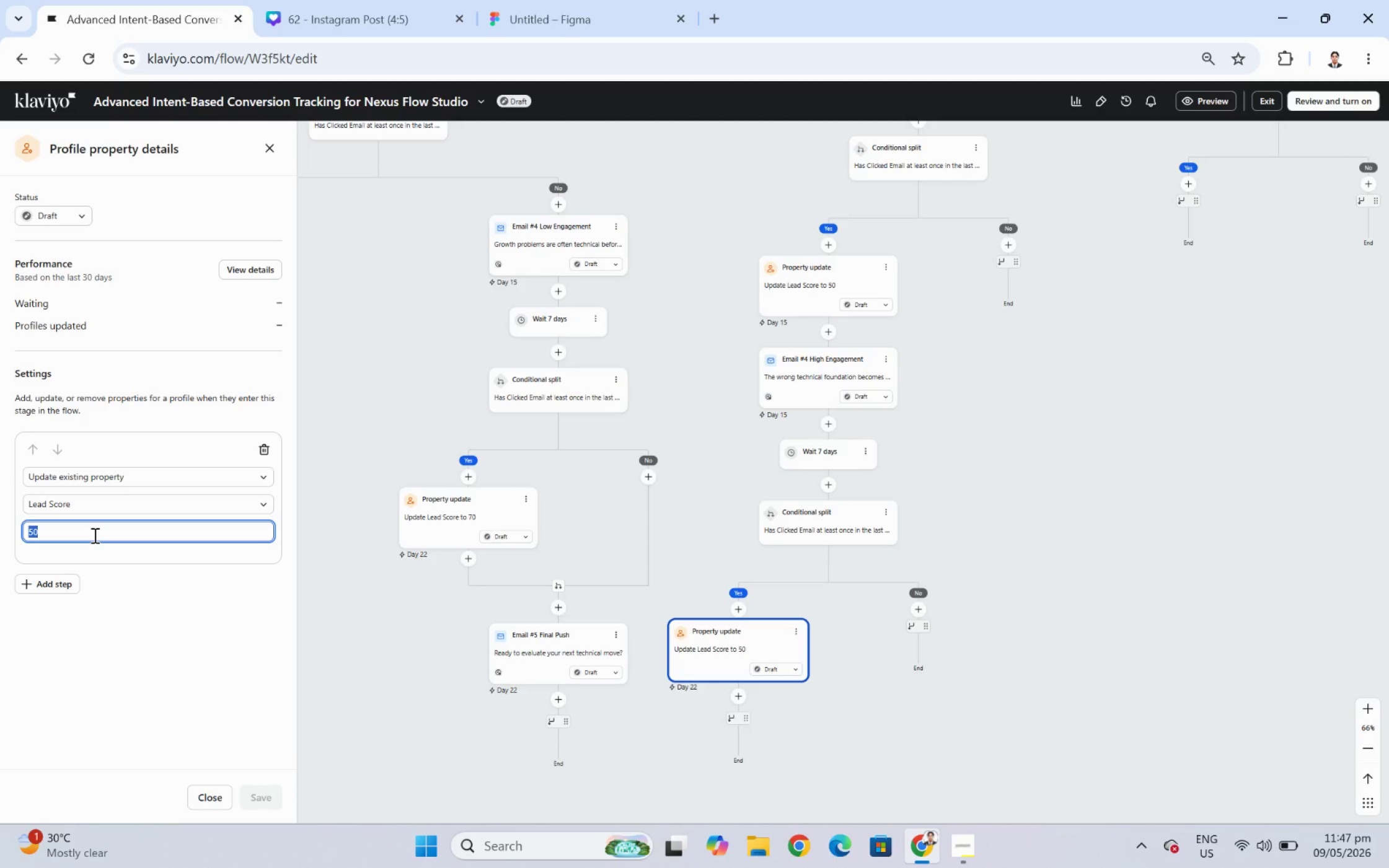 
key(Numpad7)
 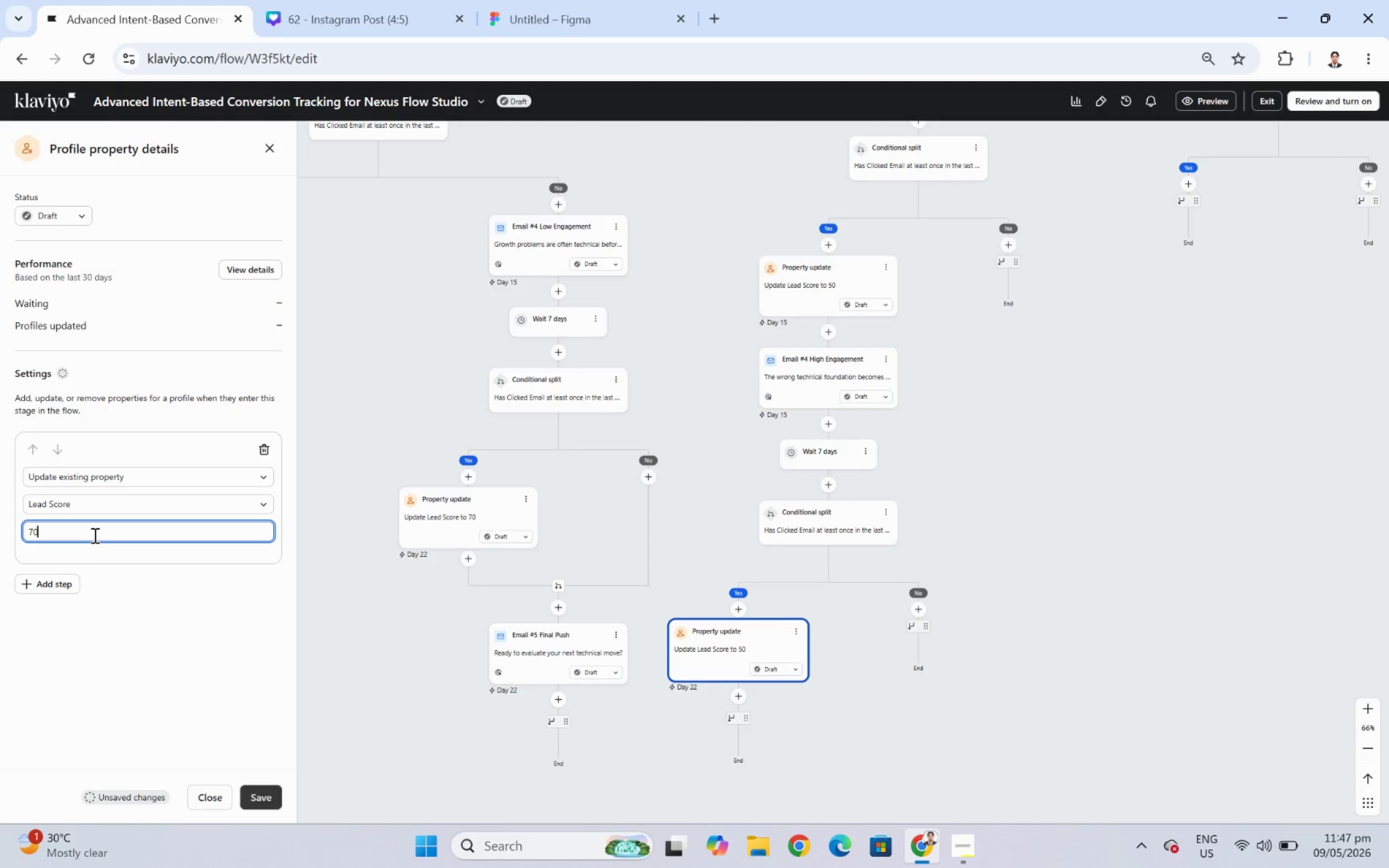 
key(Numpad0)
 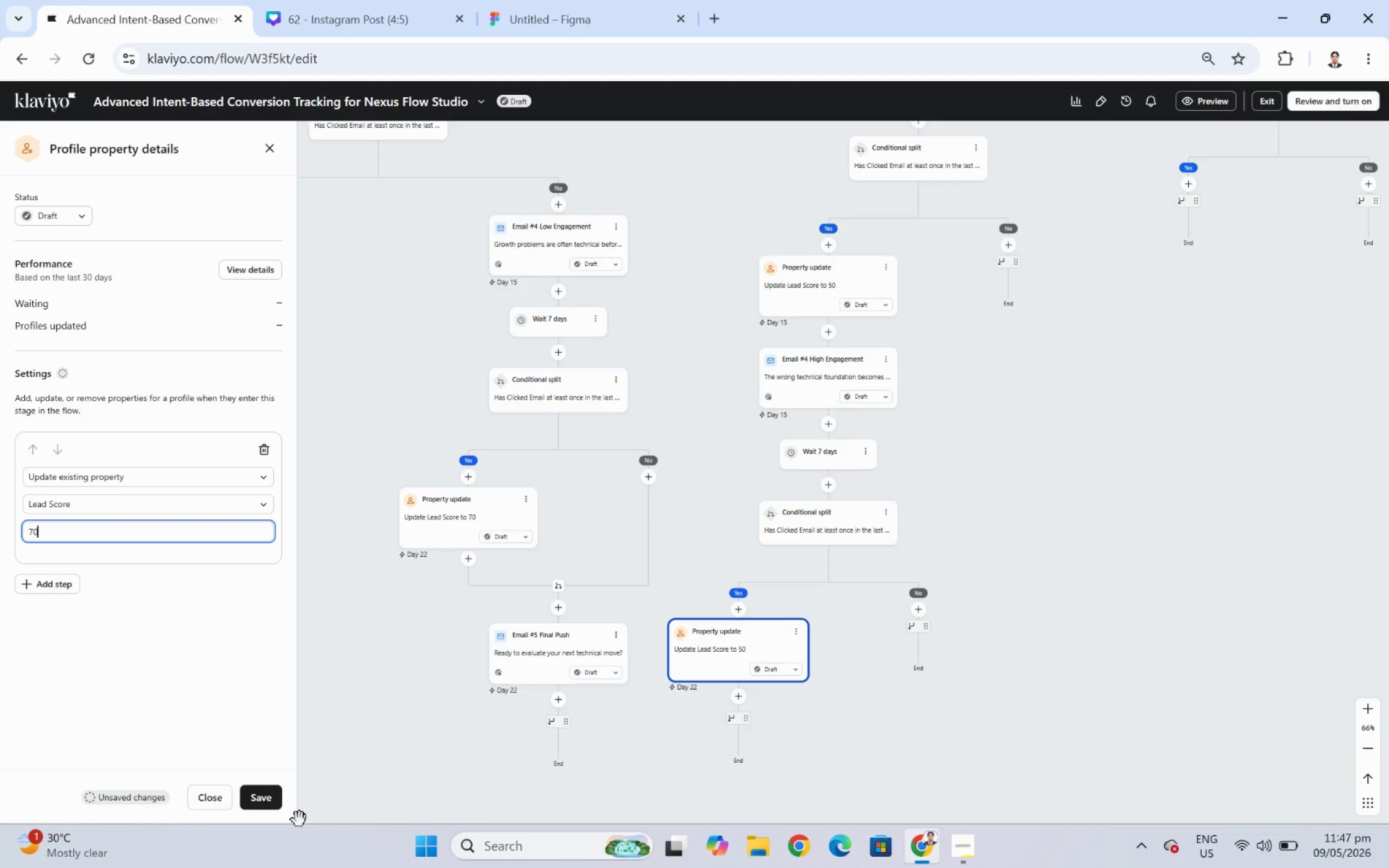 
left_click([252, 791])
 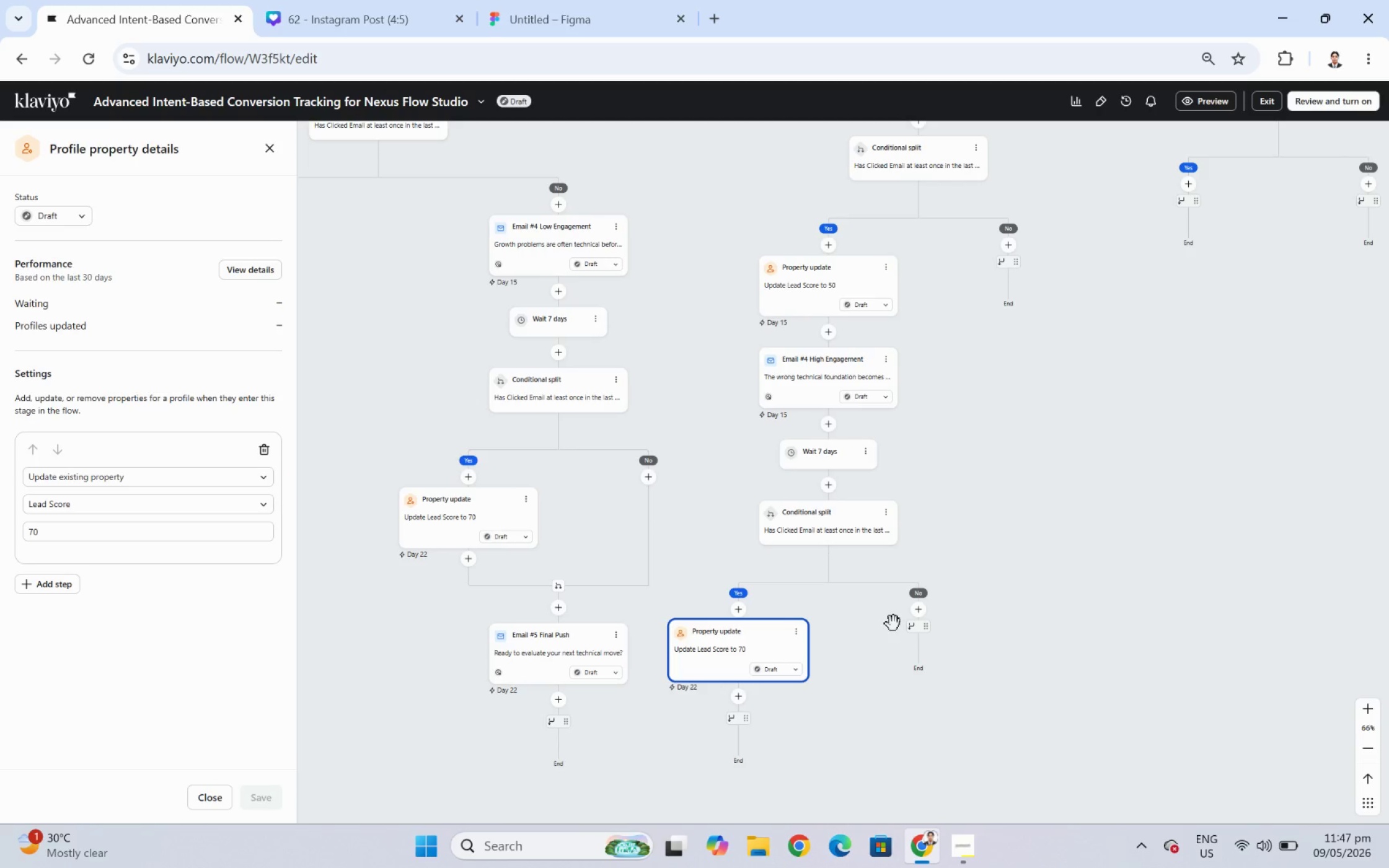 
left_click_drag(start_coordinate=[1010, 625], to_coordinate=[1020, 489])
 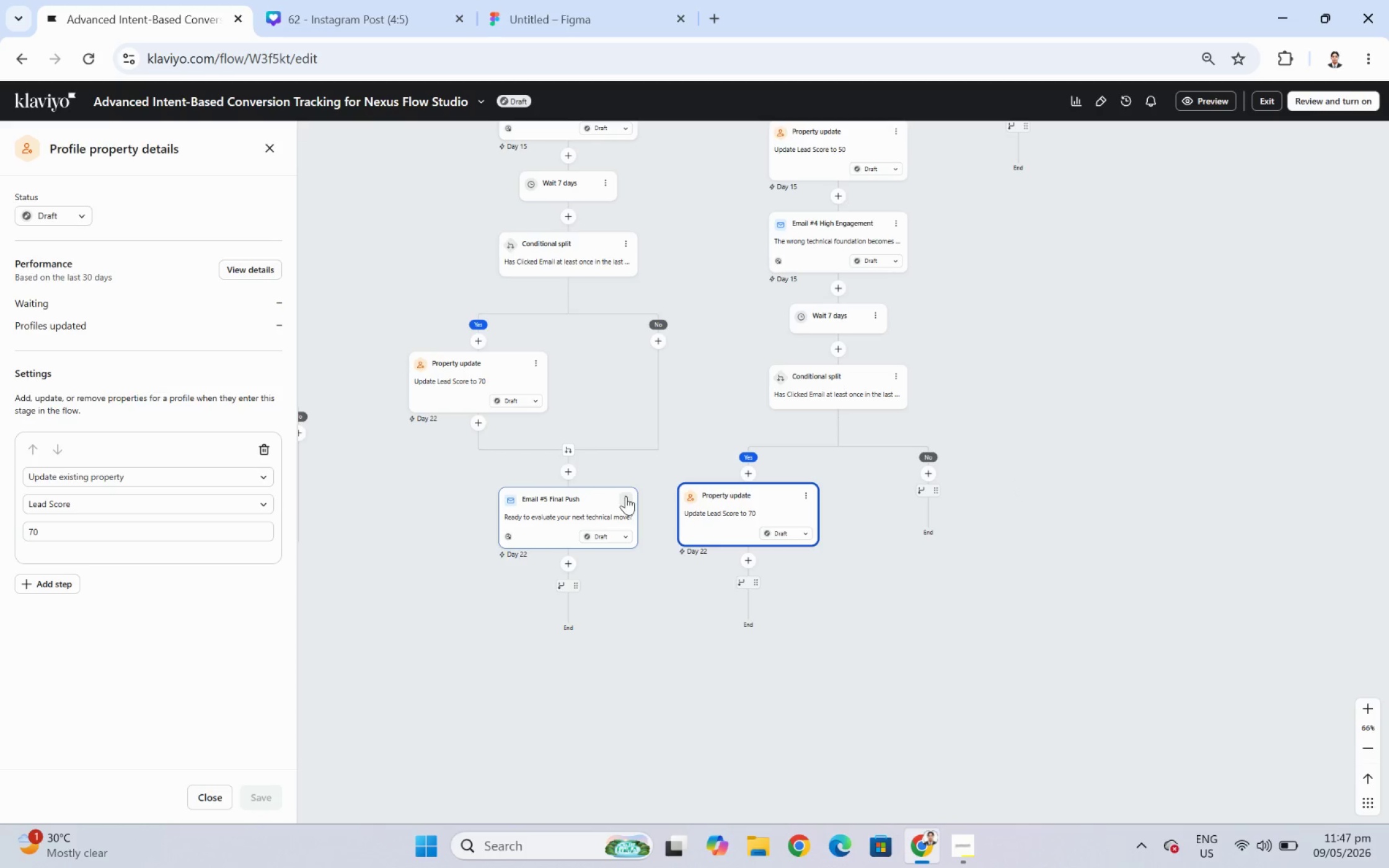 
left_click([631, 502])
 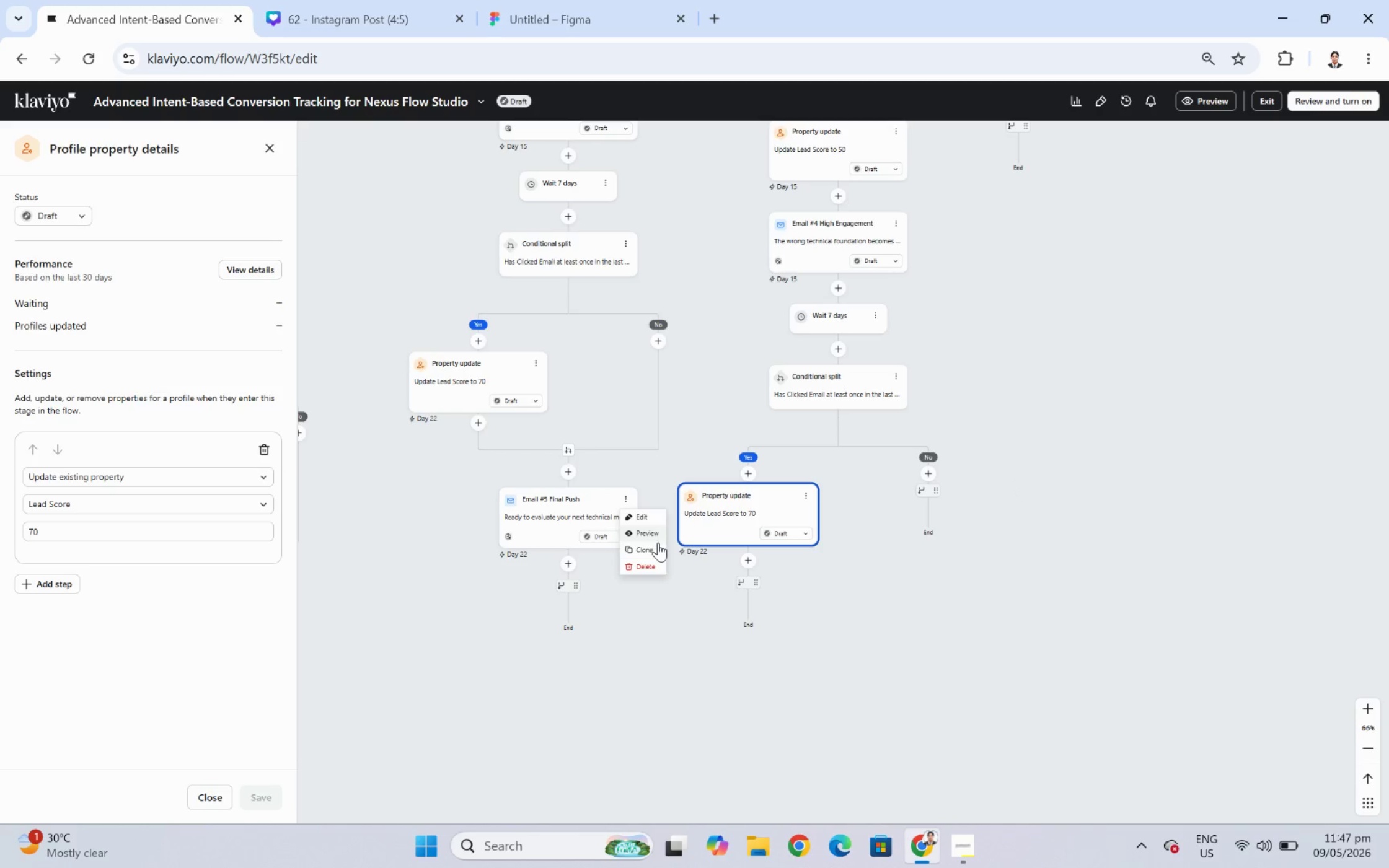 
left_click([658, 550])
 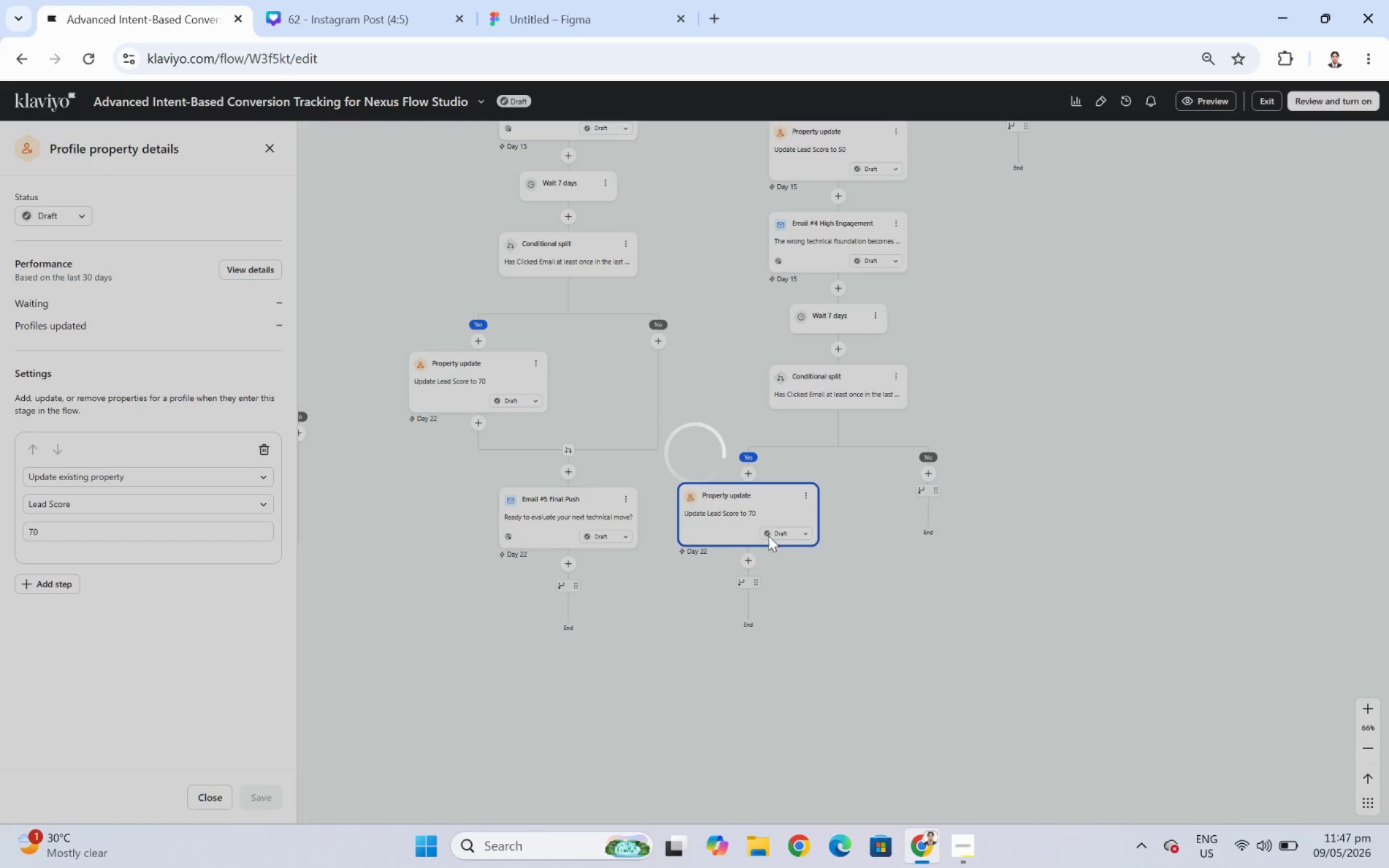 
wait(5.3)
 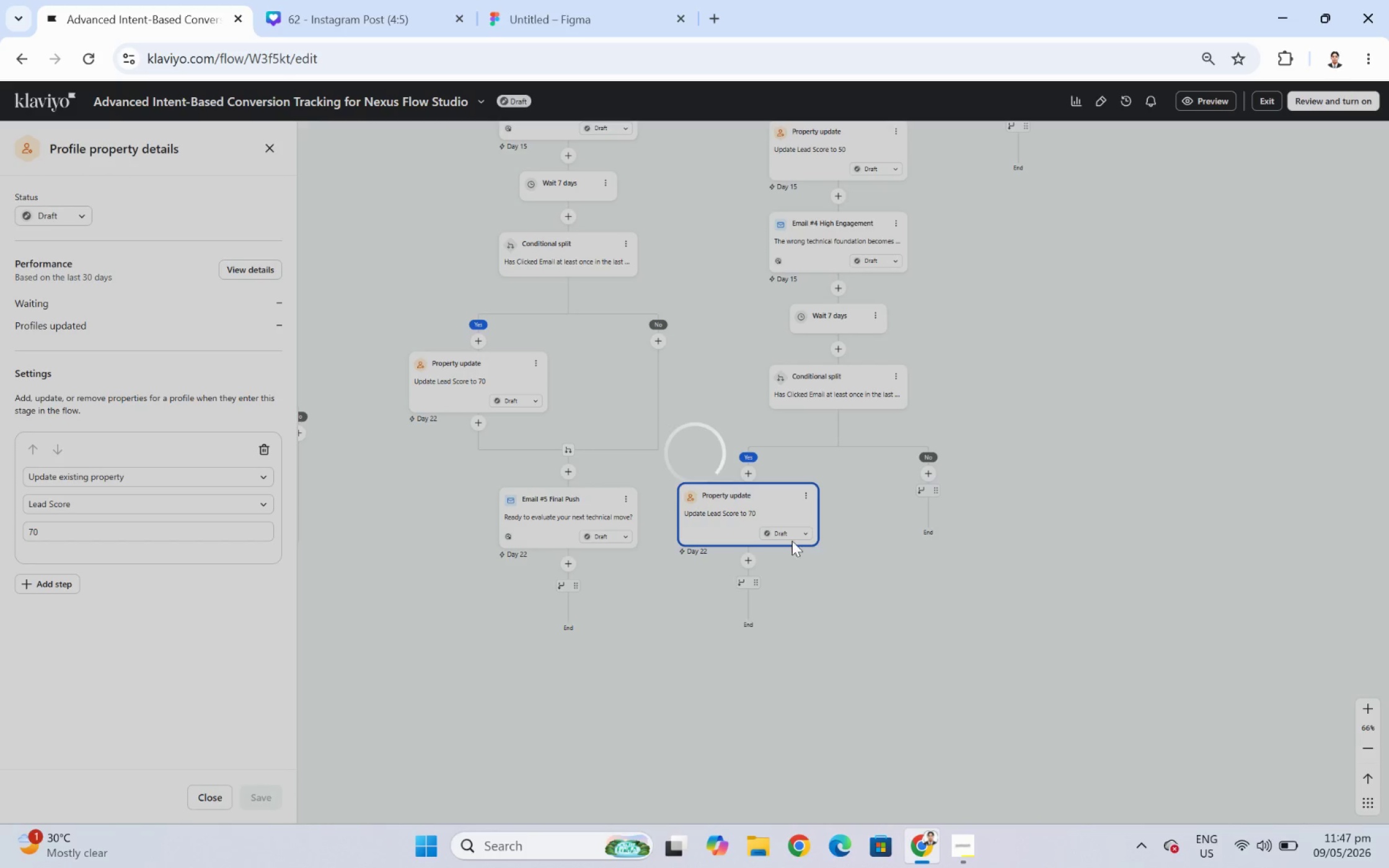 
left_click_drag(start_coordinate=[543, 607], to_coordinate=[715, 578])
 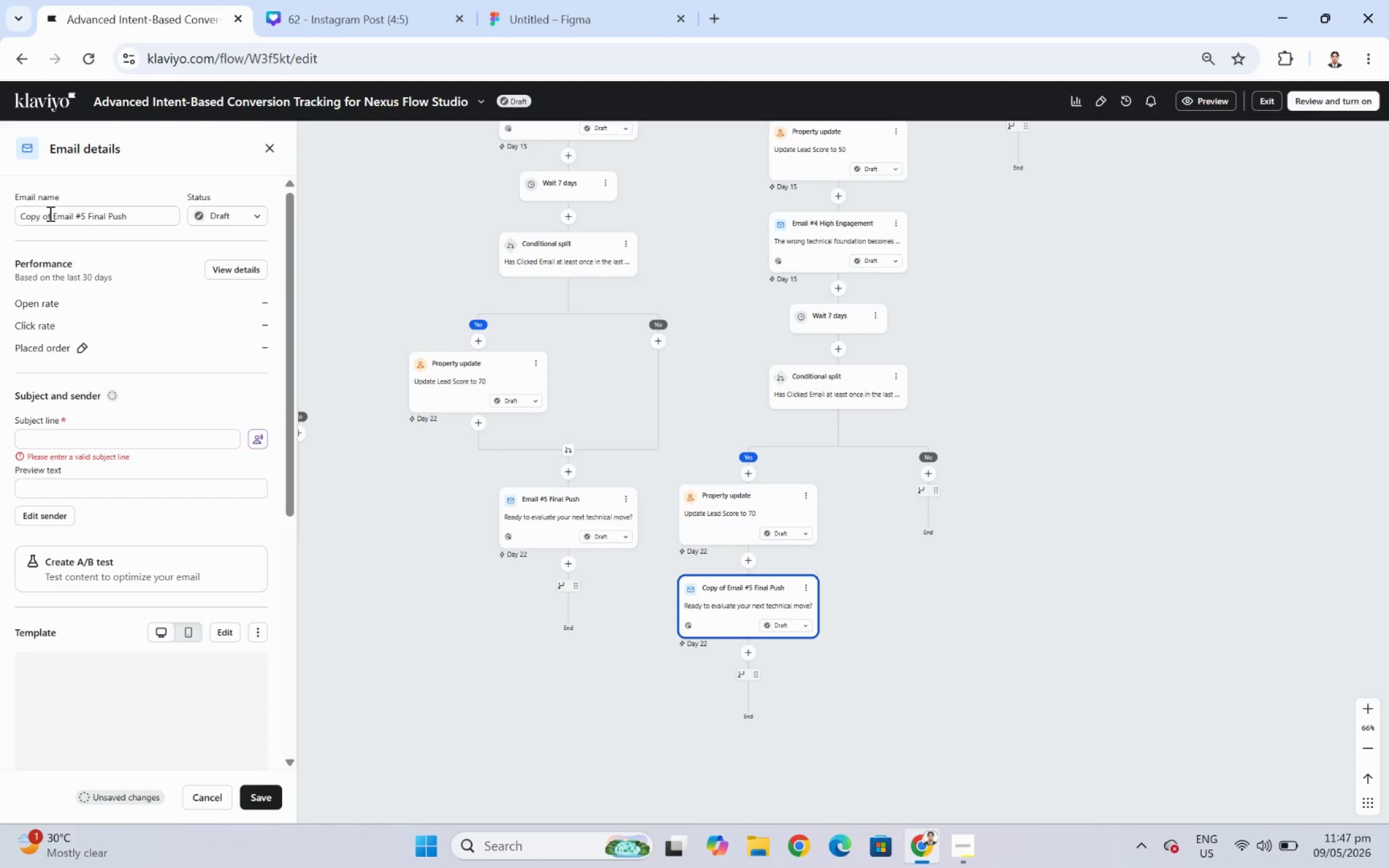 
left_click_drag(start_coordinate=[52, 218], to_coordinate=[0, 232])
 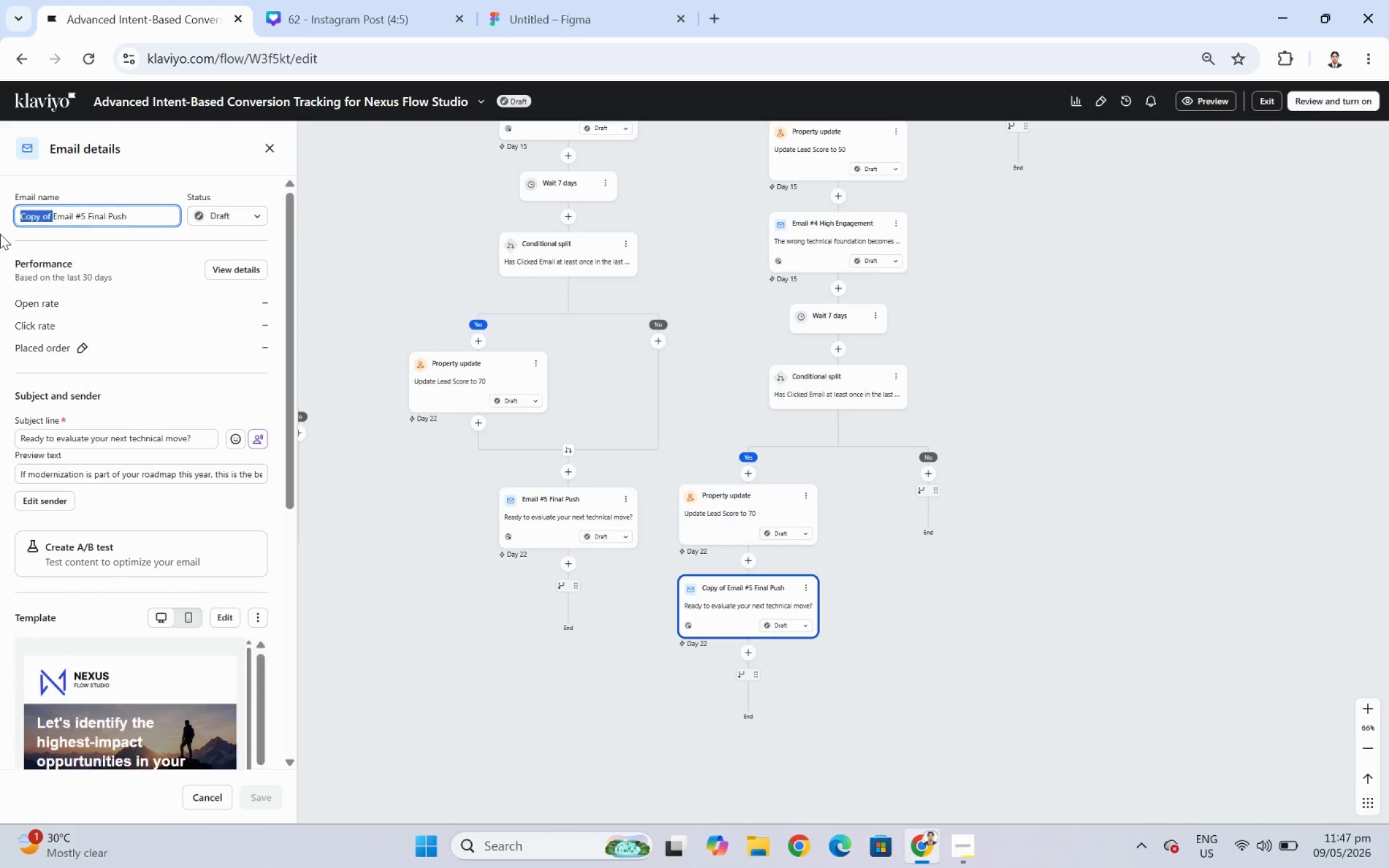 
key(Backspace)
 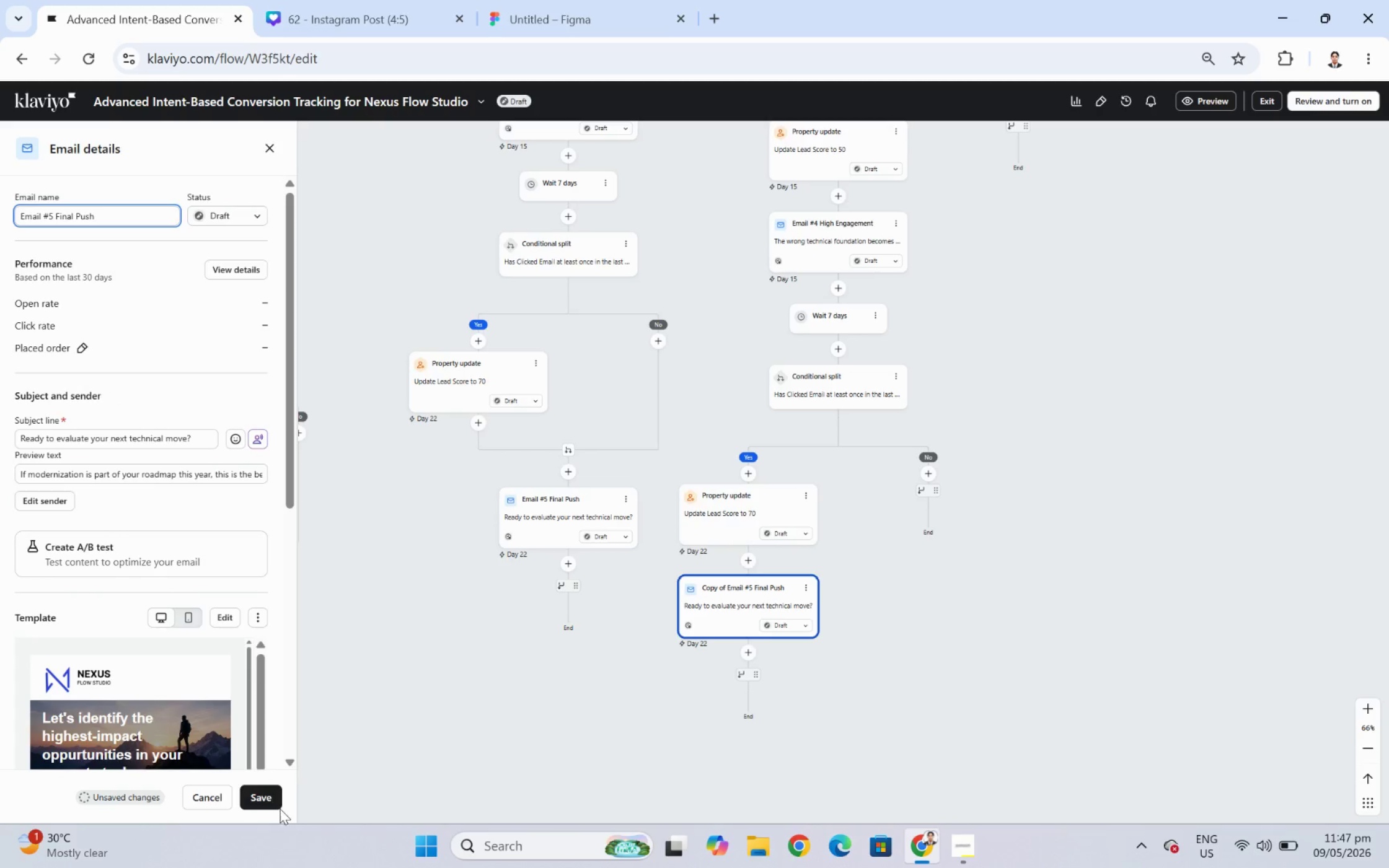 
left_click([268, 785])
 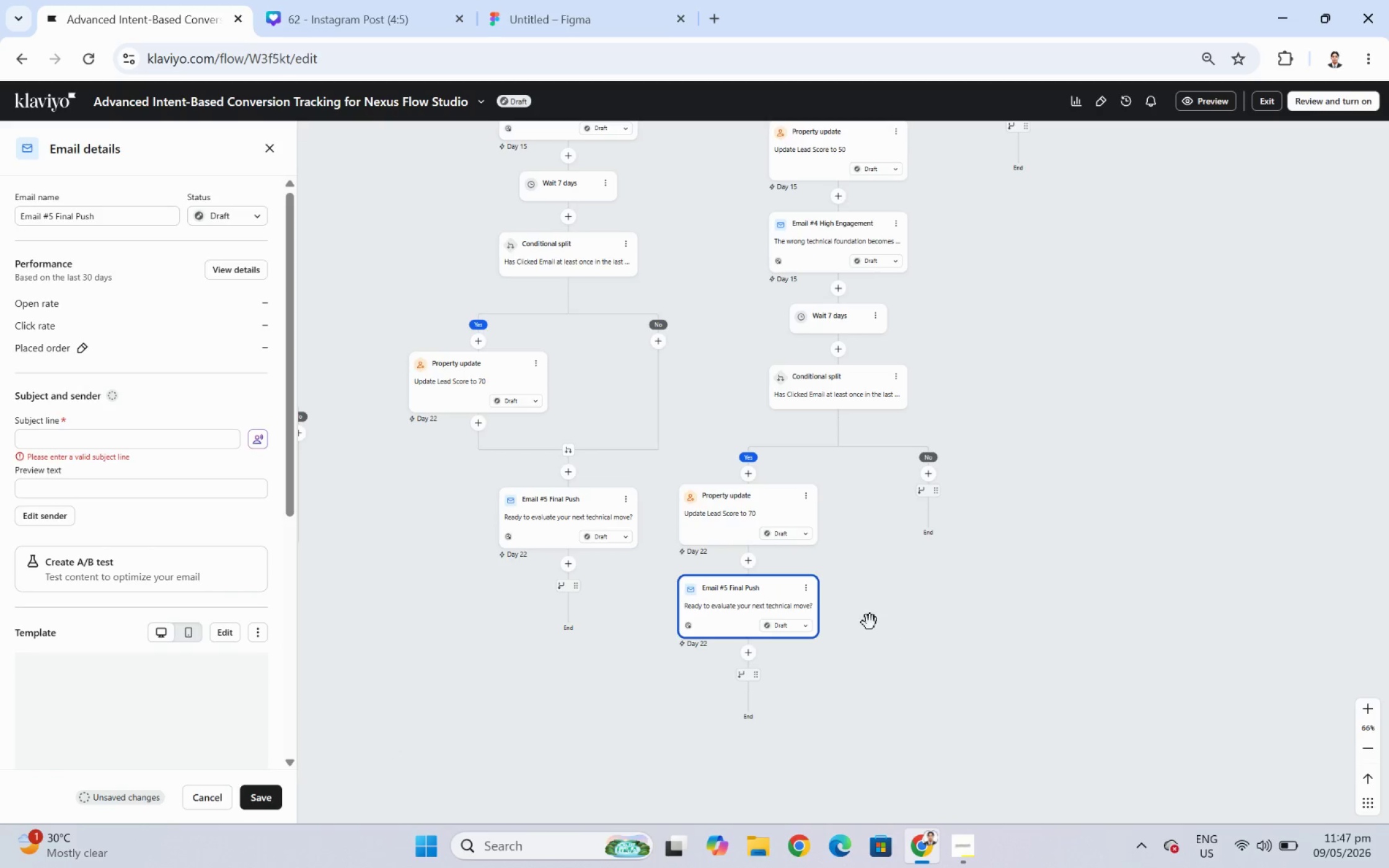 
left_click_drag(start_coordinate=[851, 551], to_coordinate=[851, 576])
 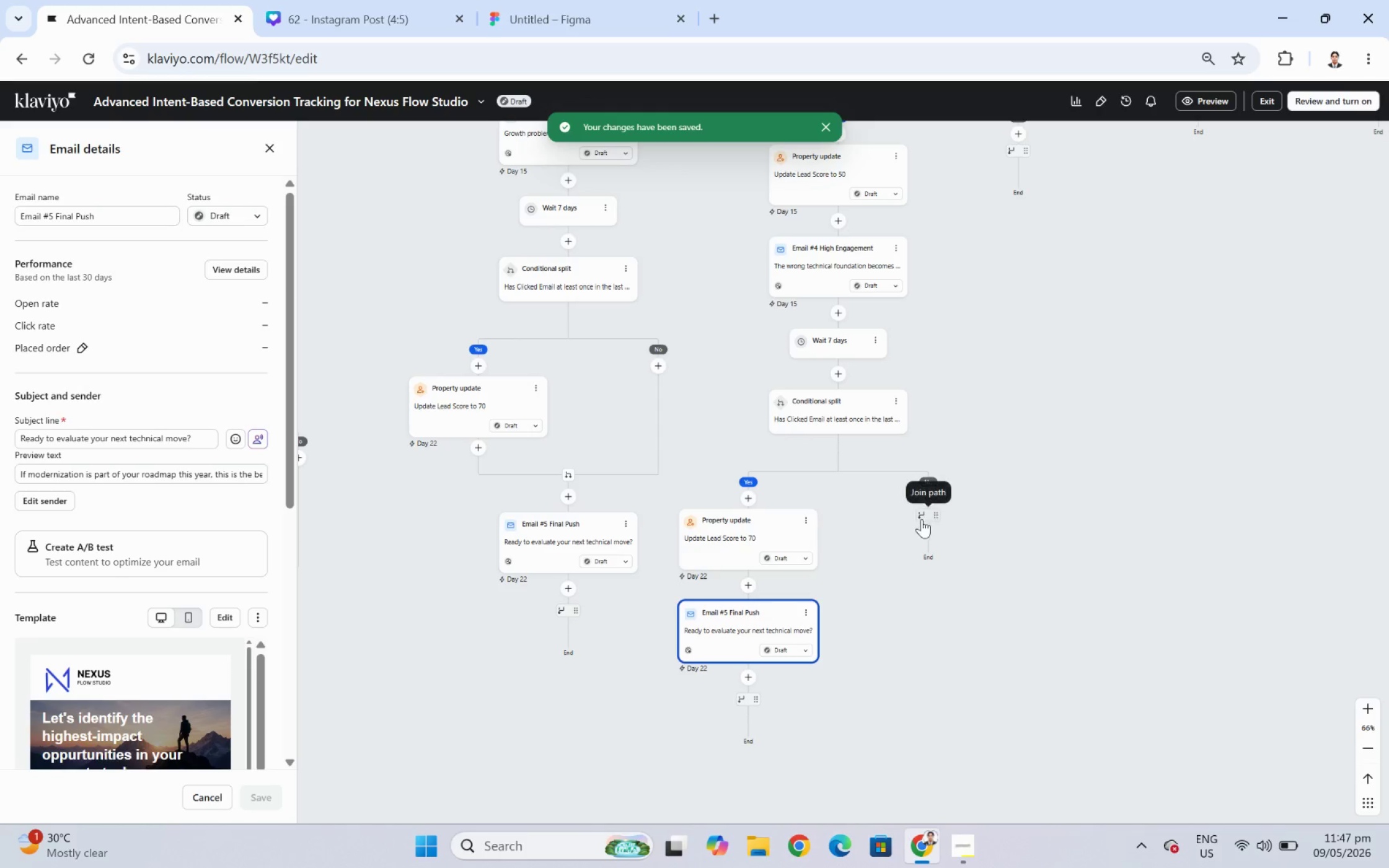 
left_click_drag(start_coordinate=[923, 515], to_coordinate=[743, 595])
 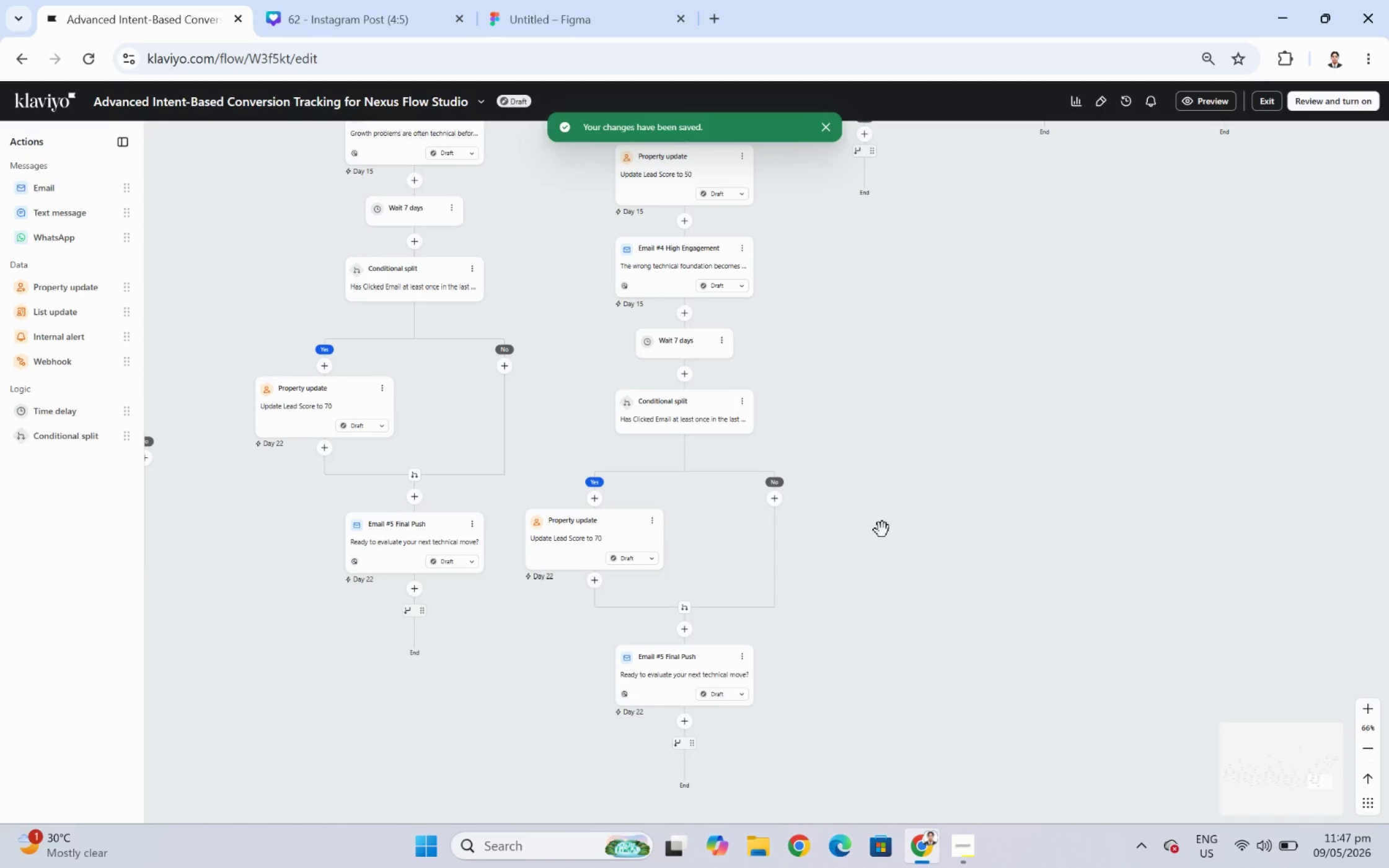 
wait(12.44)
 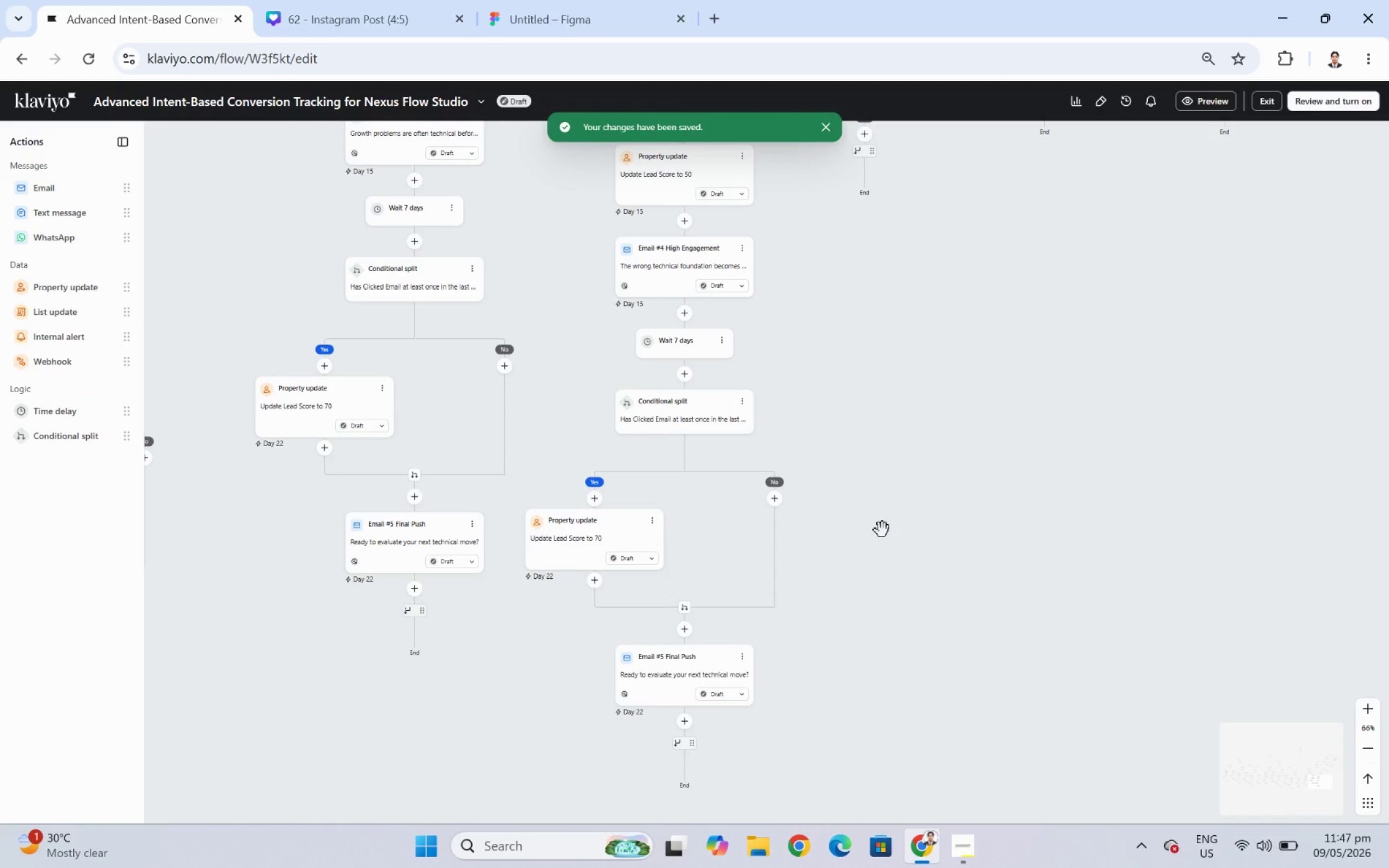 
left_click_drag(start_coordinate=[864, 466], to_coordinate=[970, 523])
 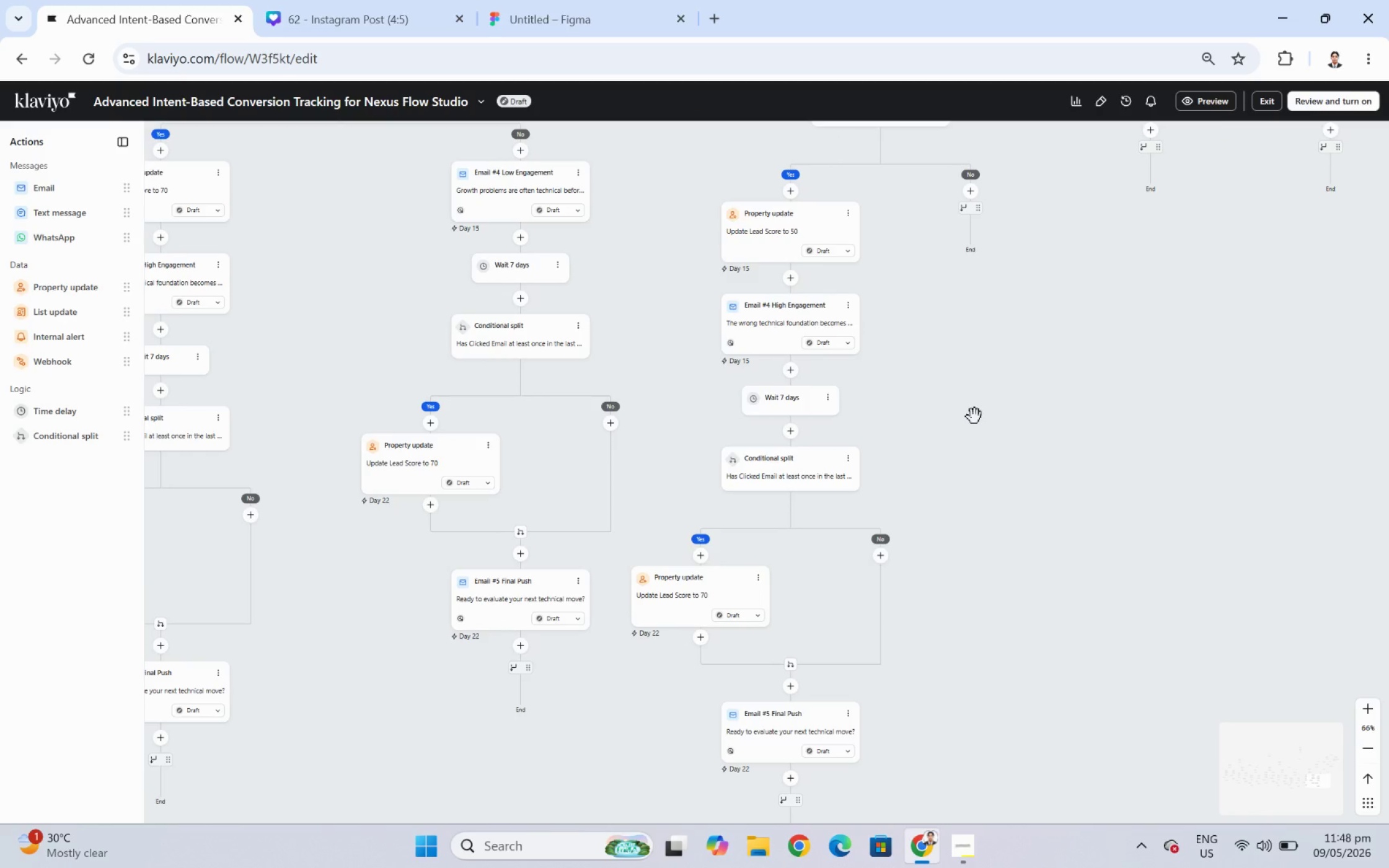 
left_click_drag(start_coordinate=[974, 416], to_coordinate=[1054, 417])
 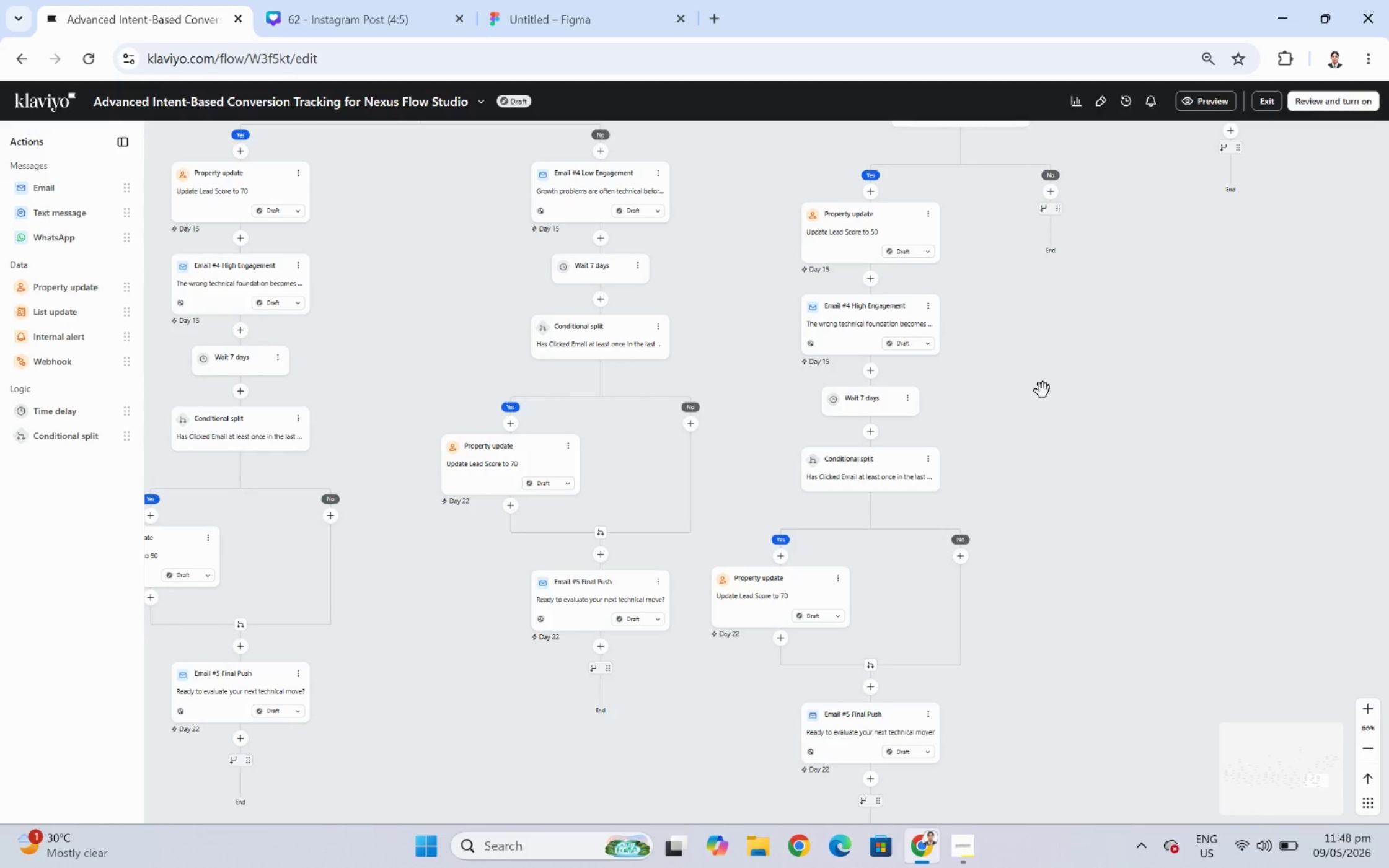 
left_click_drag(start_coordinate=[1044, 389], to_coordinate=[850, 574])
 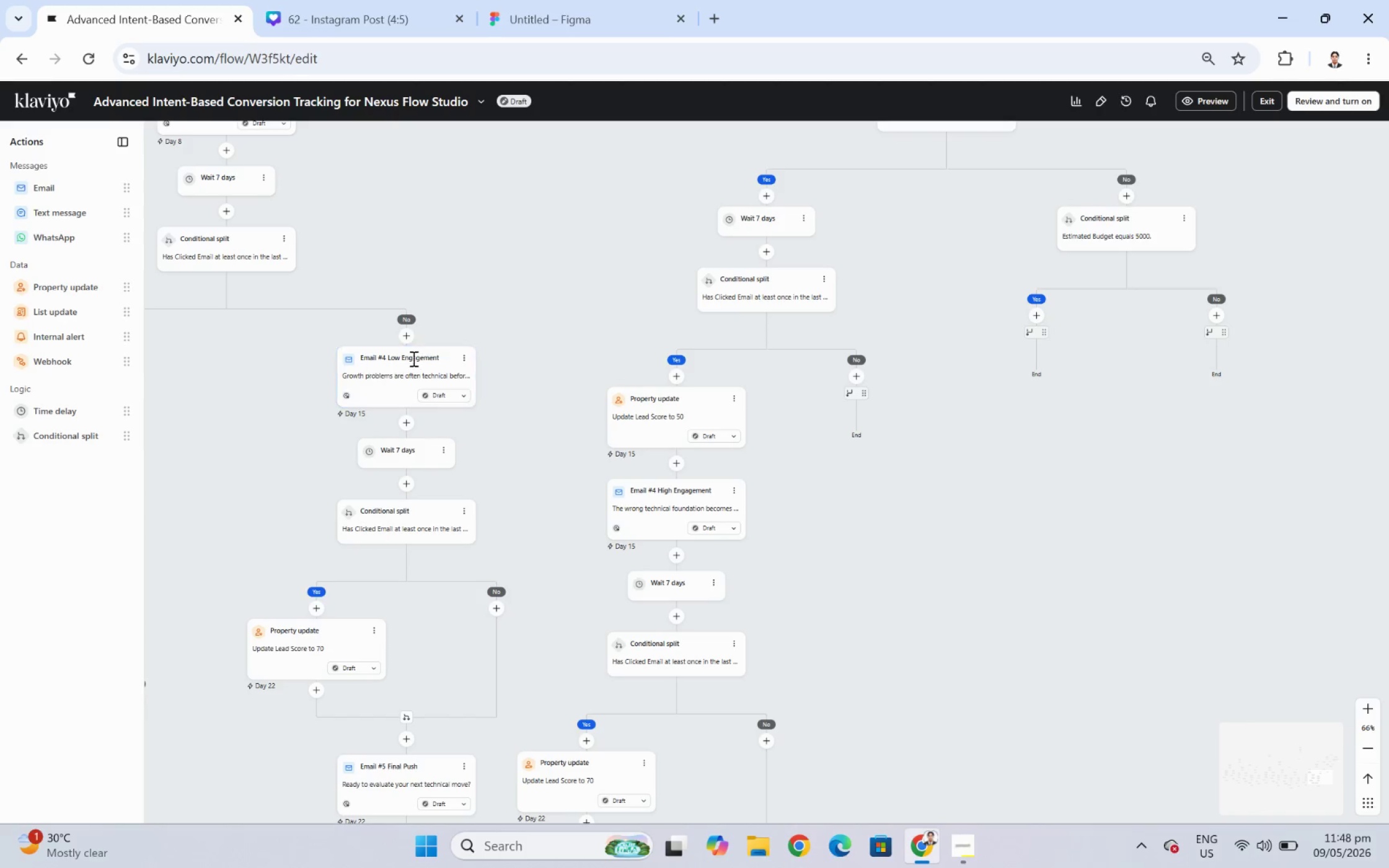 
left_click([465, 357])
 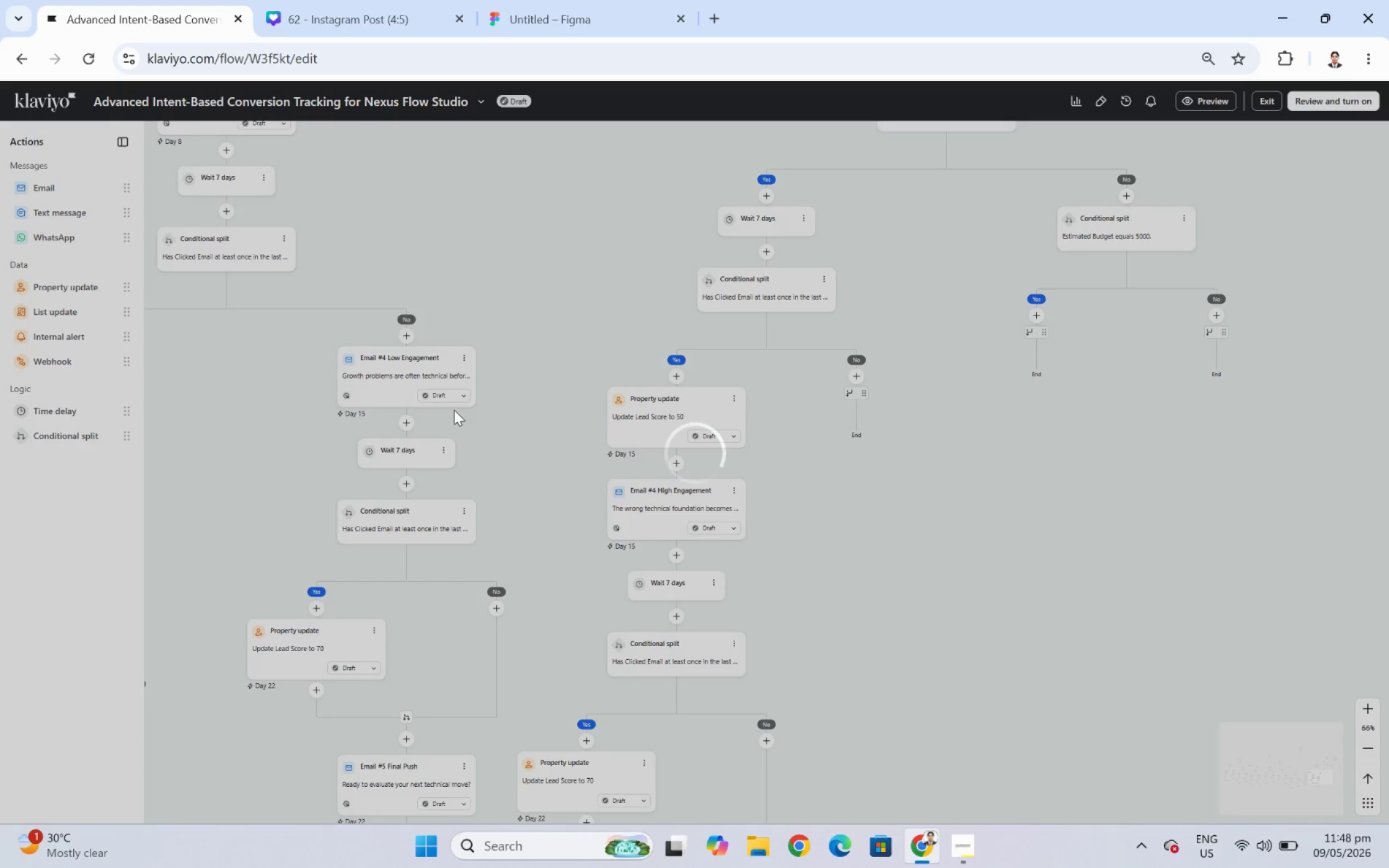 
wait(7.15)
 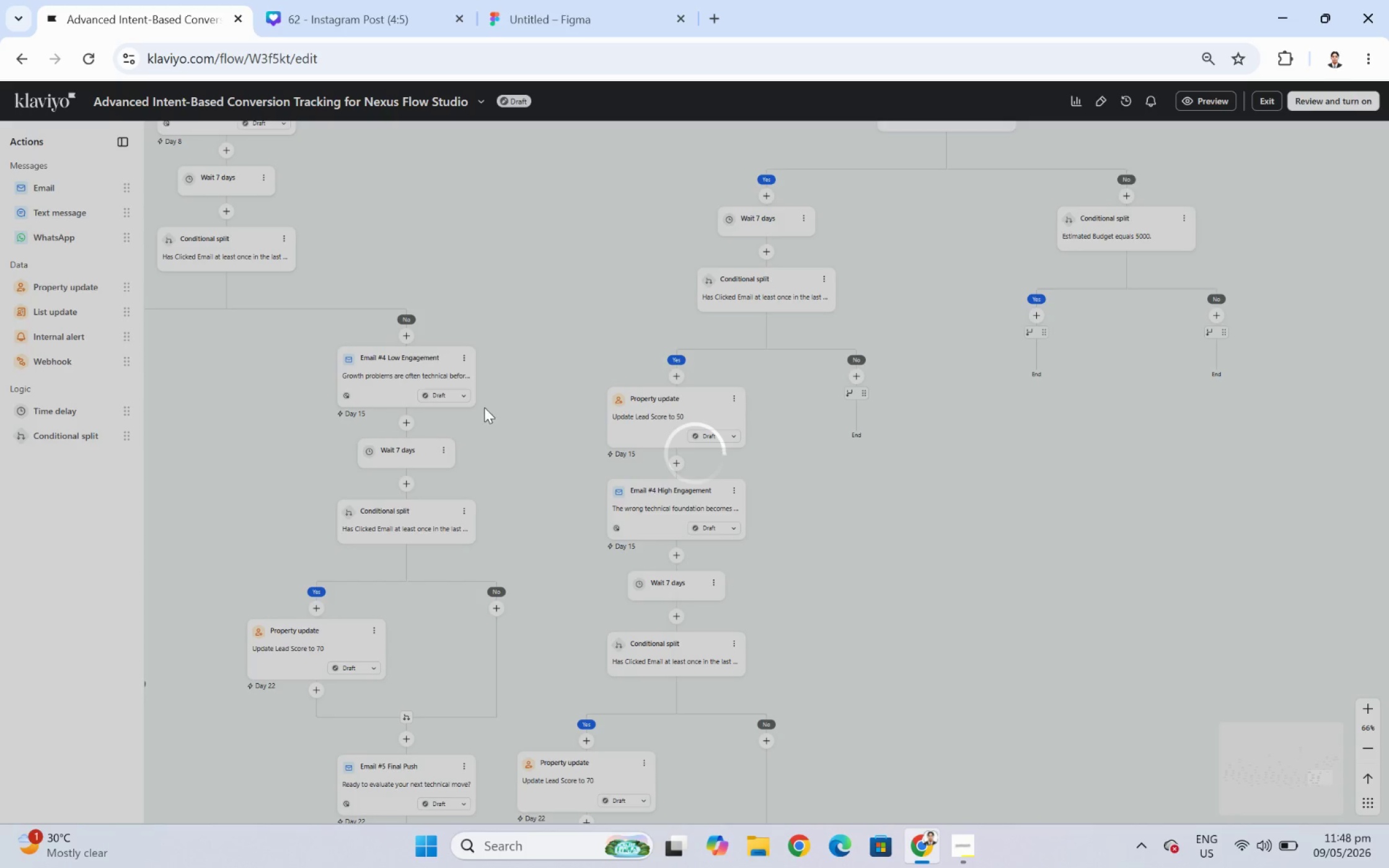 
mouse_move([494, 452])
 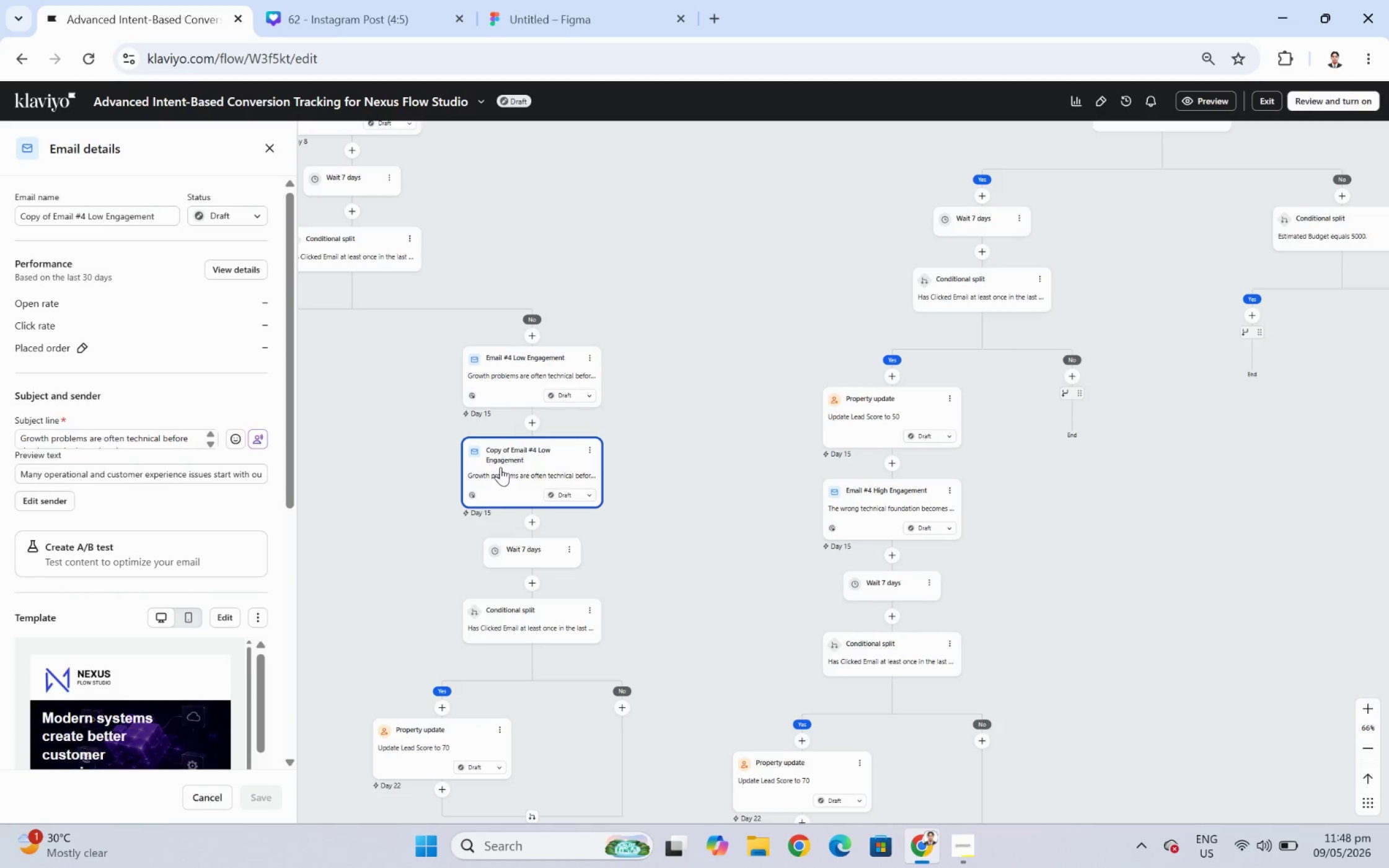 
left_click_drag(start_coordinate=[497, 455], to_coordinate=[1046, 391])
 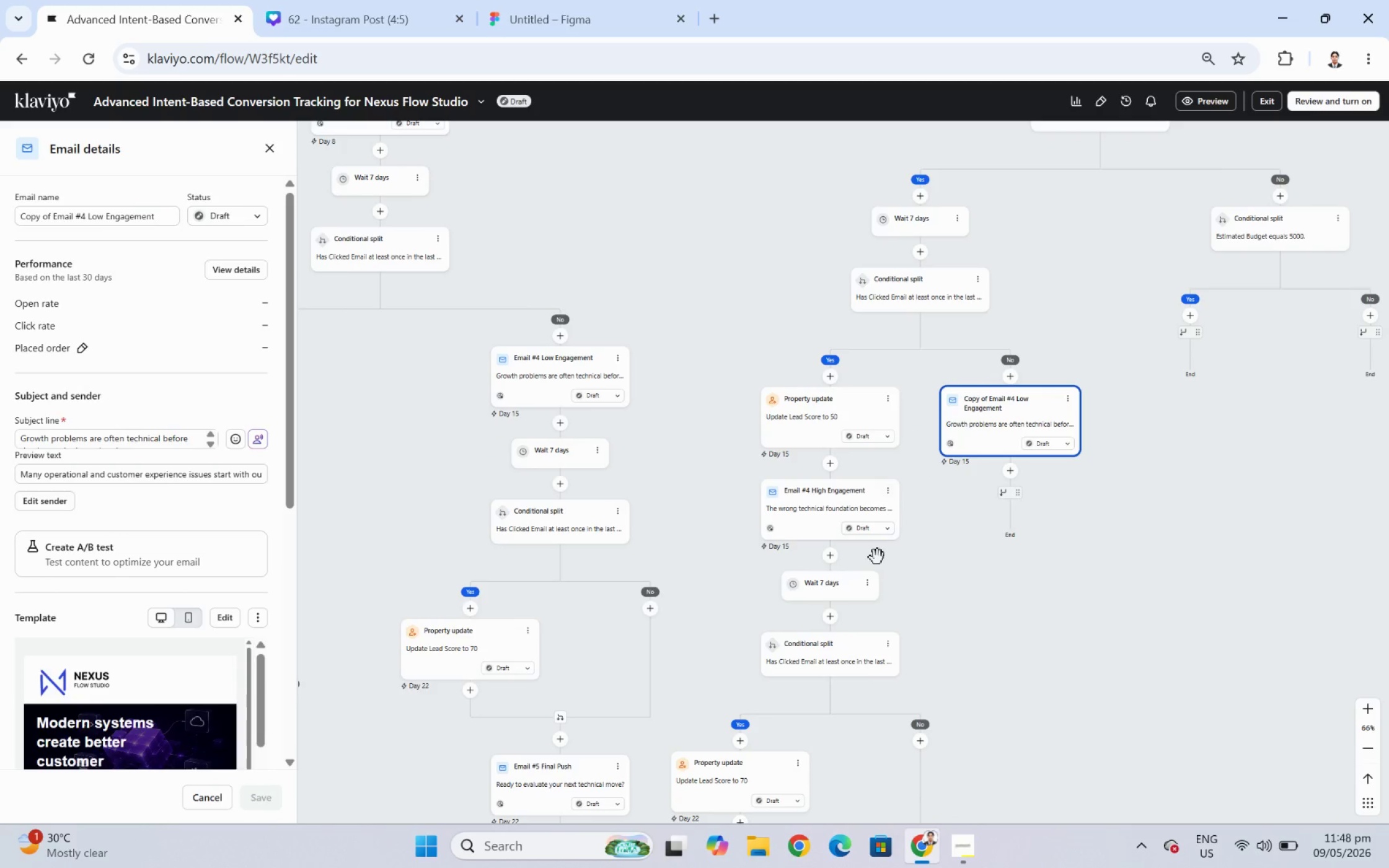 
wait(6.25)
 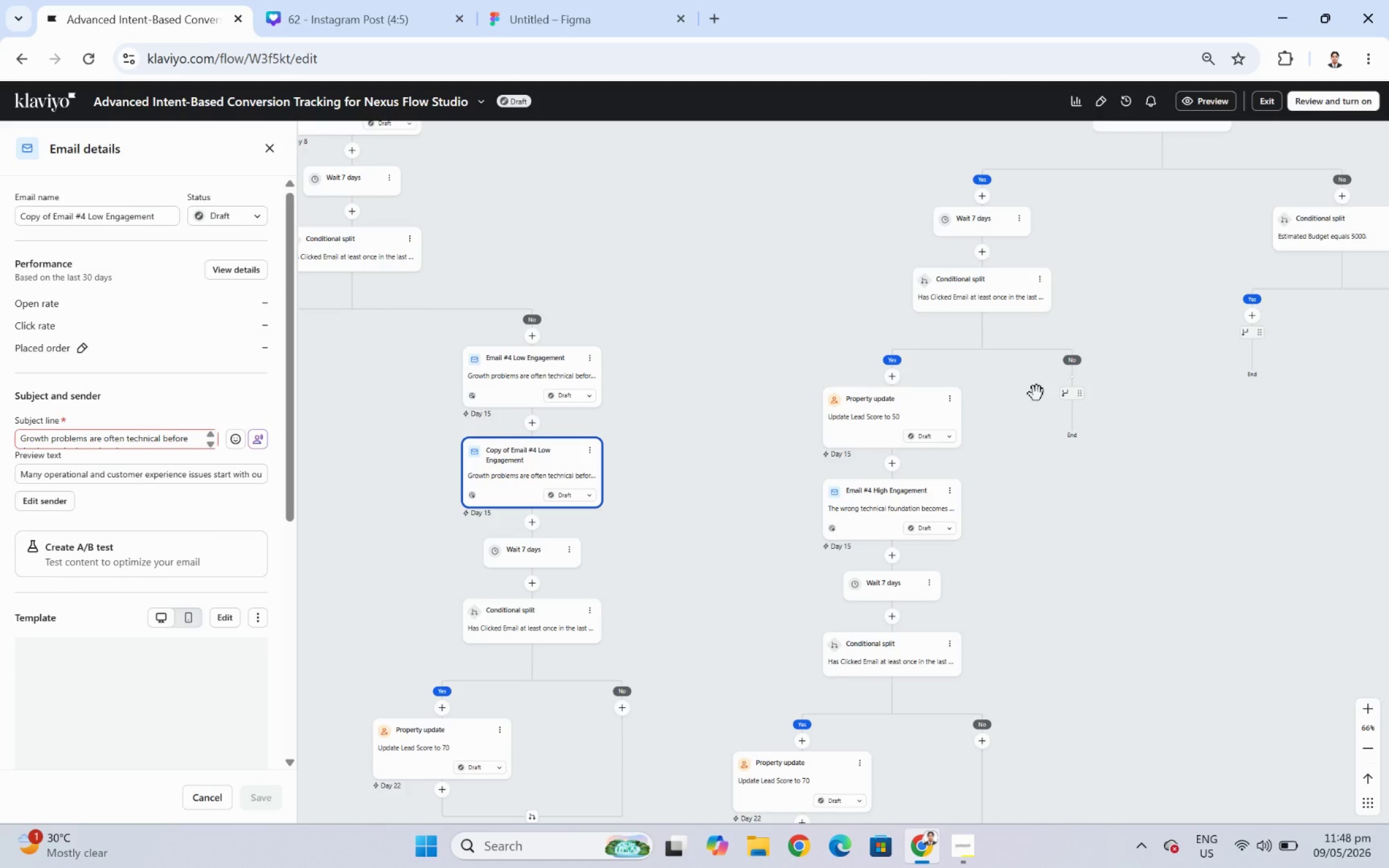 
left_click([870, 578])
 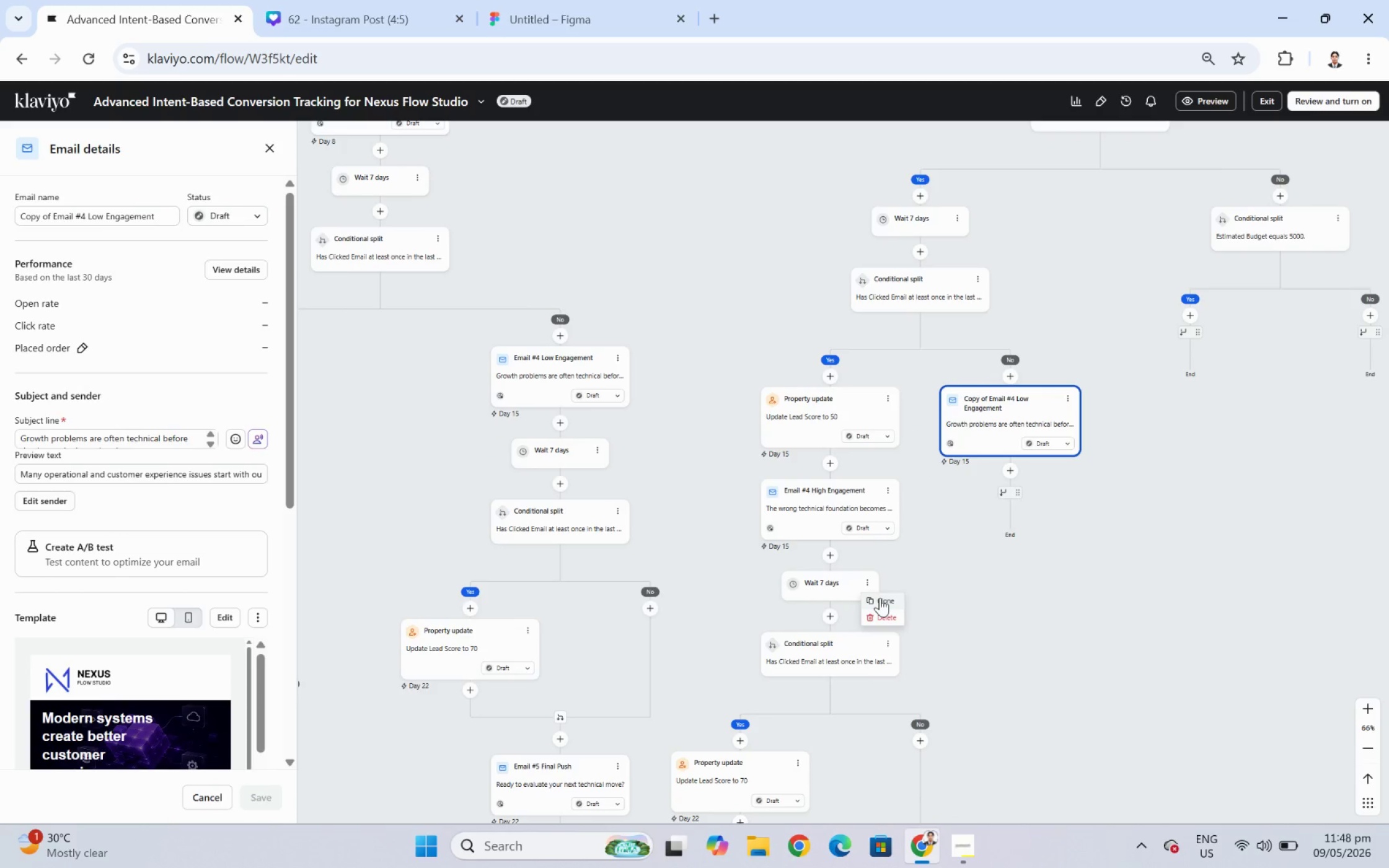 
left_click([880, 603])
 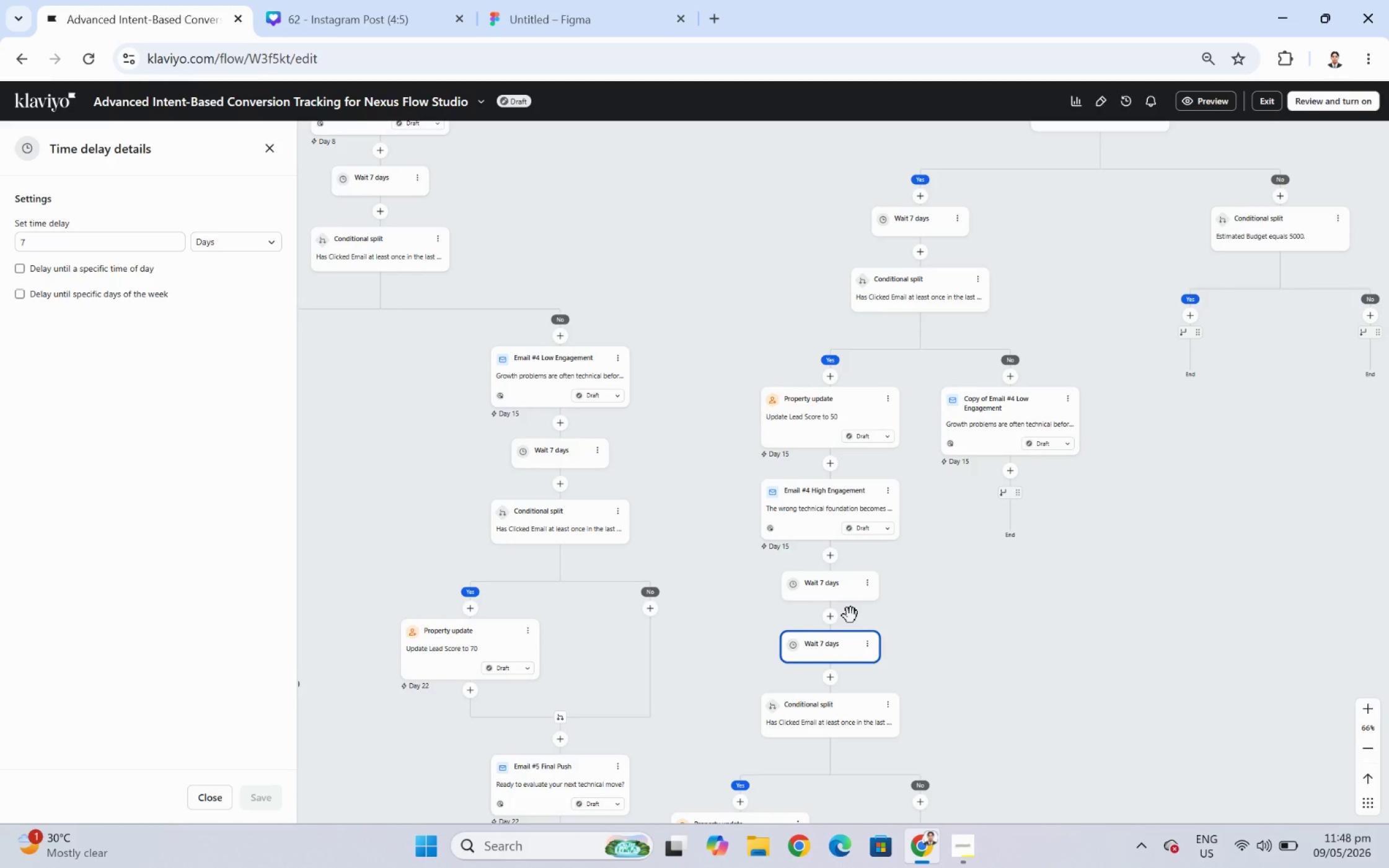 
left_click_drag(start_coordinate=[817, 650], to_coordinate=[984, 483])
 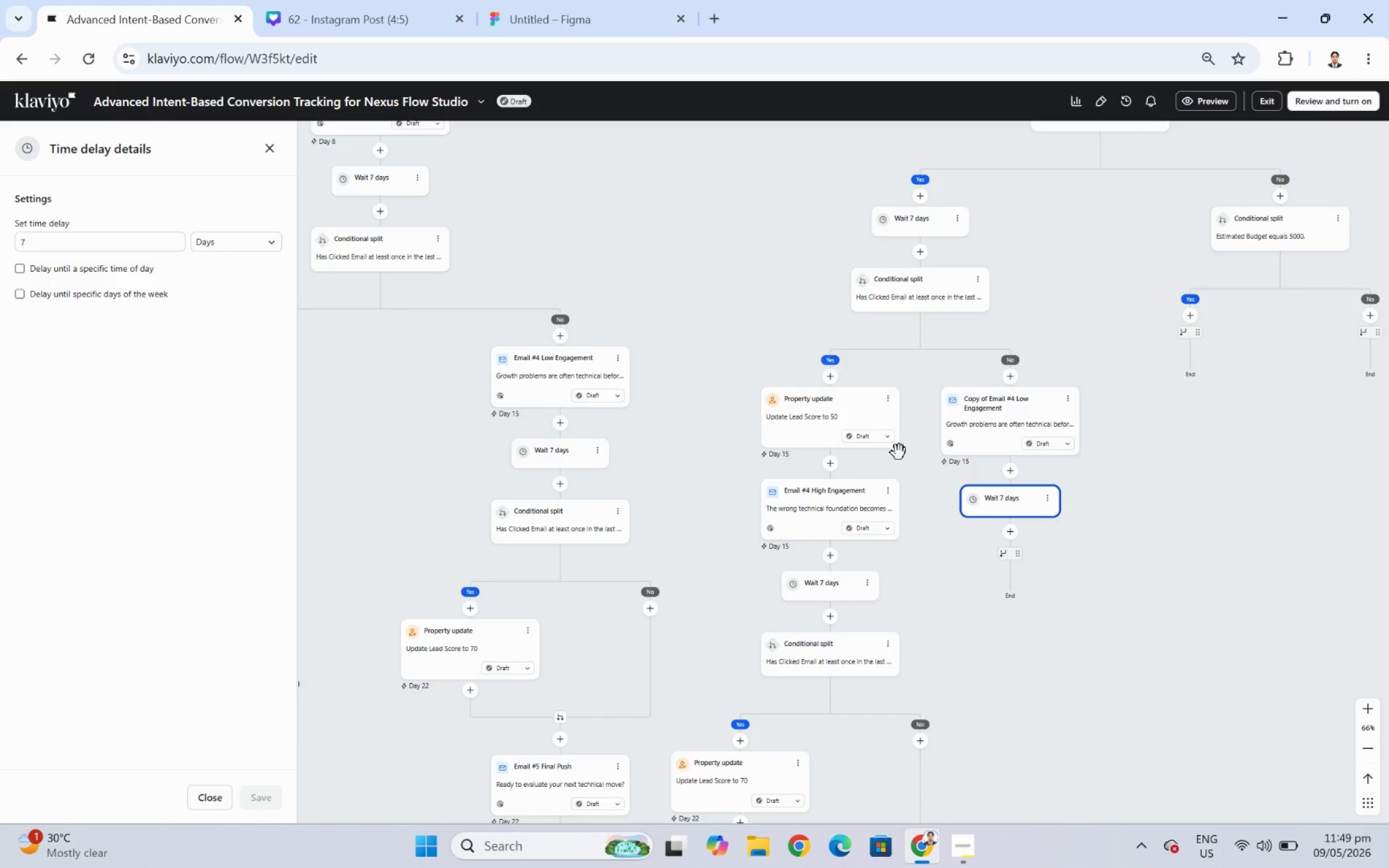 
wait(39.81)
 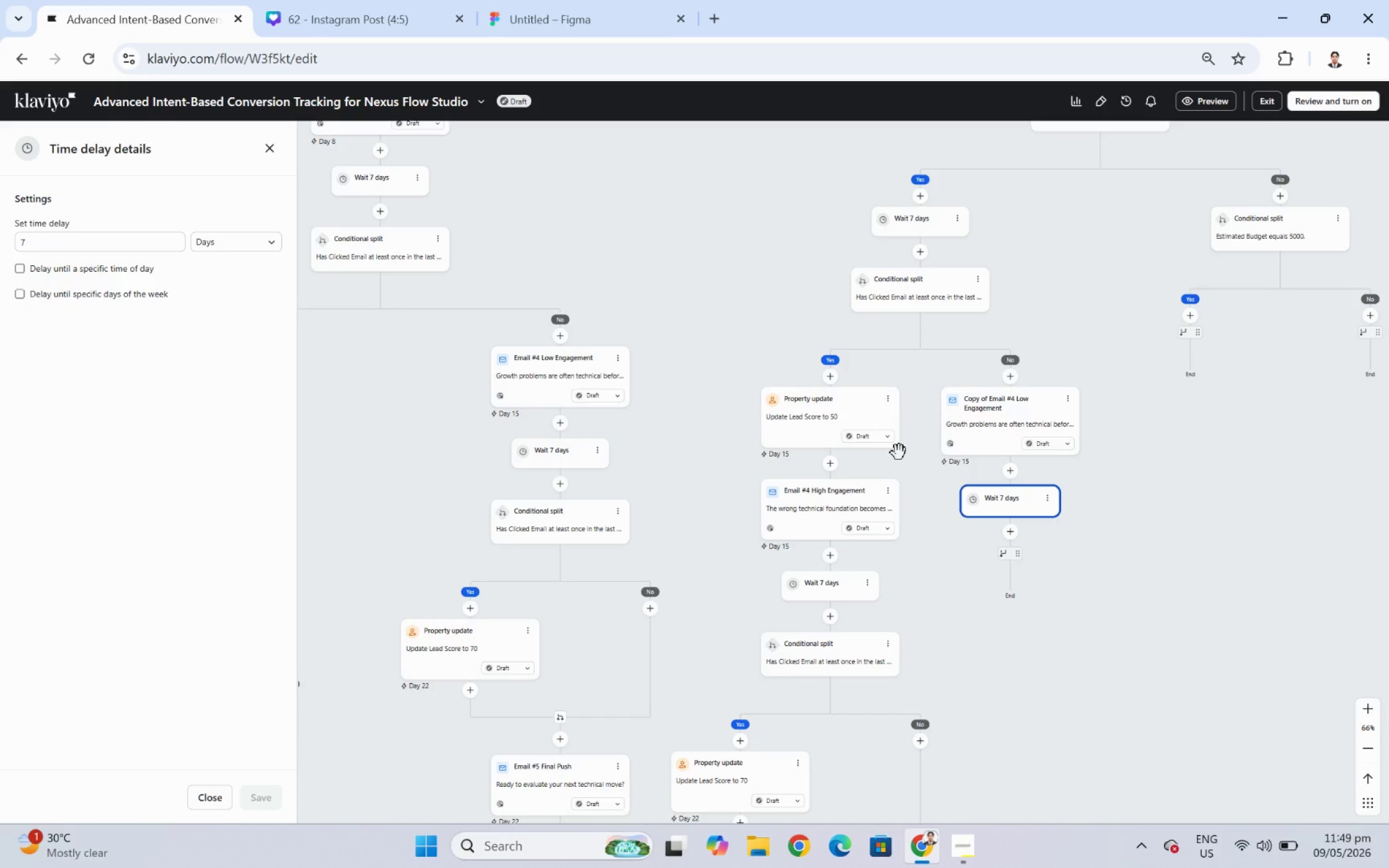 
hold_key(key=ControlLeft, duration=0.47)
scroll: coordinate [1100, 520], scroll_direction: up, amount: 1.0
 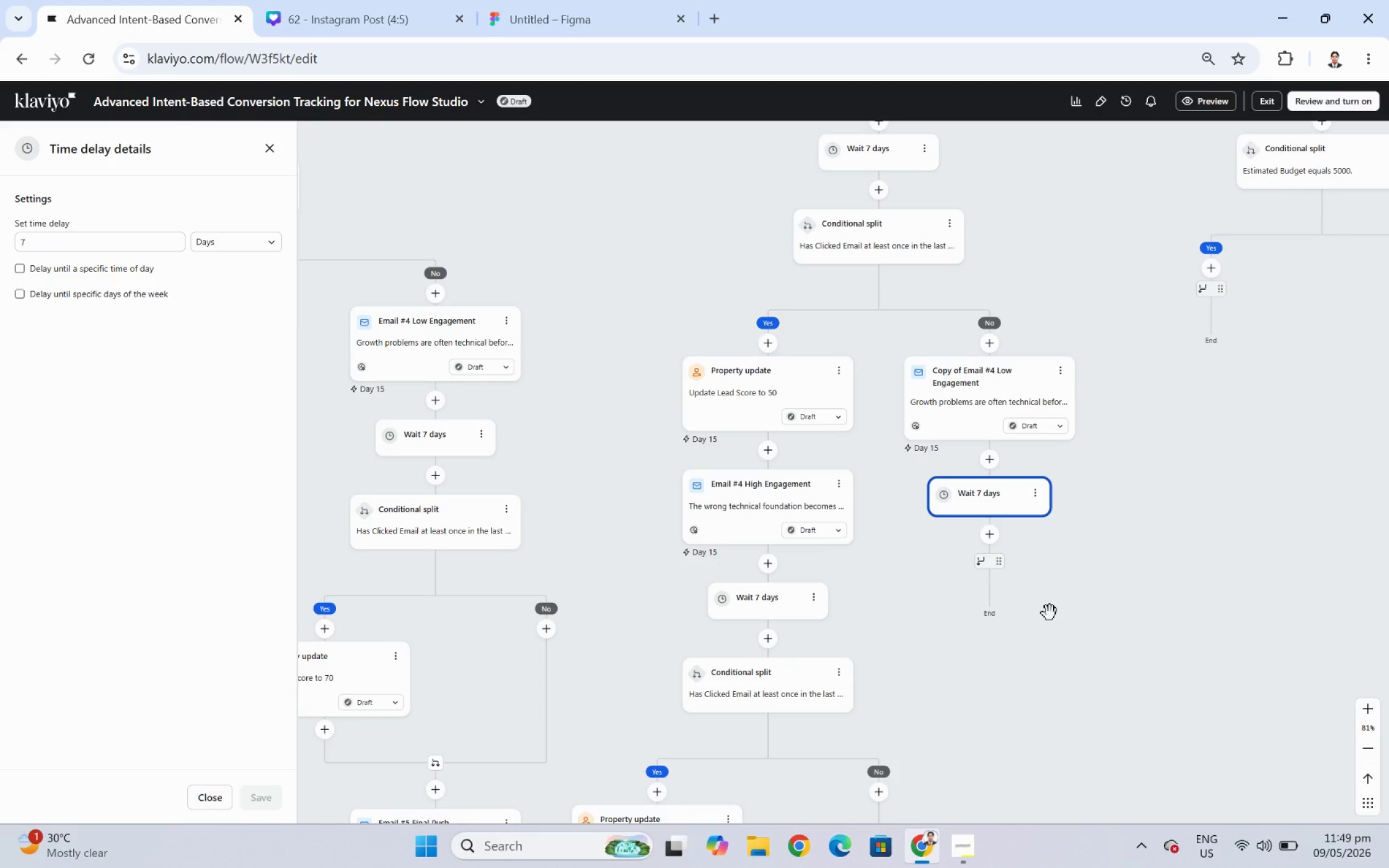 
left_click_drag(start_coordinate=[1087, 611], to_coordinate=[1069, 597])
 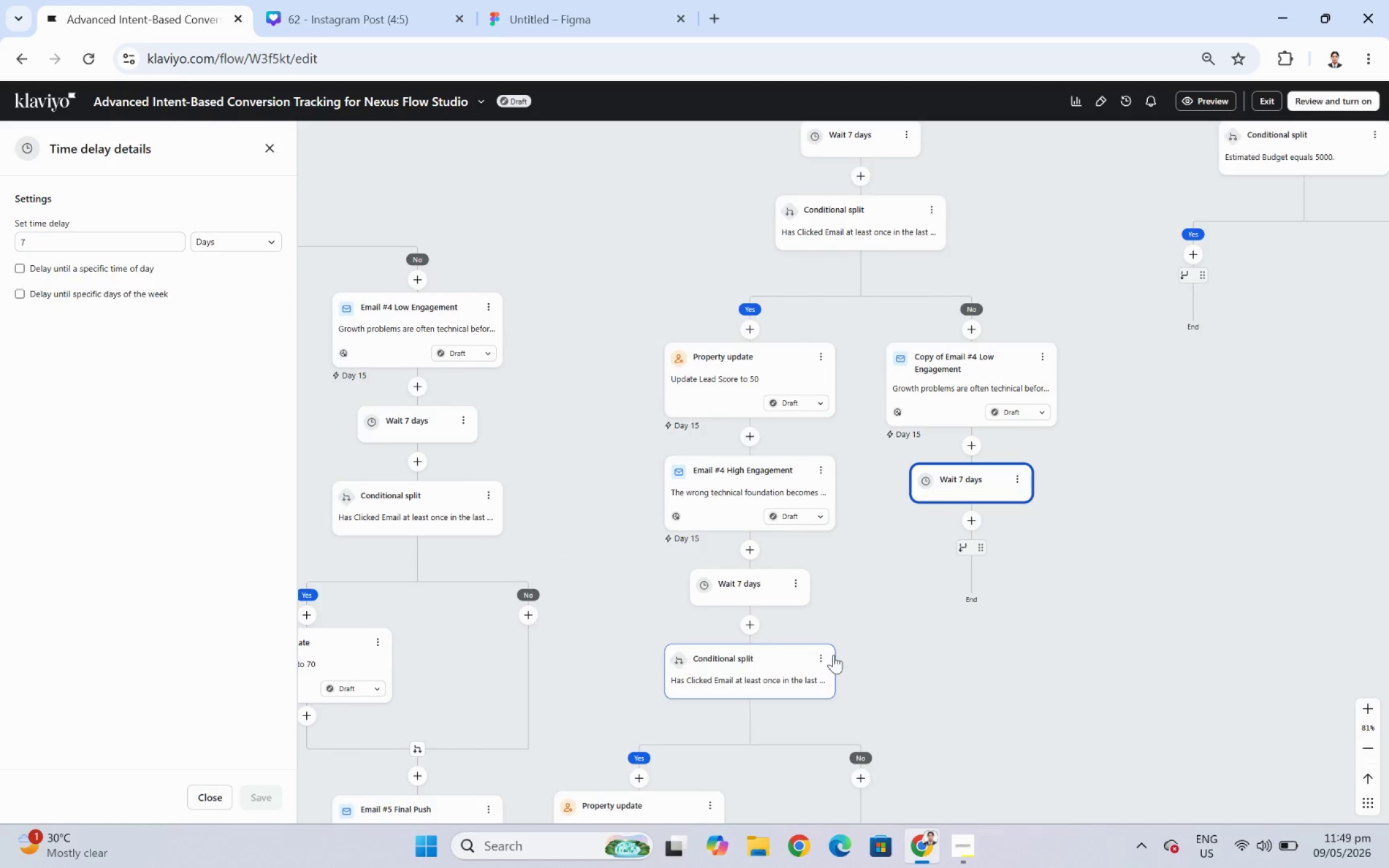 
wait(5.42)
 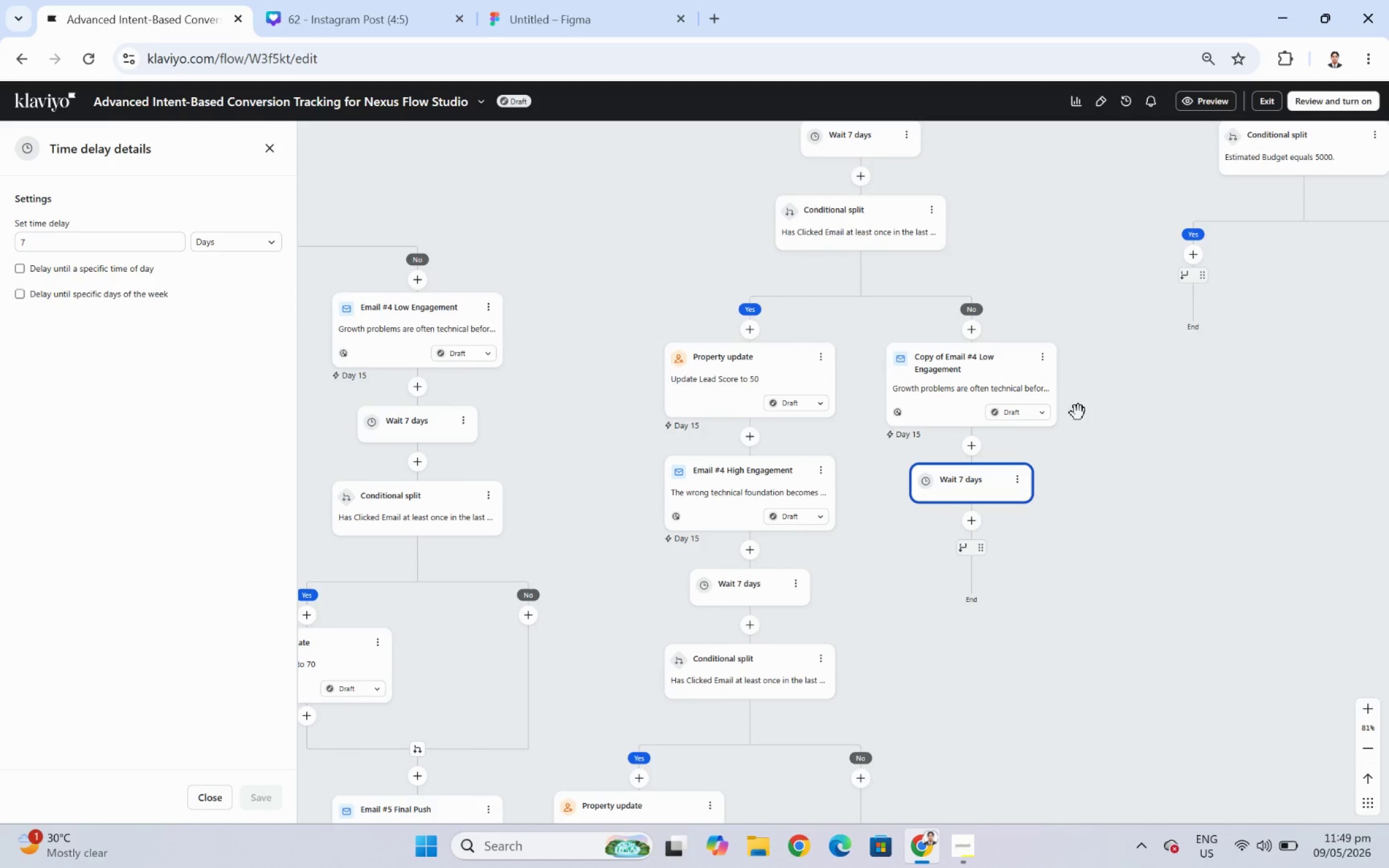 
left_click([973, 529])
 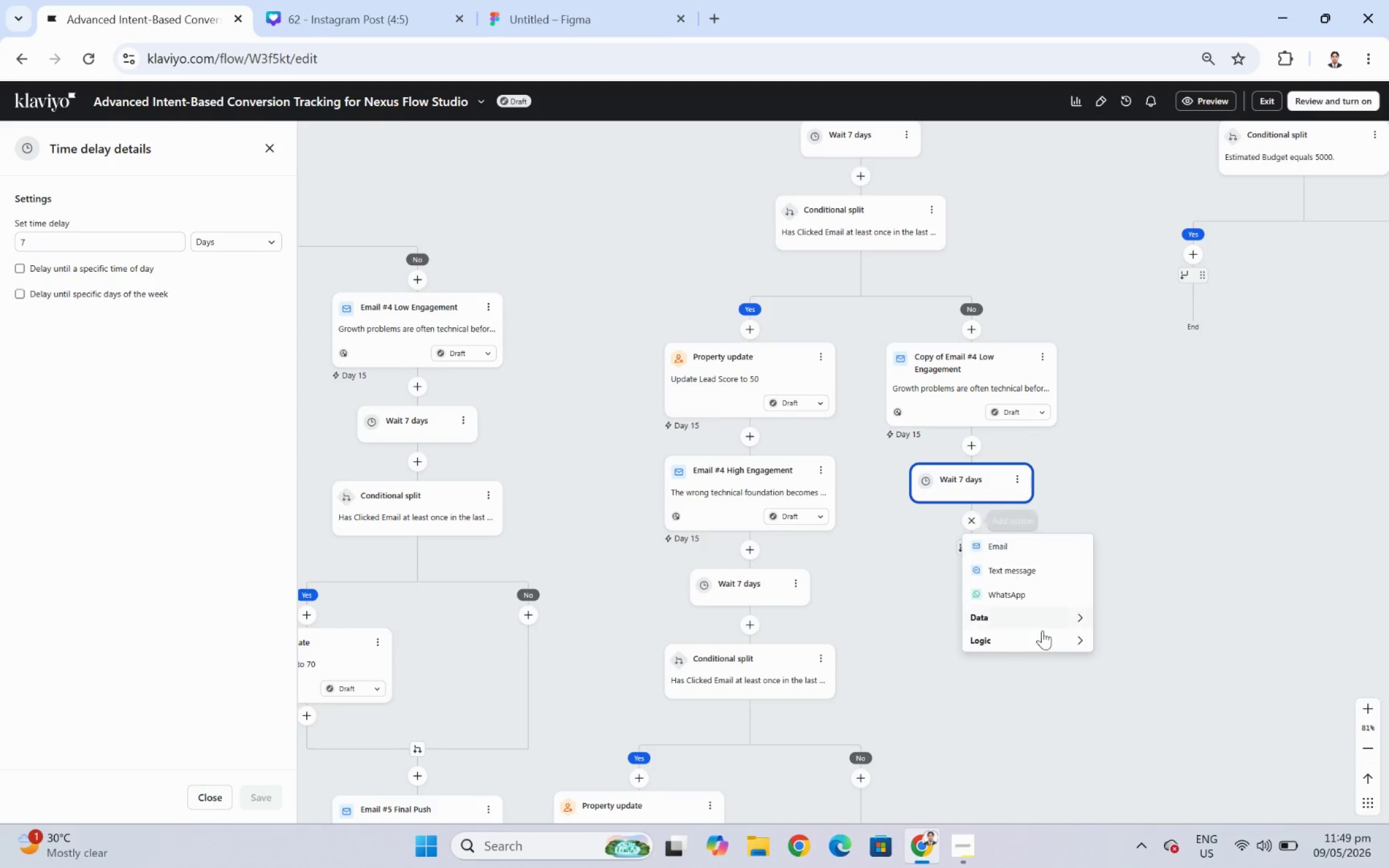 
left_click([1043, 647])
 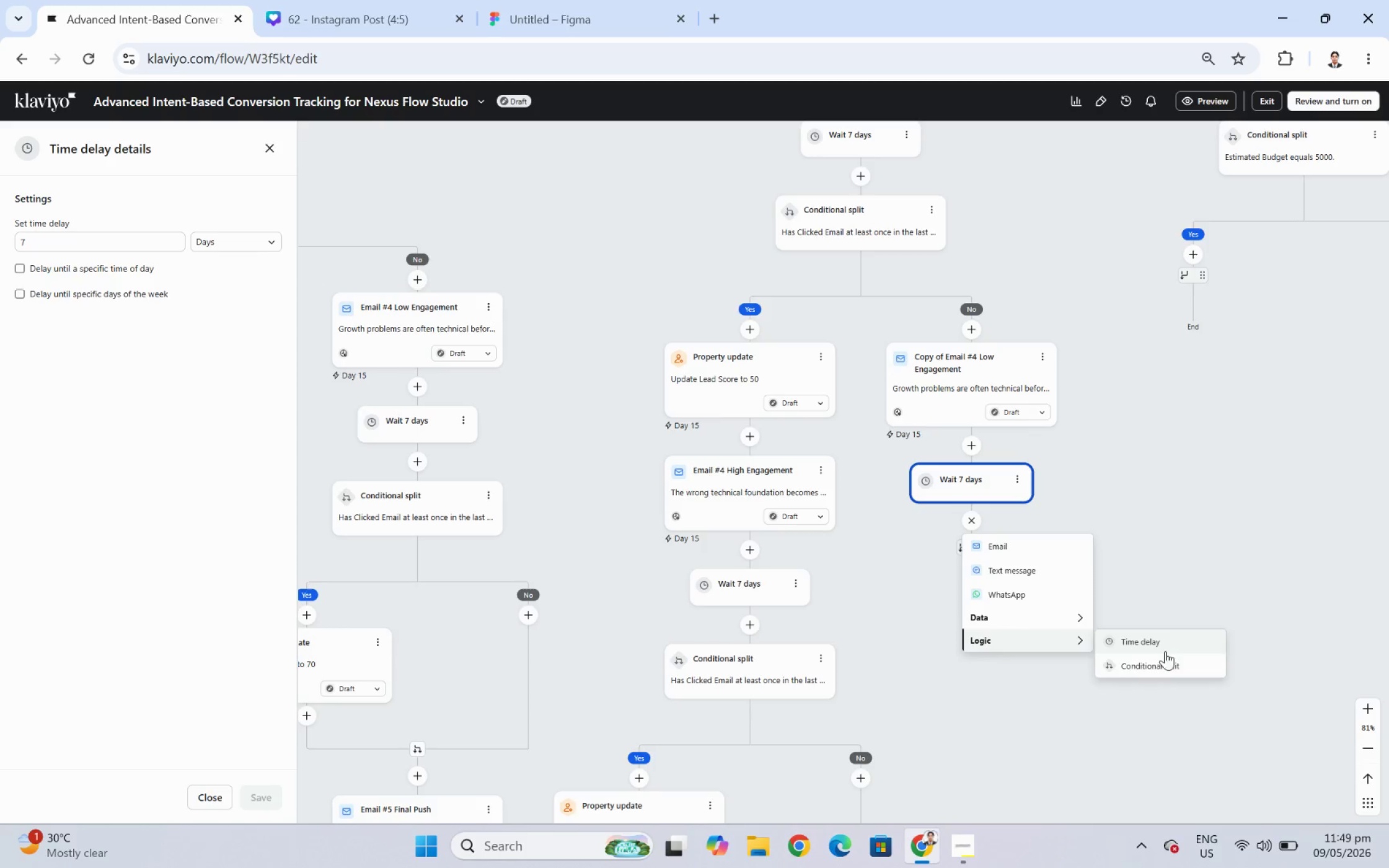 
left_click([1166, 663])
 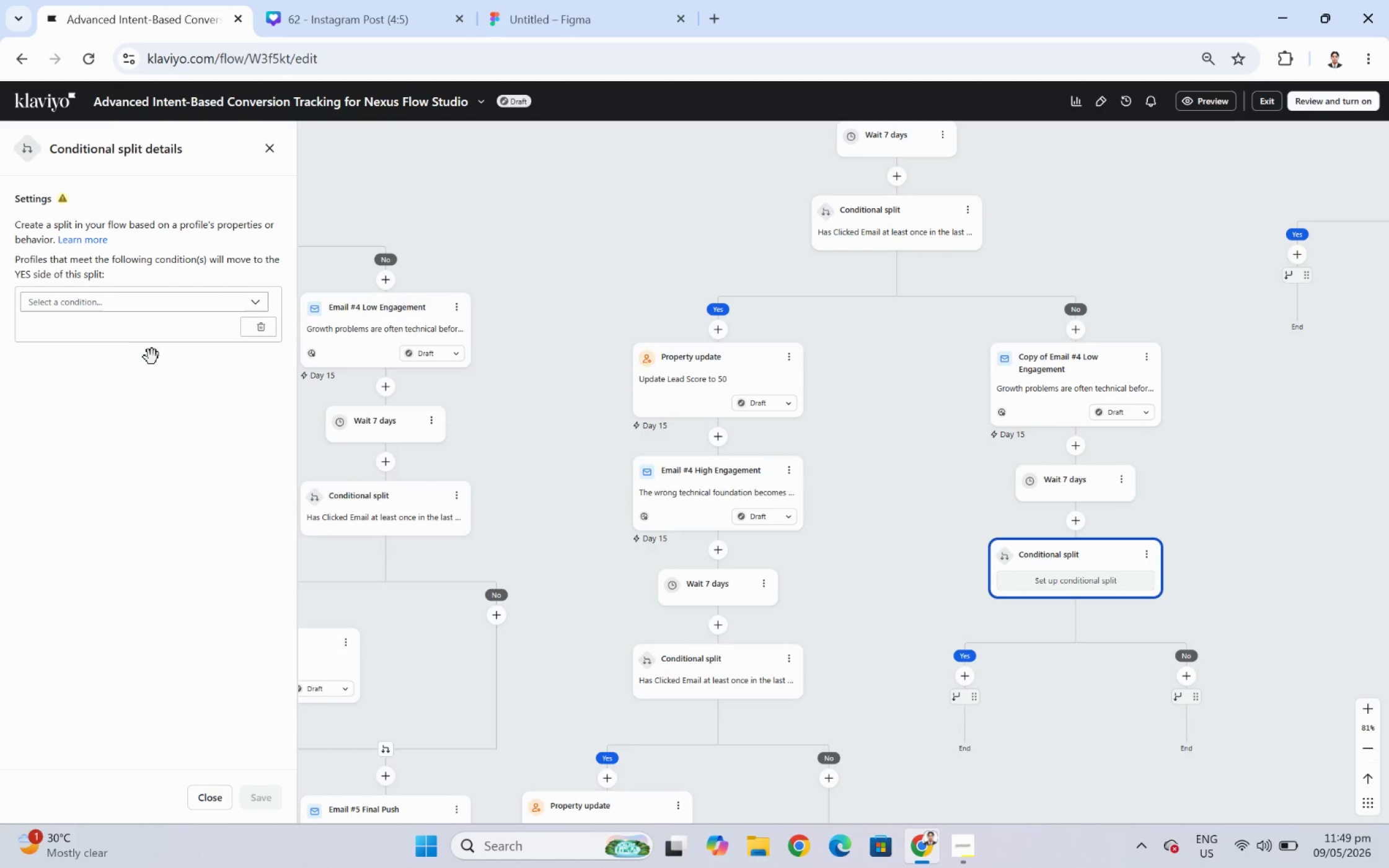 
left_click([151, 310])
 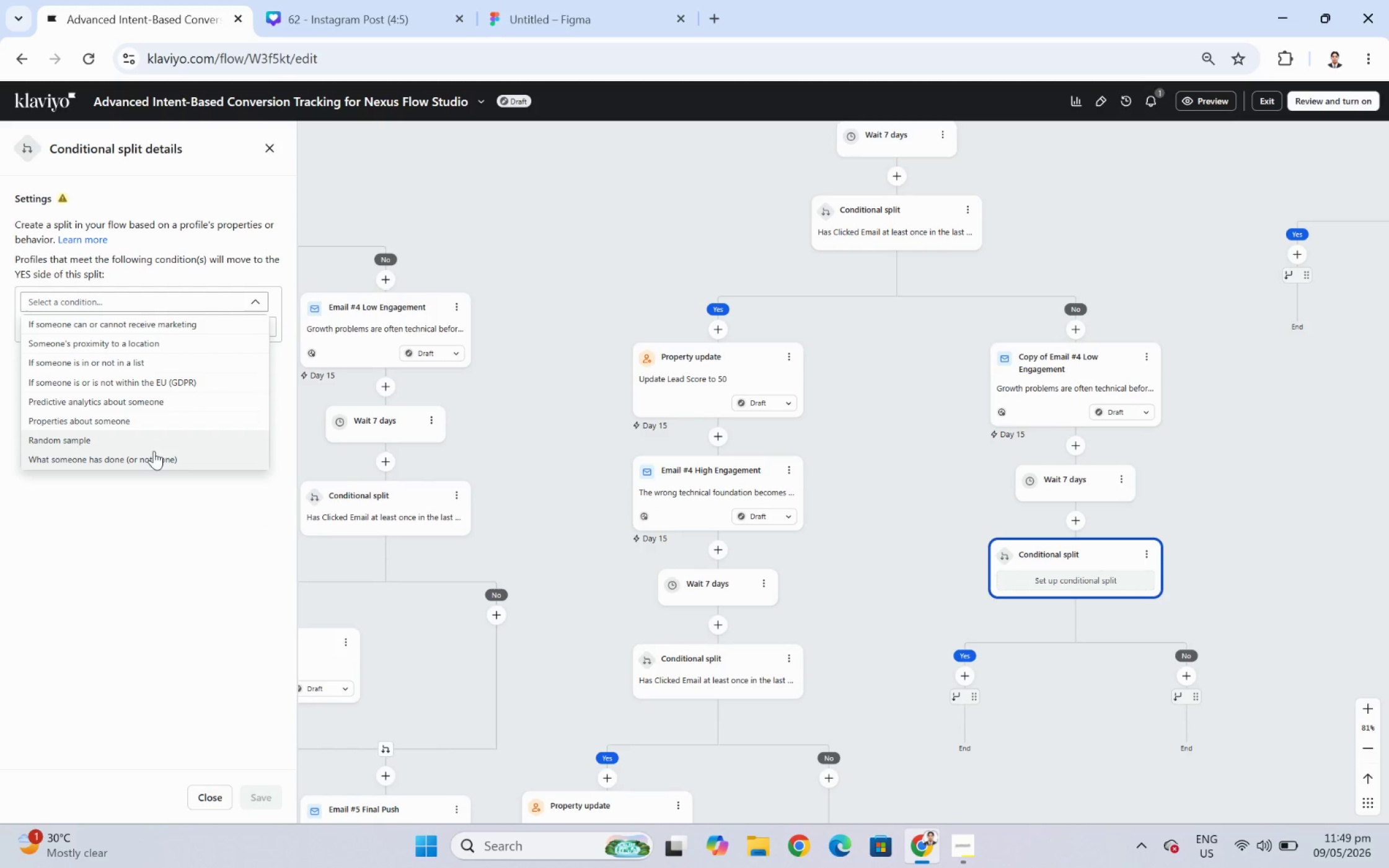 
left_click([156, 452])
 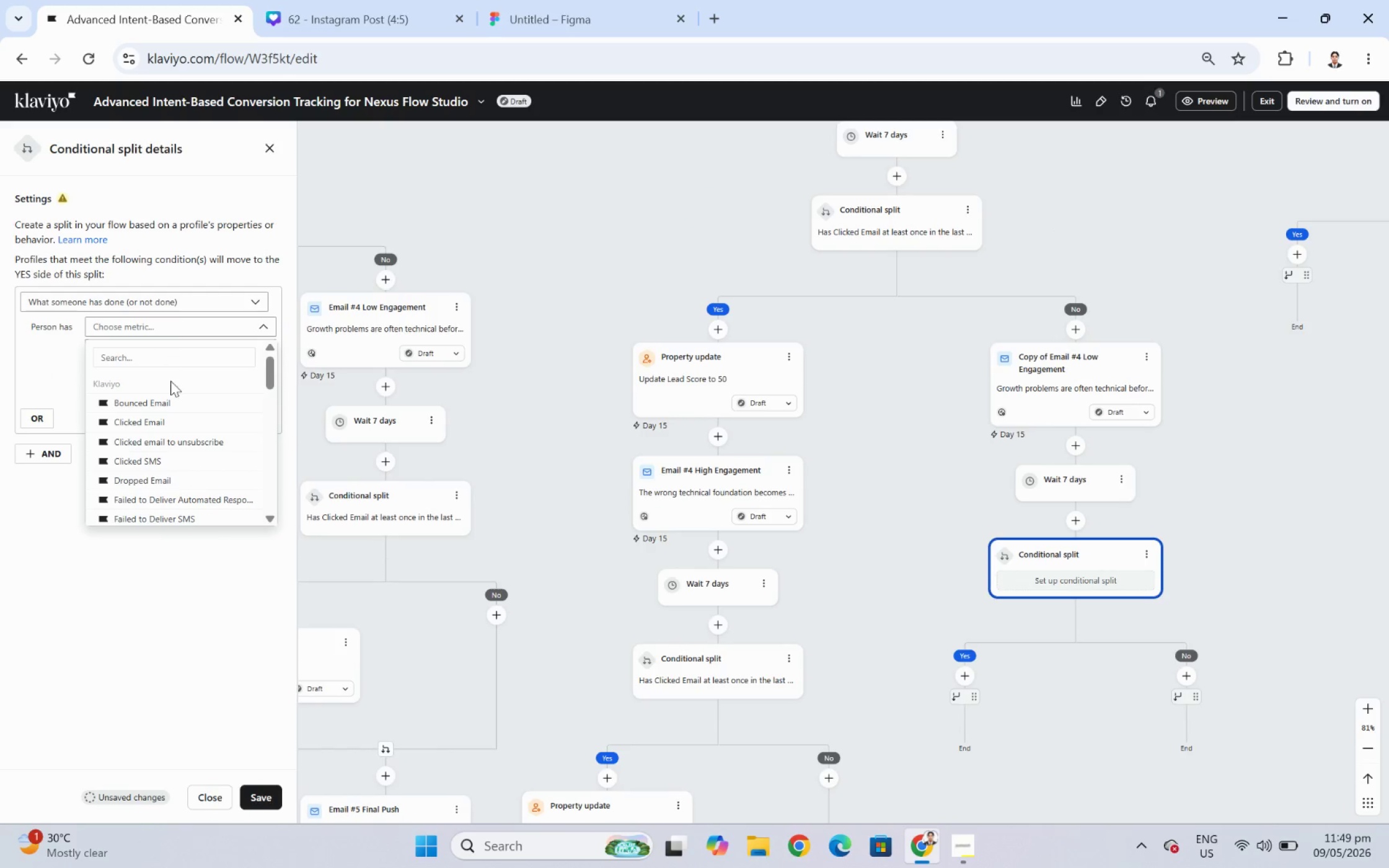 
left_click([171, 431])
 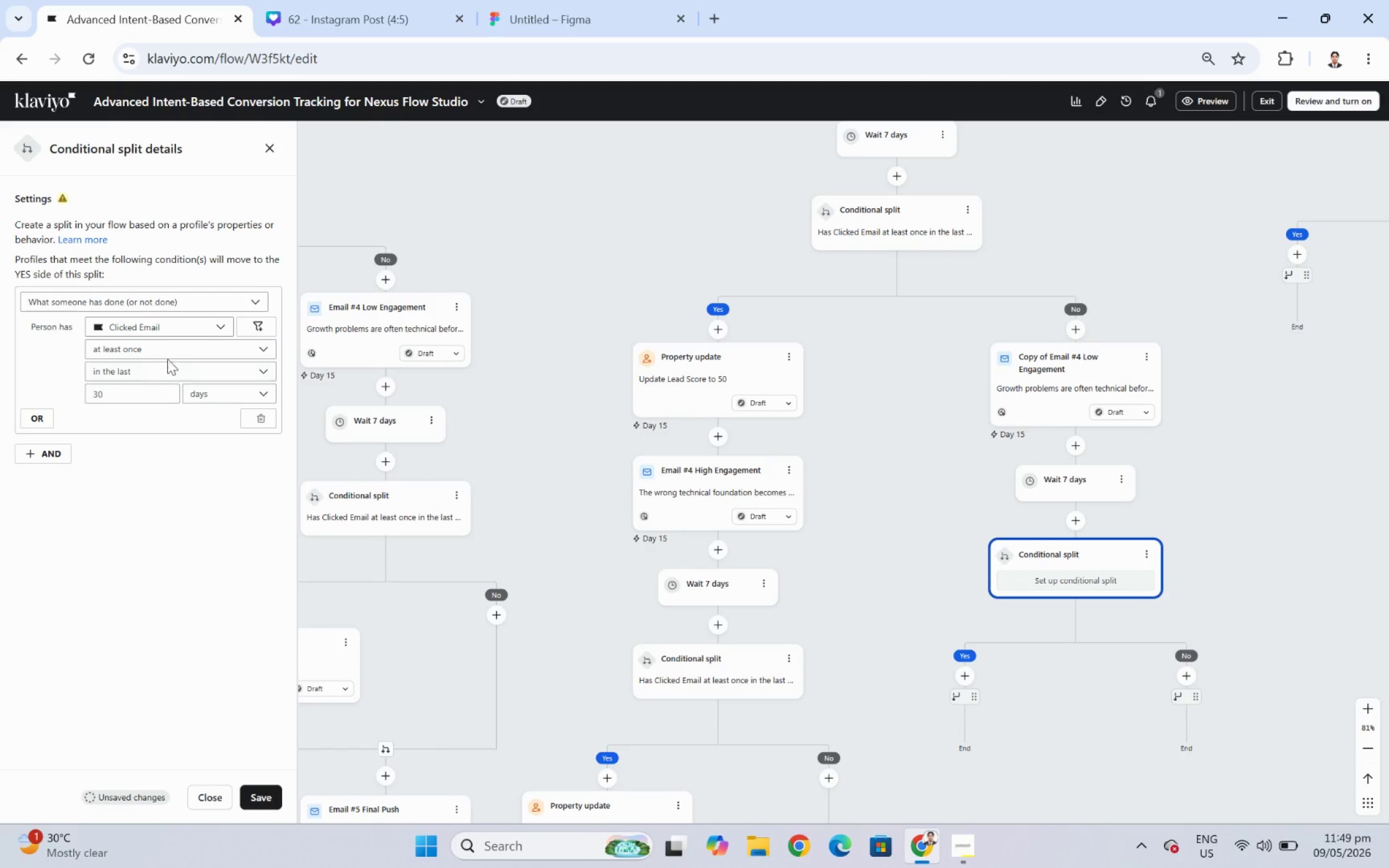 
left_click([167, 350])
 